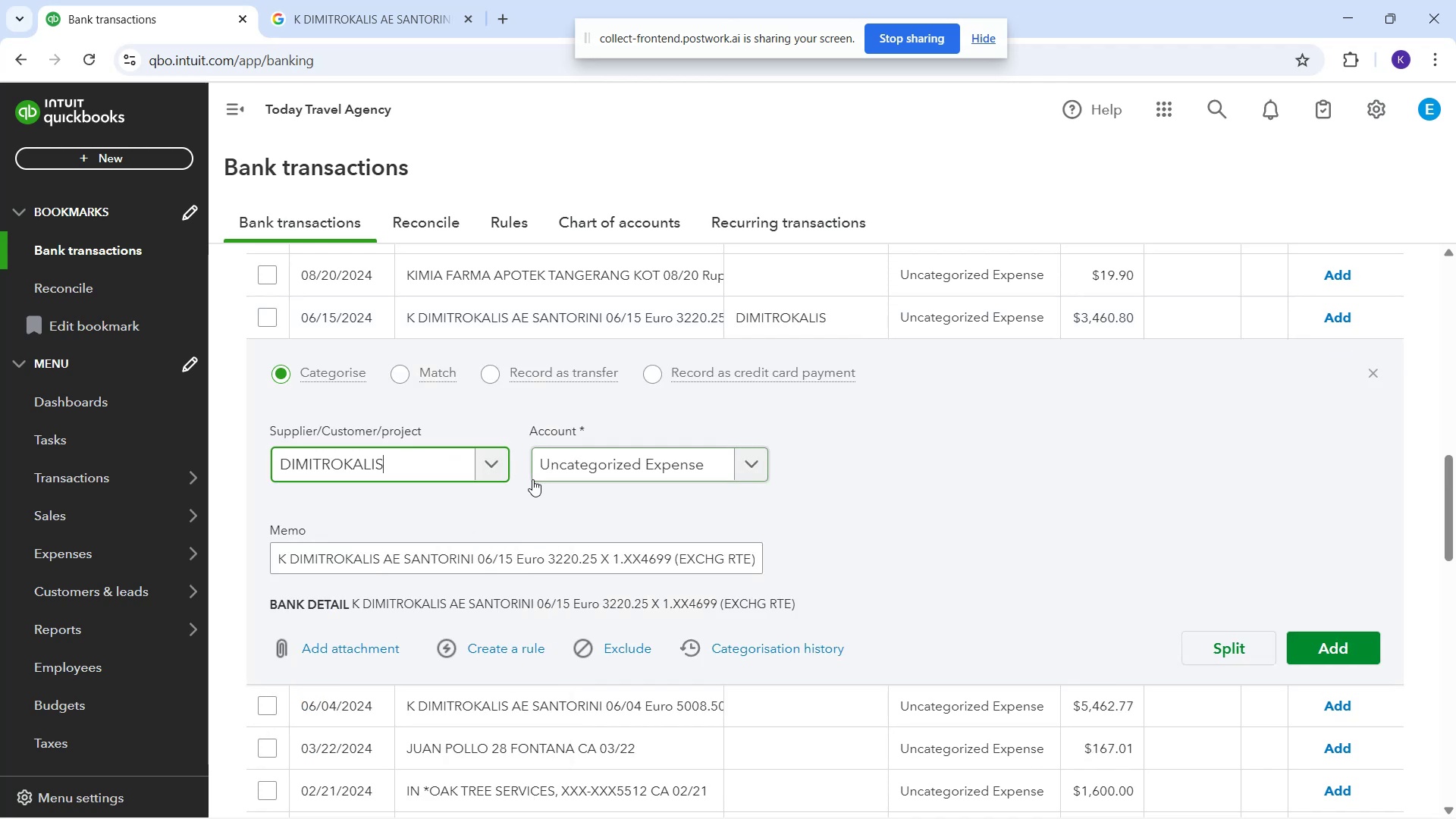 
left_click([548, 466])
 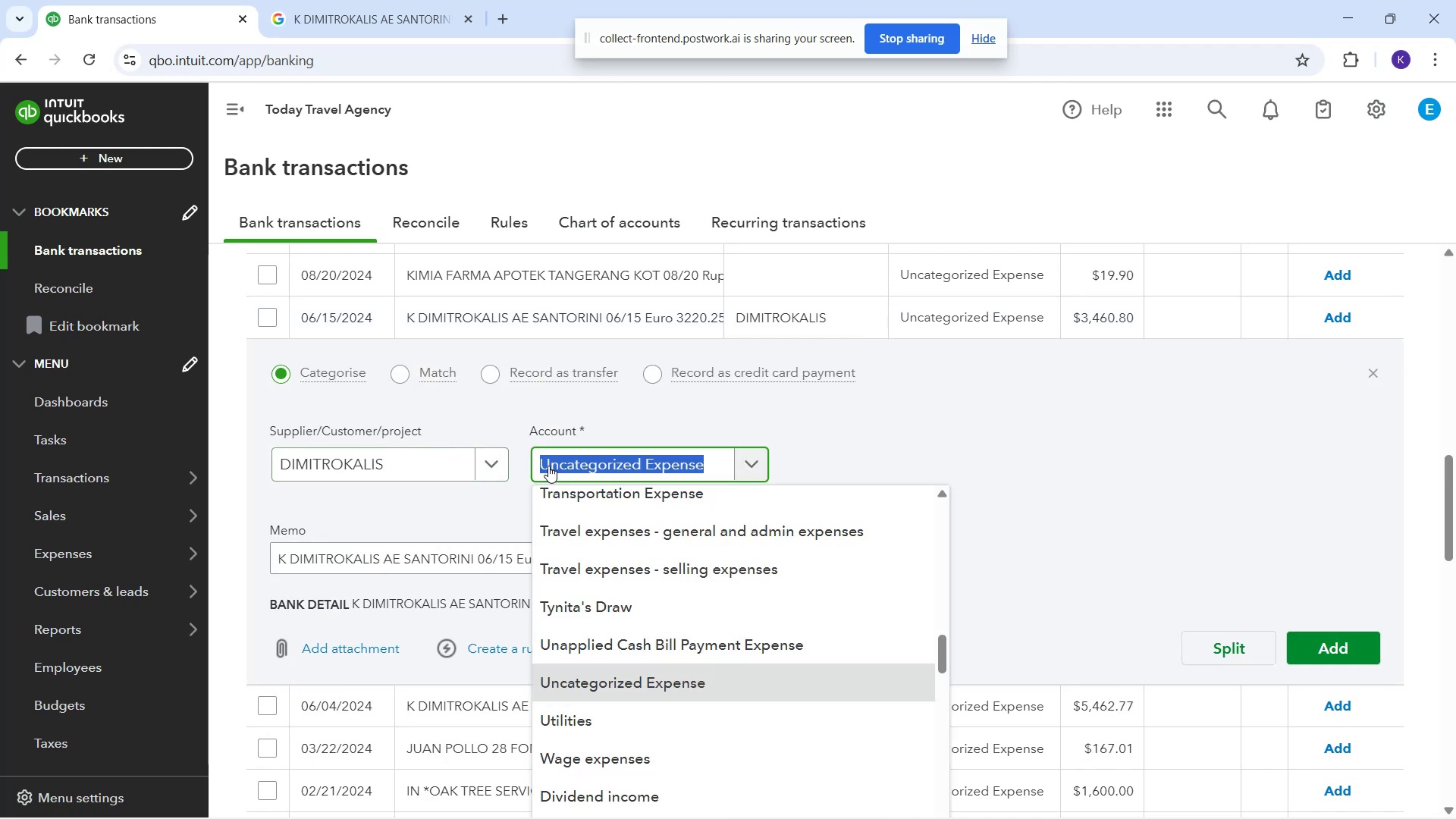 
type(tr)
 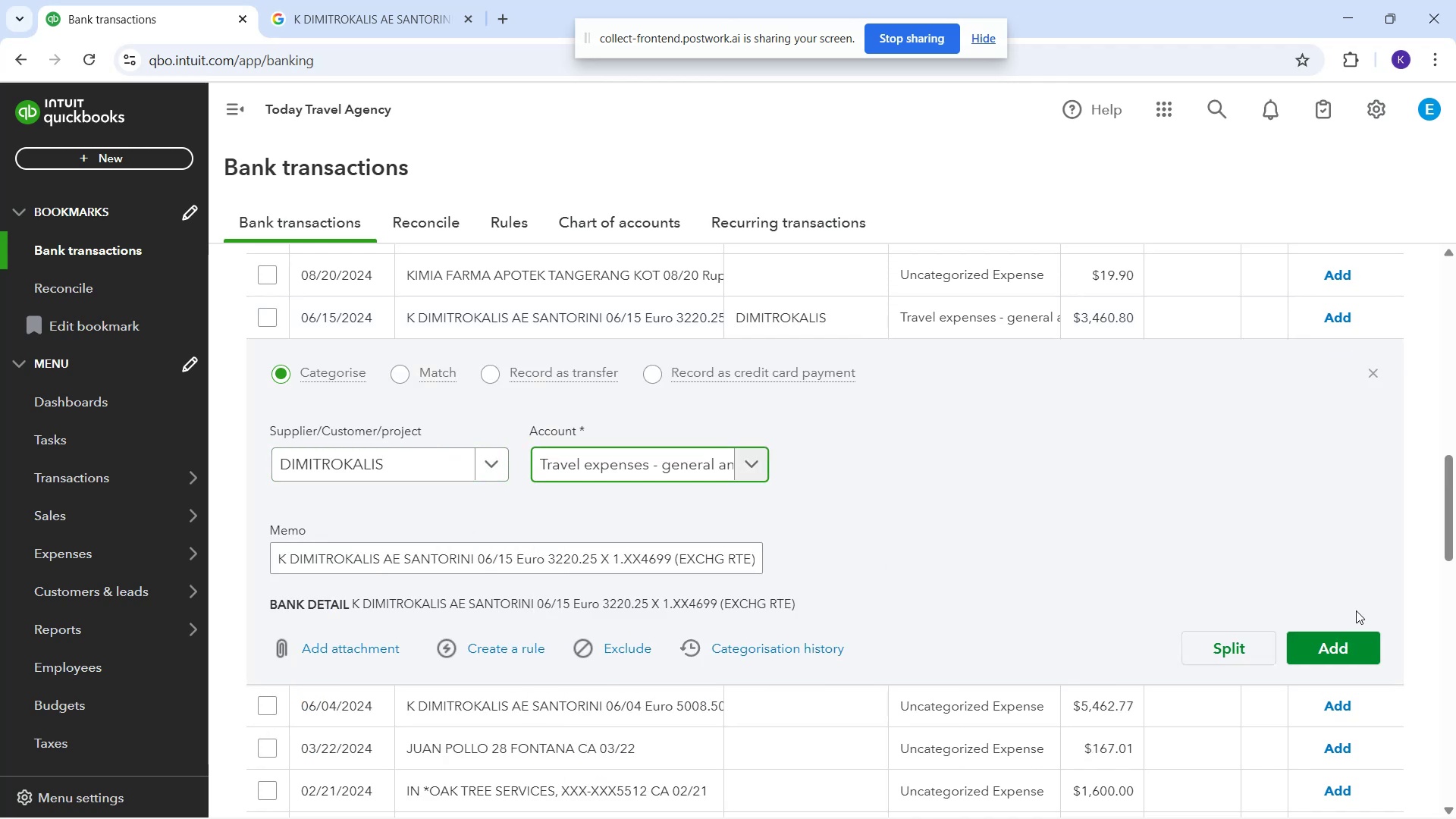 
left_click([1370, 644])
 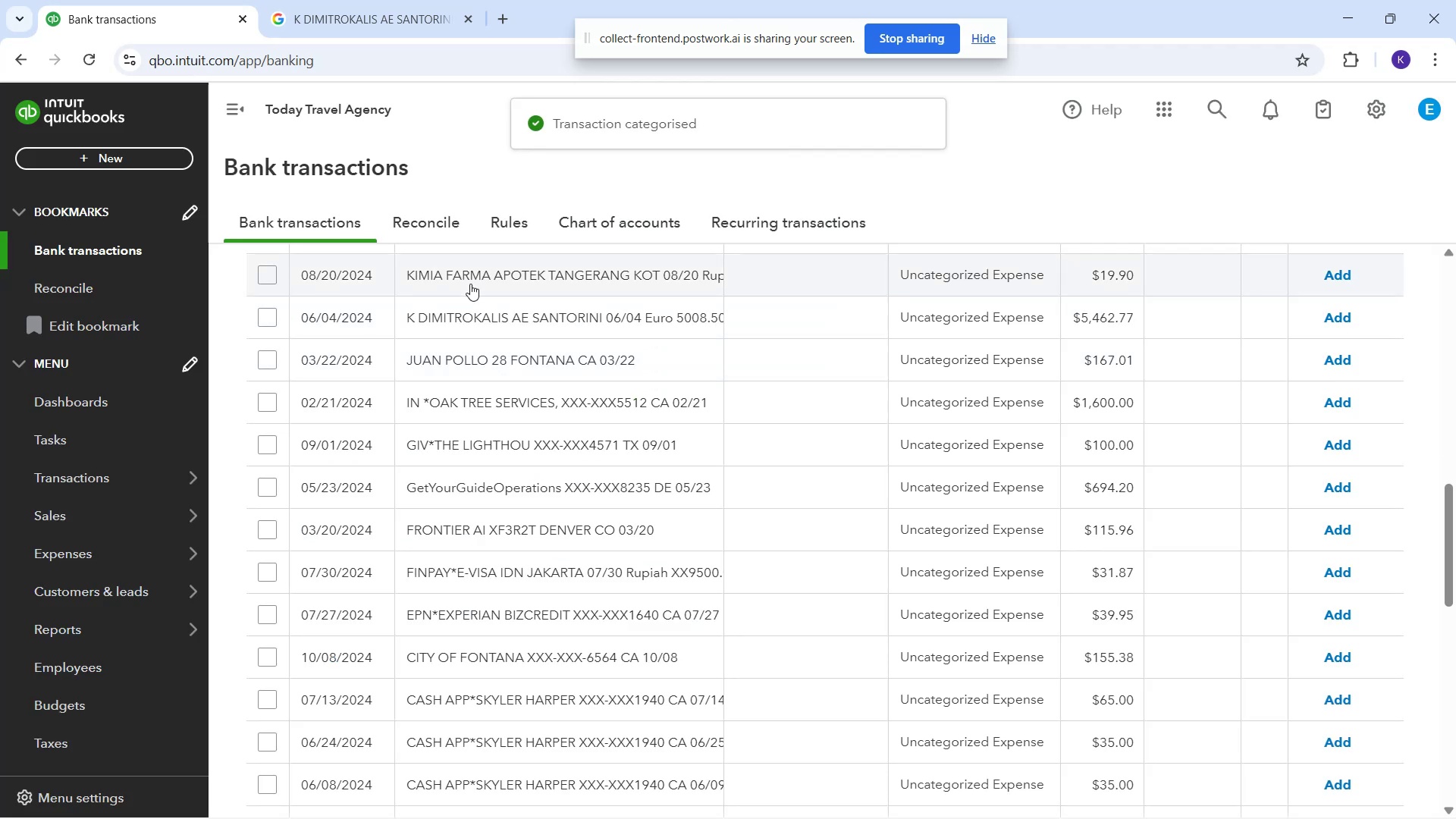 
left_click([481, 321])
 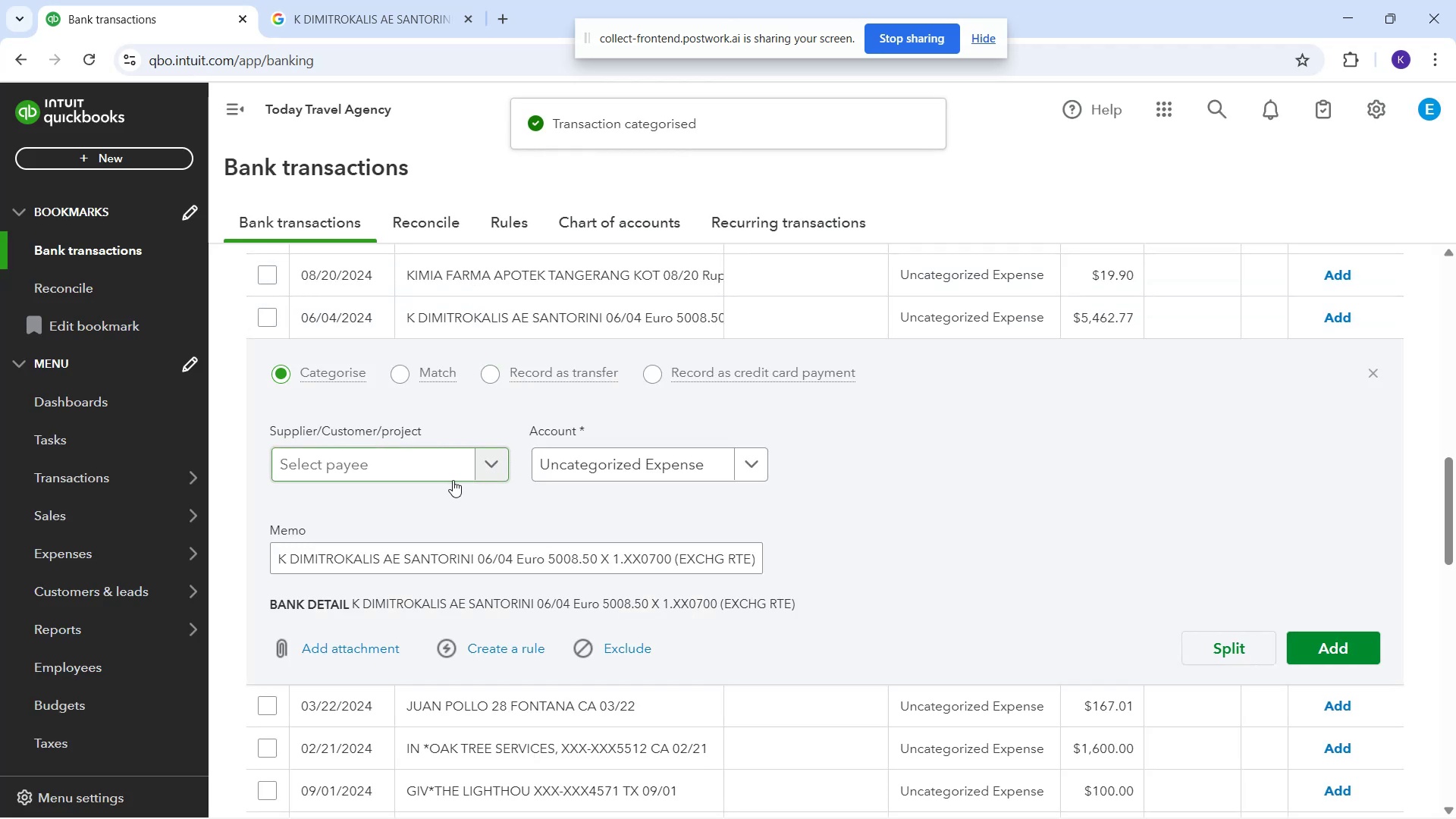 
left_click([441, 469])
 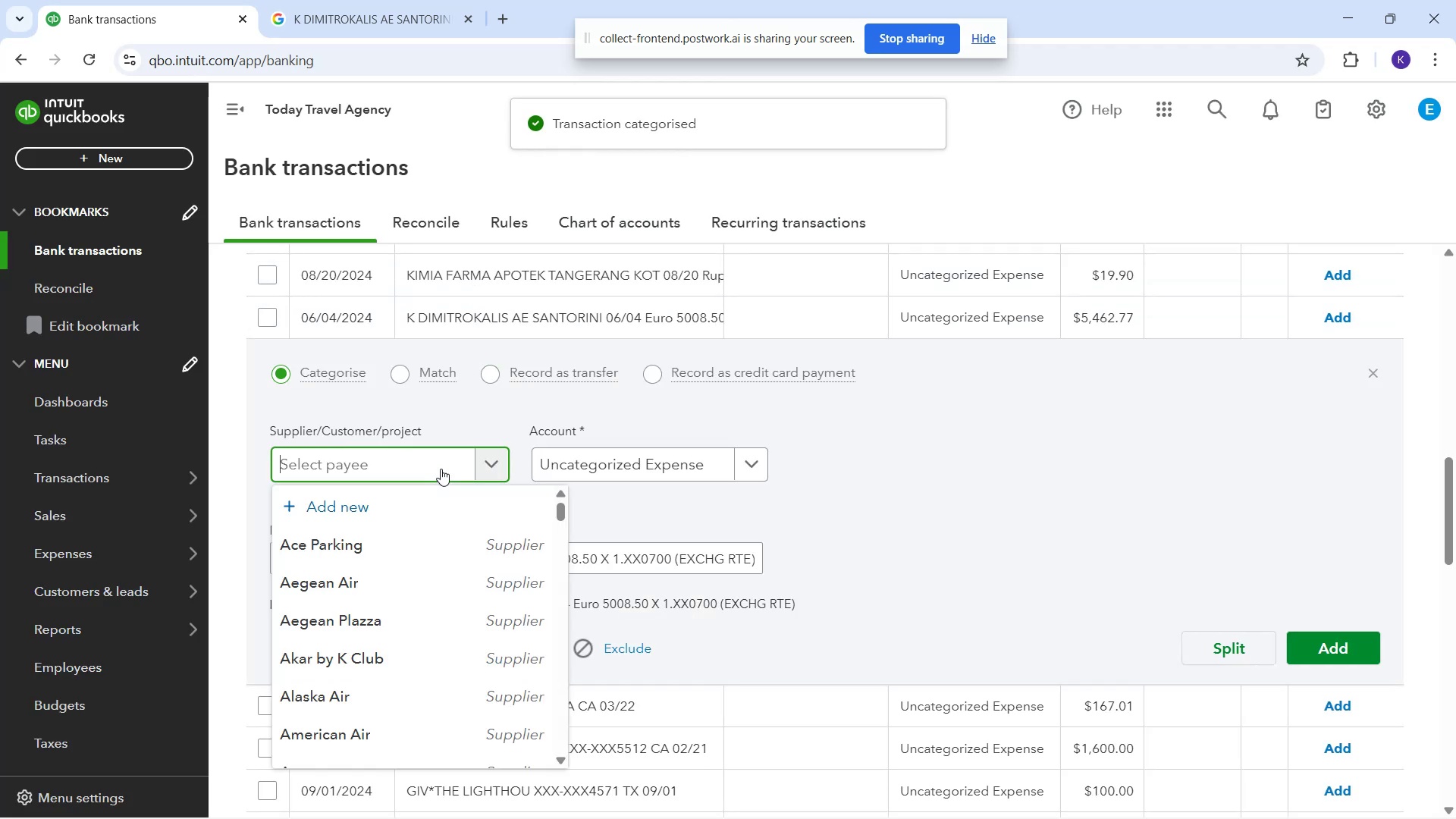 
type(dimi)
 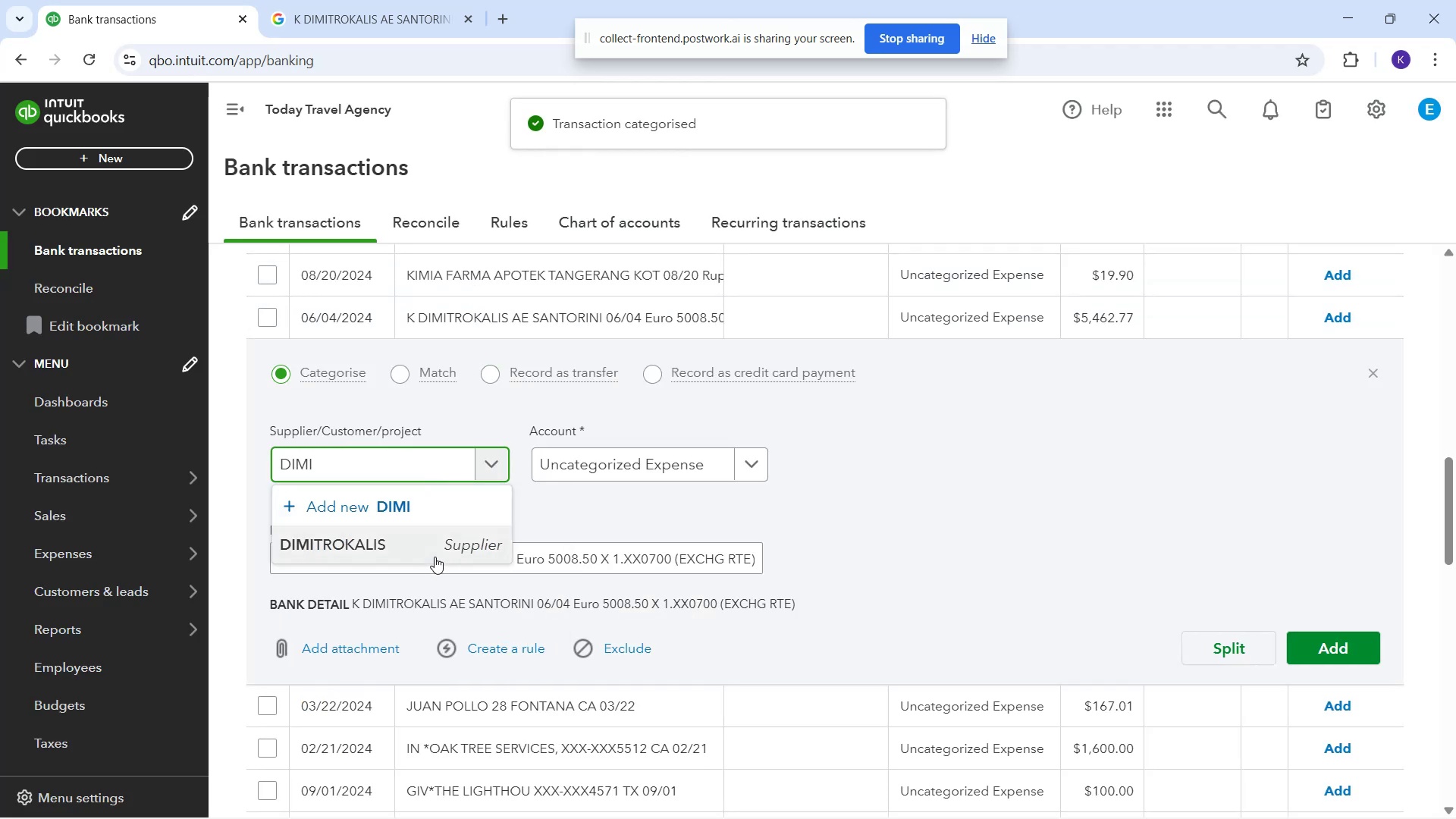 
left_click([435, 557])
 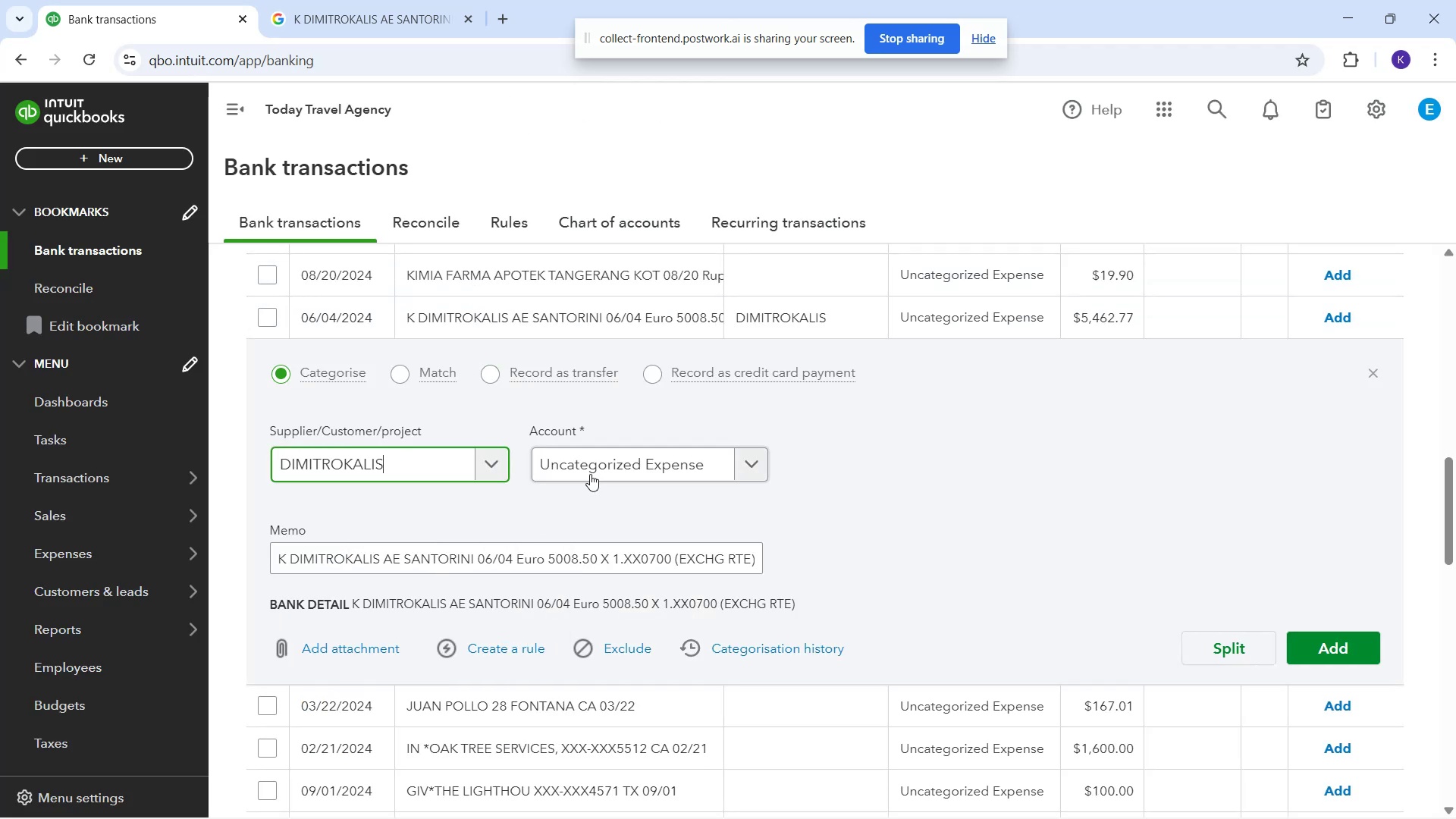 
left_click([594, 466])
 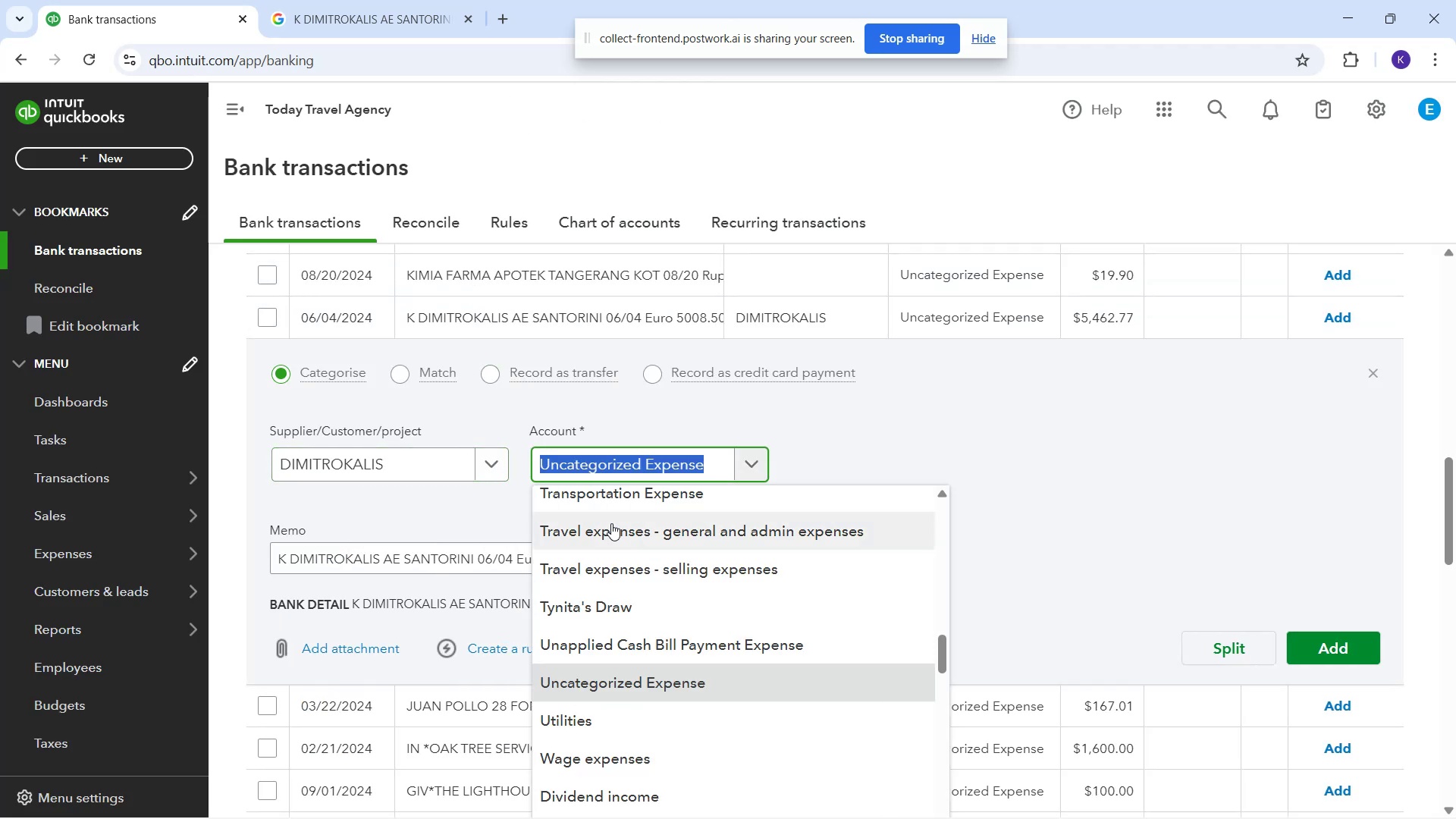 
type(tra)
 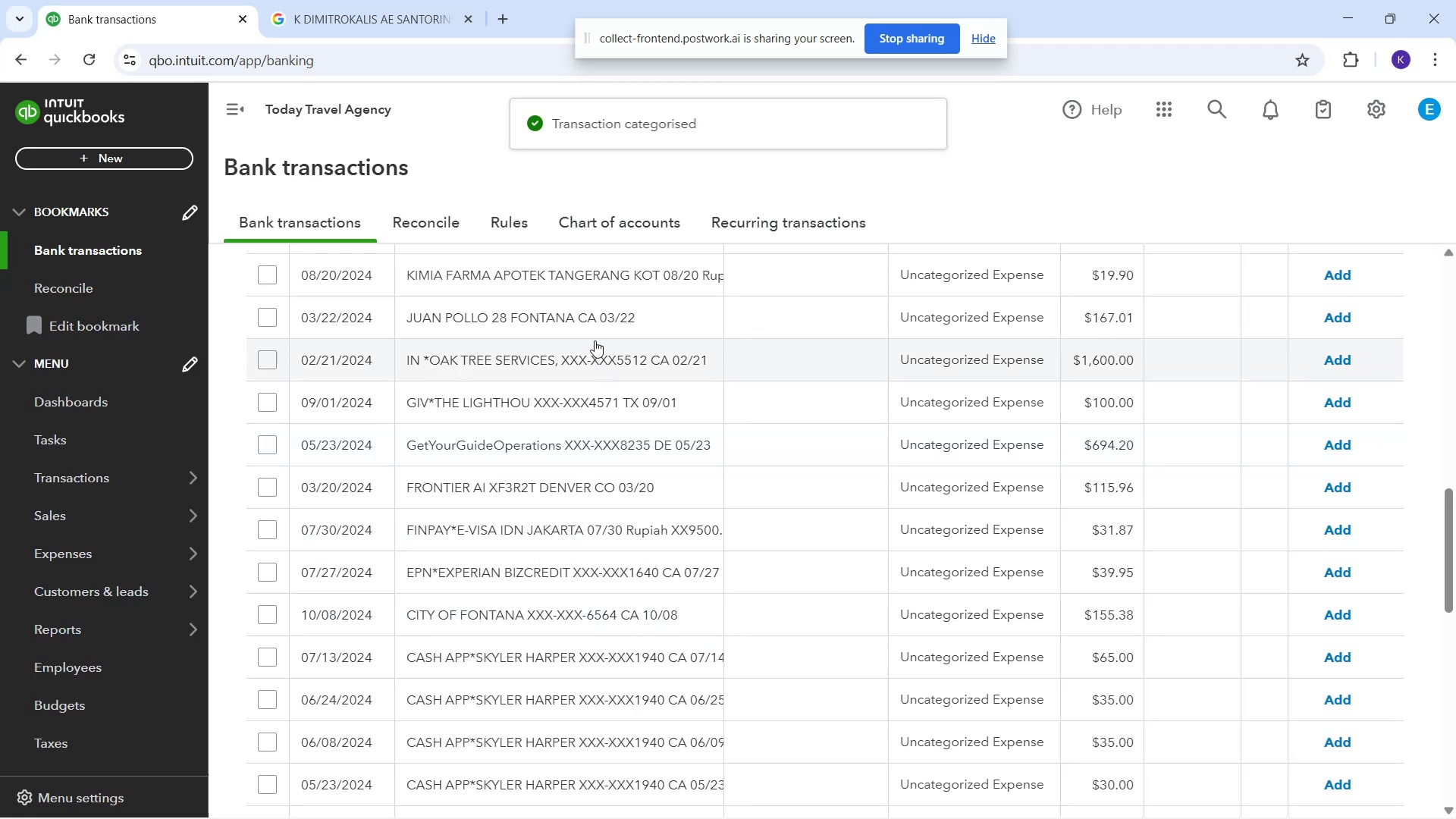 
wait(6.88)
 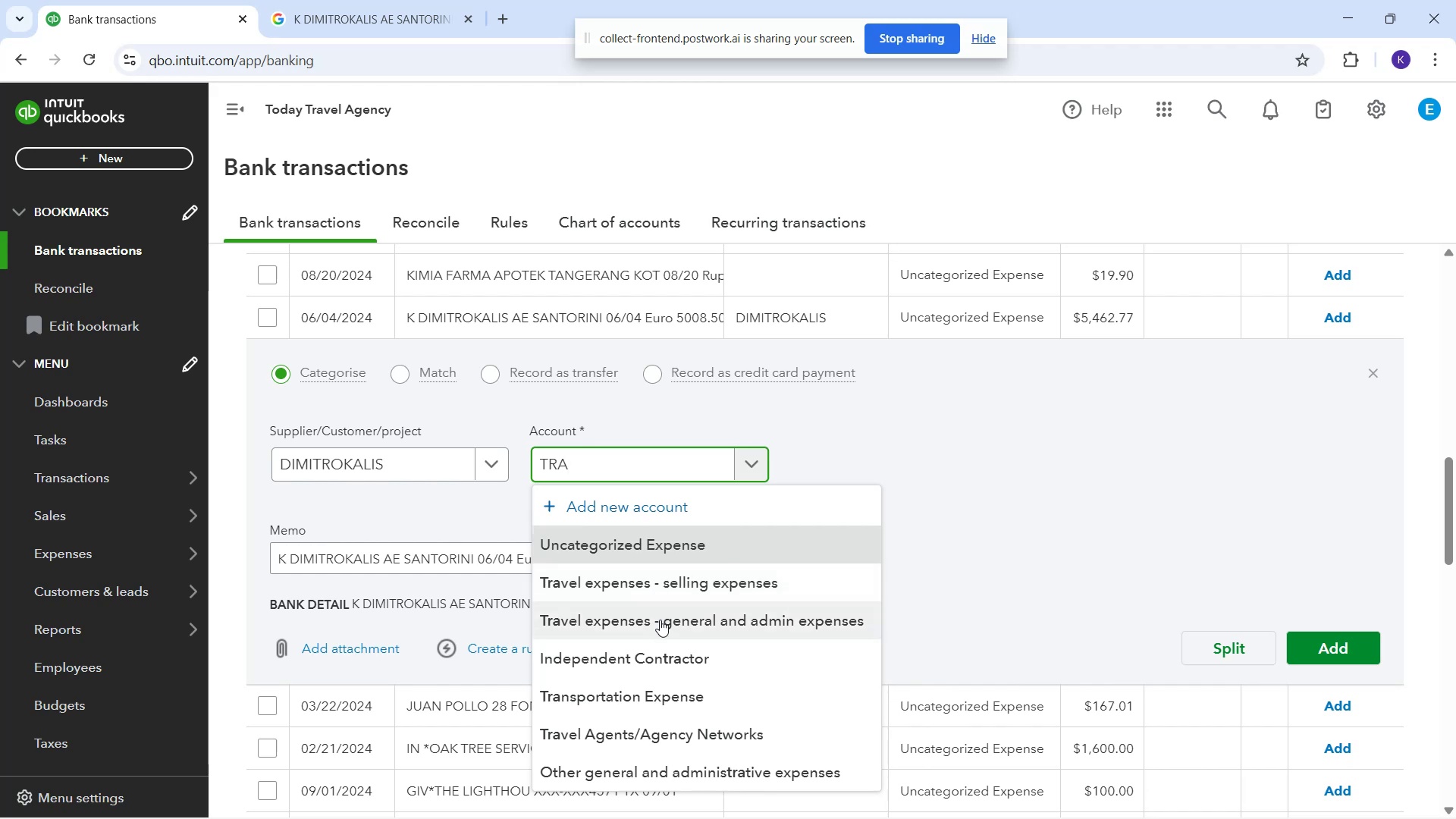 
left_click_drag(start_coordinate=[653, 318], to_coordinate=[408, 334])
 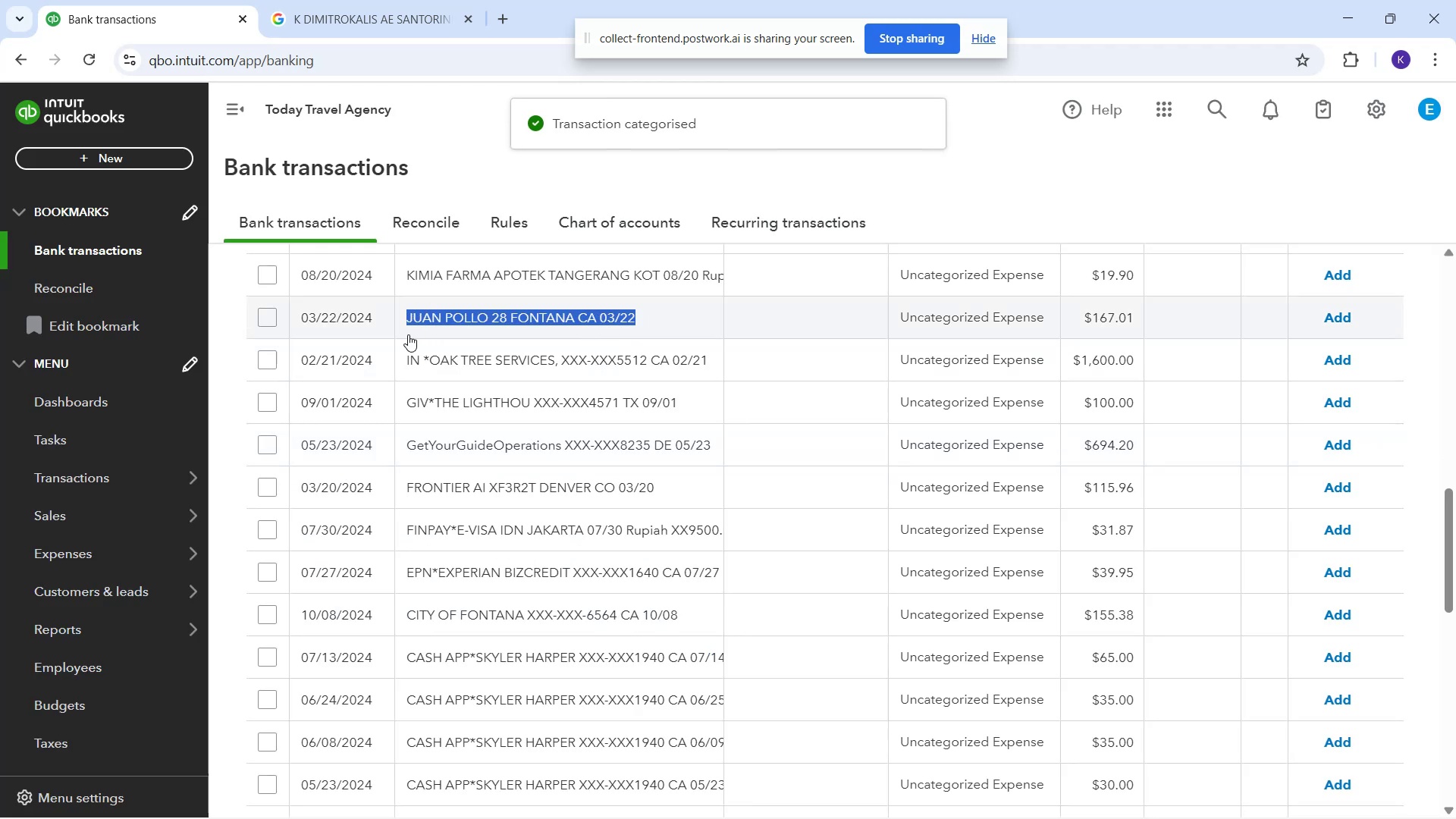 
key(Control+C)
 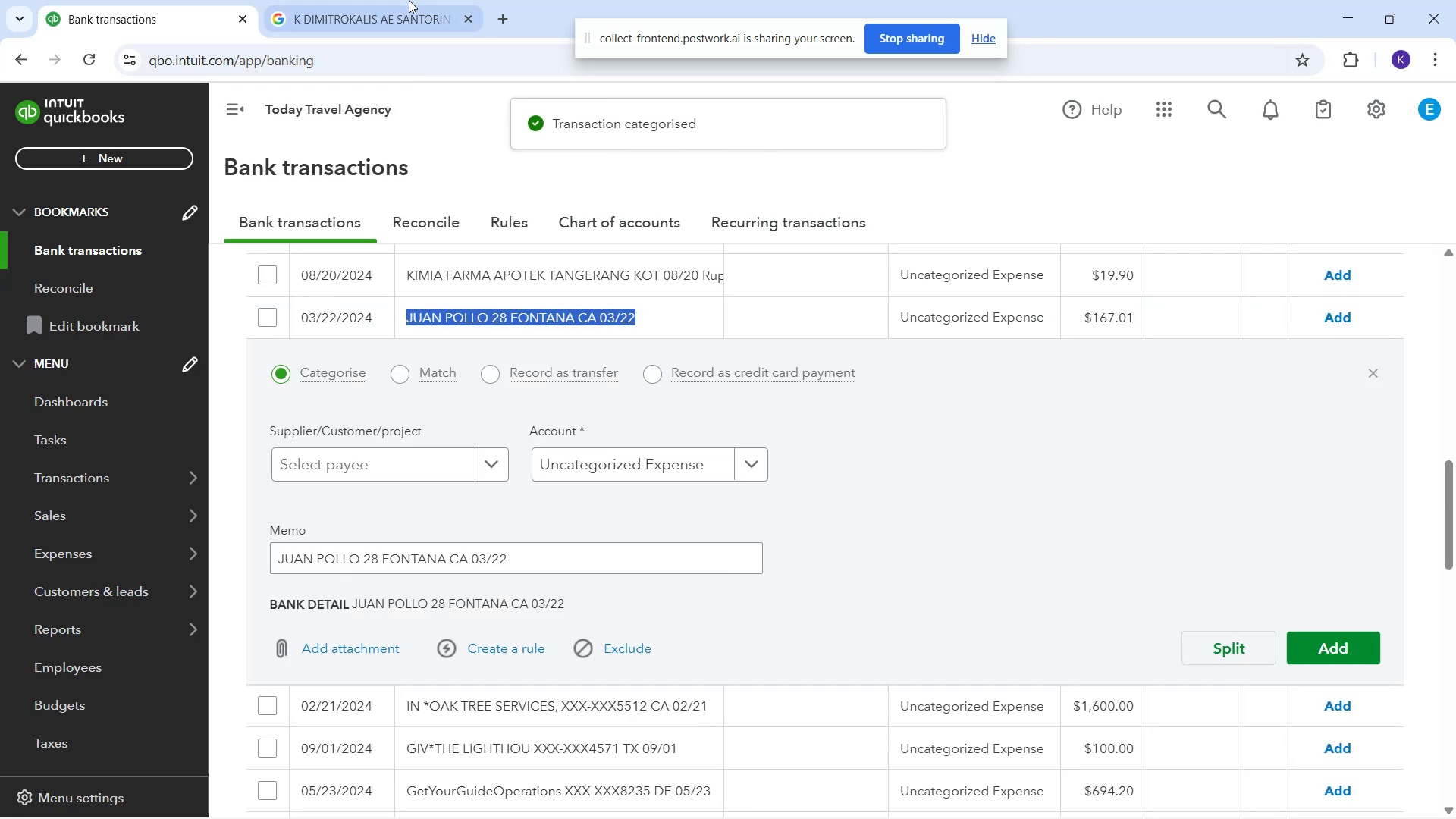 
left_click([407, 0])
 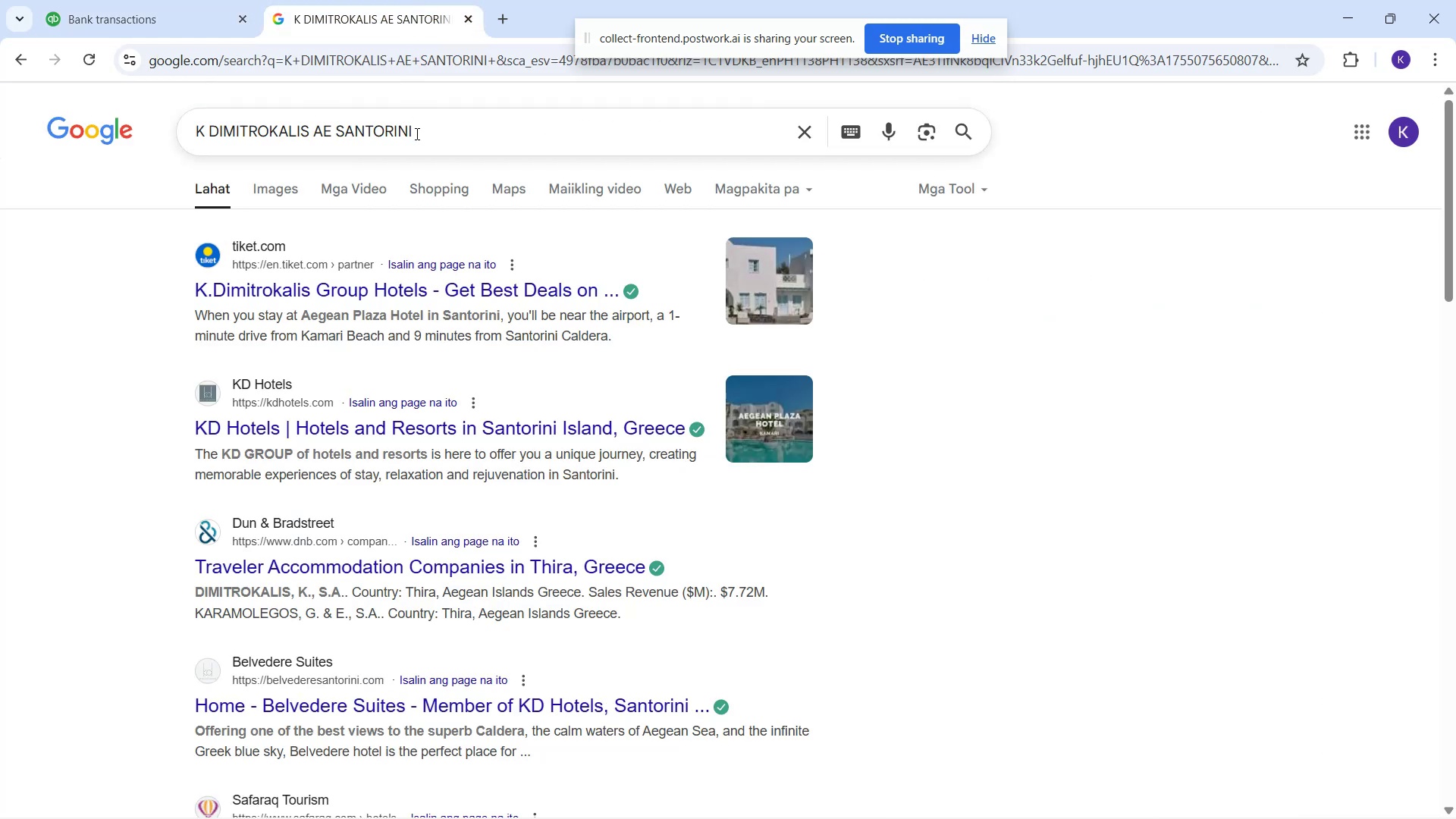 
left_click_drag(start_coordinate=[416, 134], to_coordinate=[102, 103])
 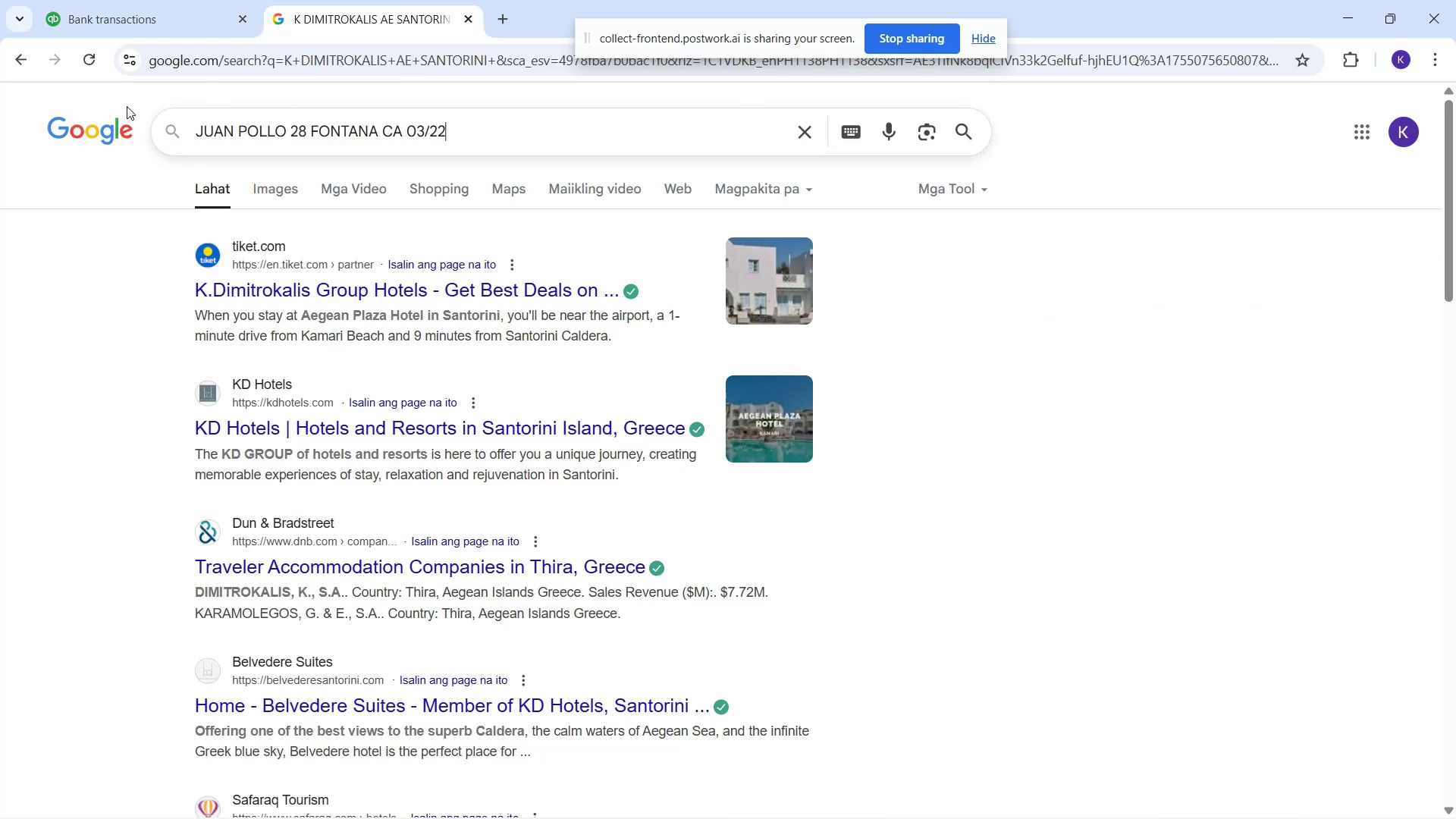 
key(Control+V)
 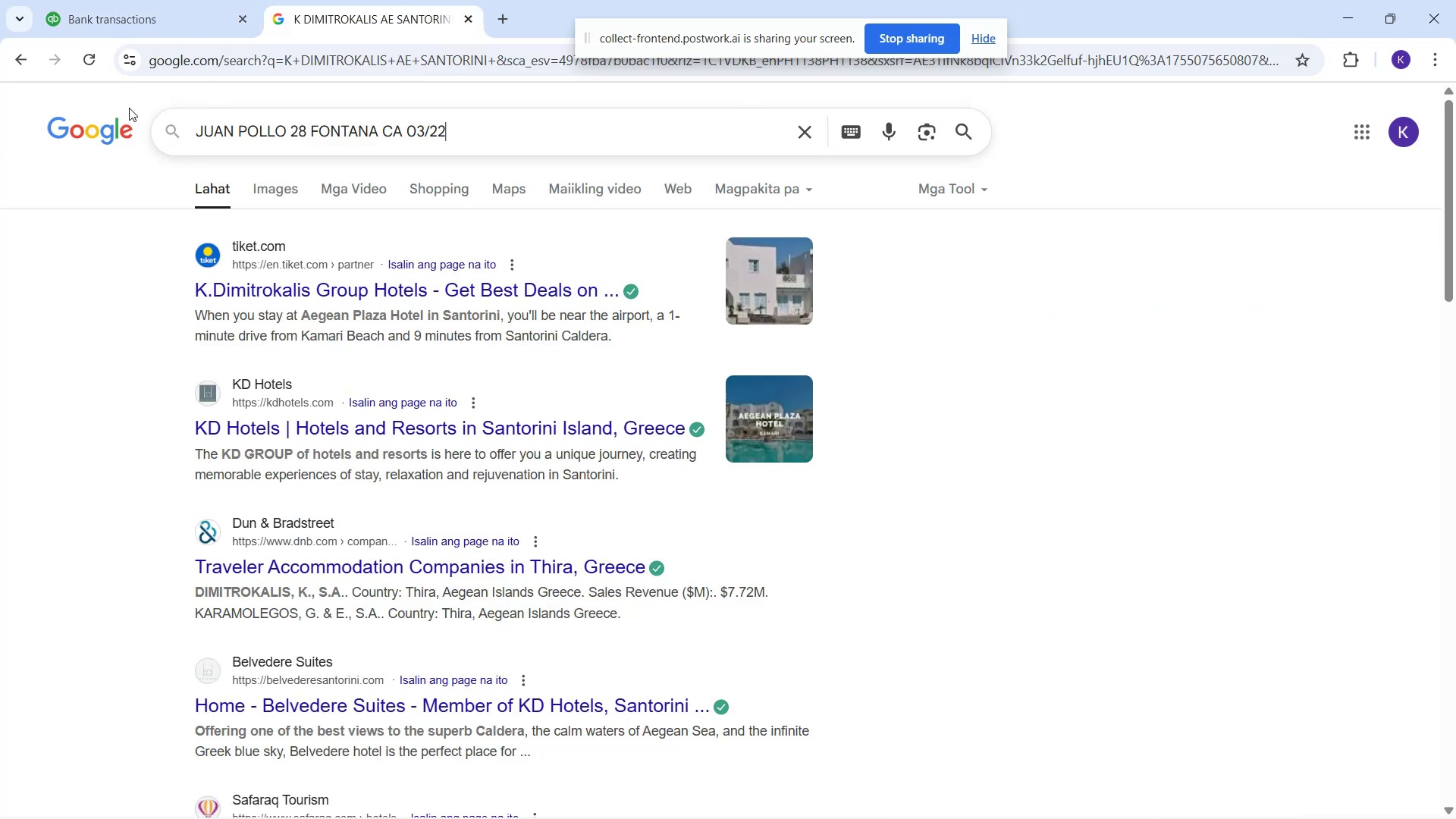 
key(Shift+ShiftRight)
 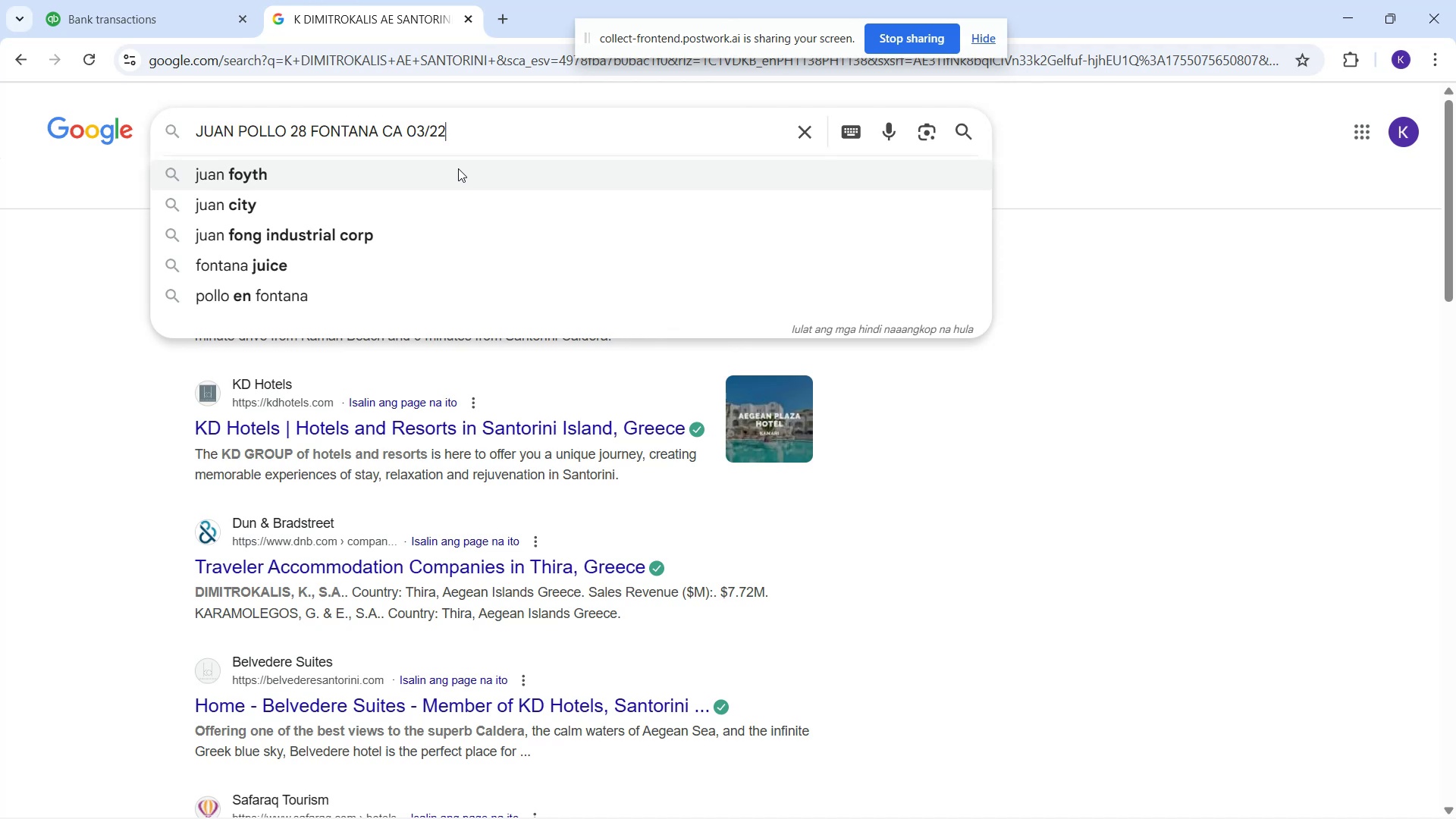 
key(Backspace)
 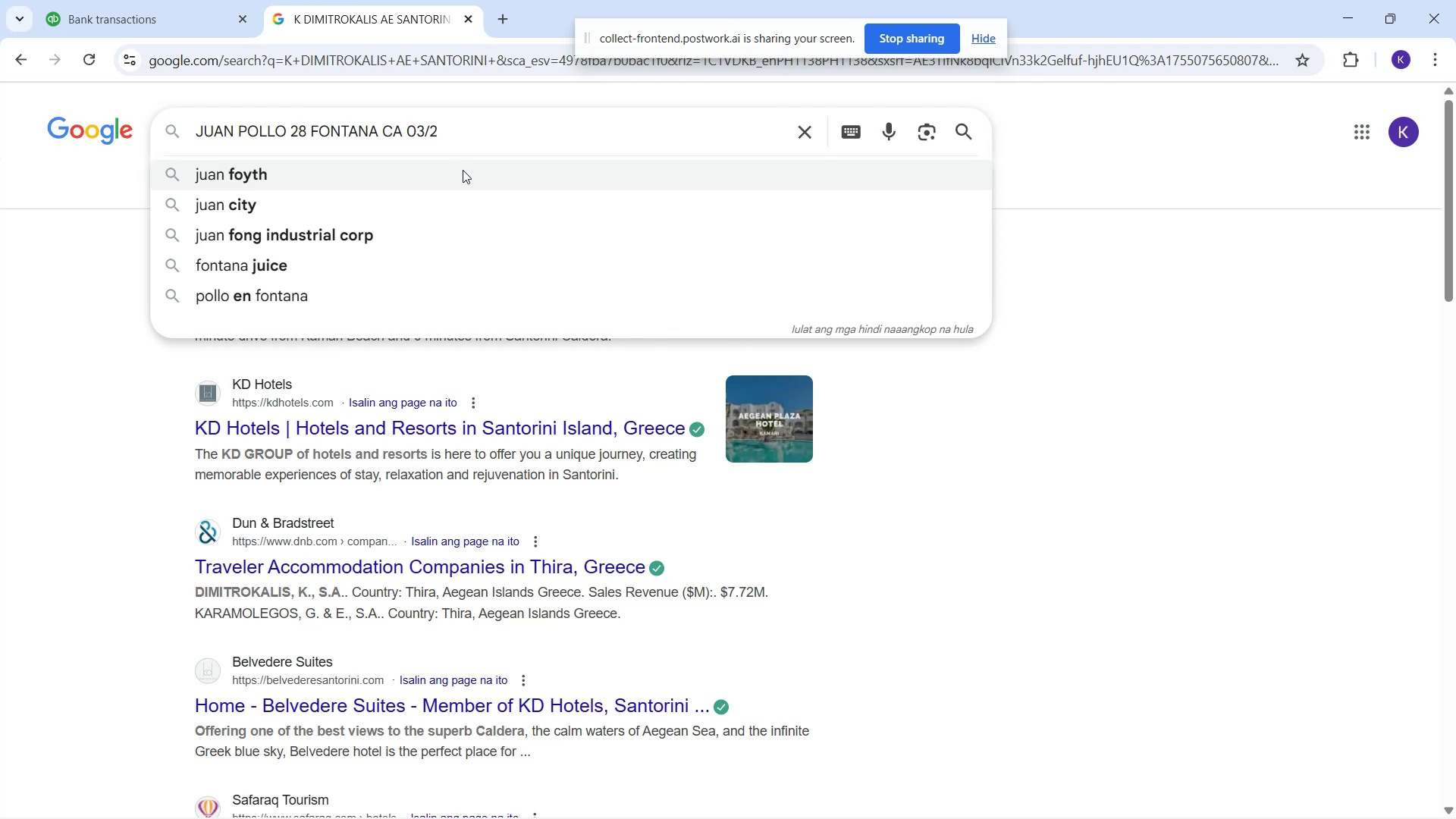 
key(Backspace)
 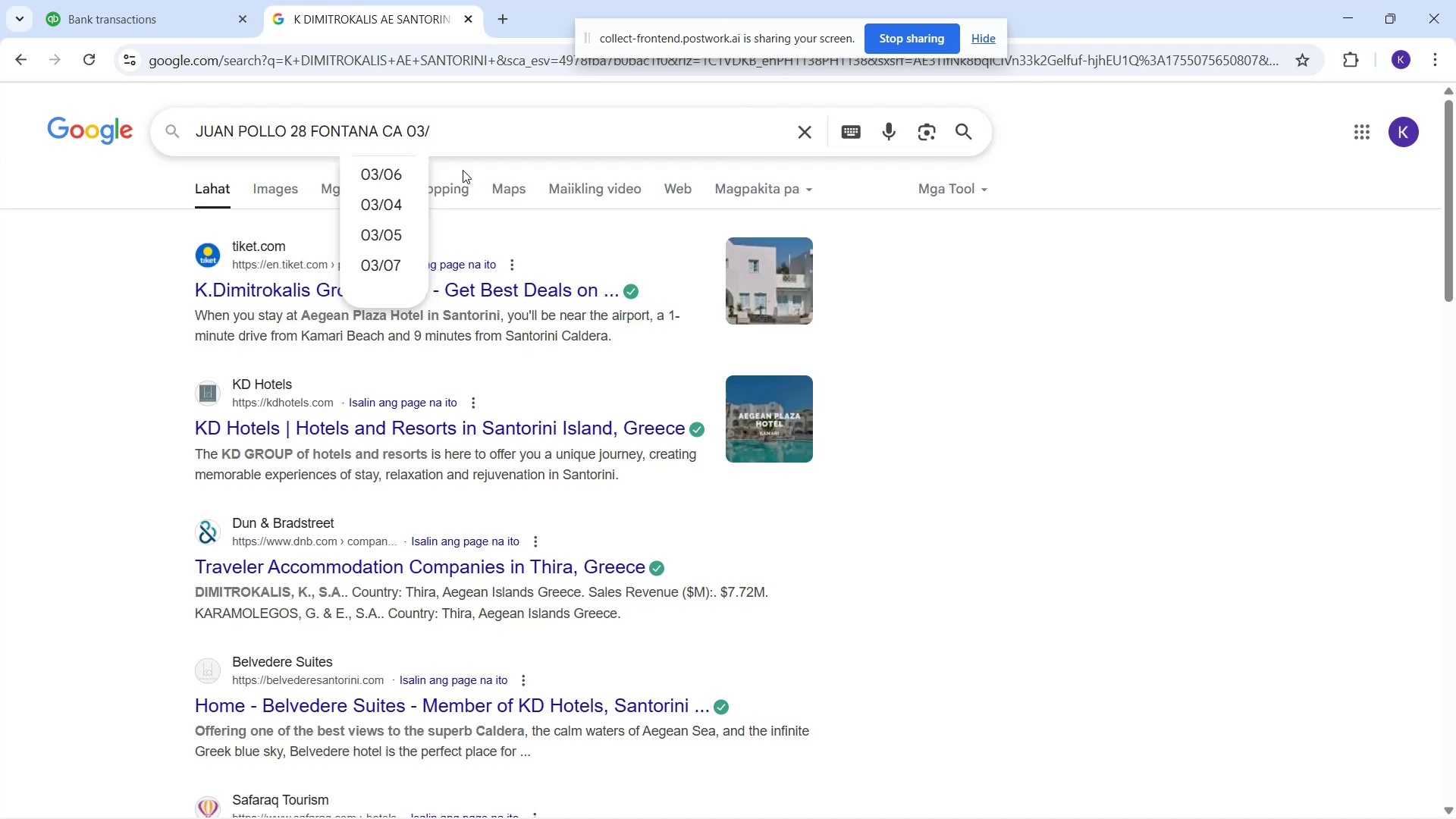 
key(Backspace)
 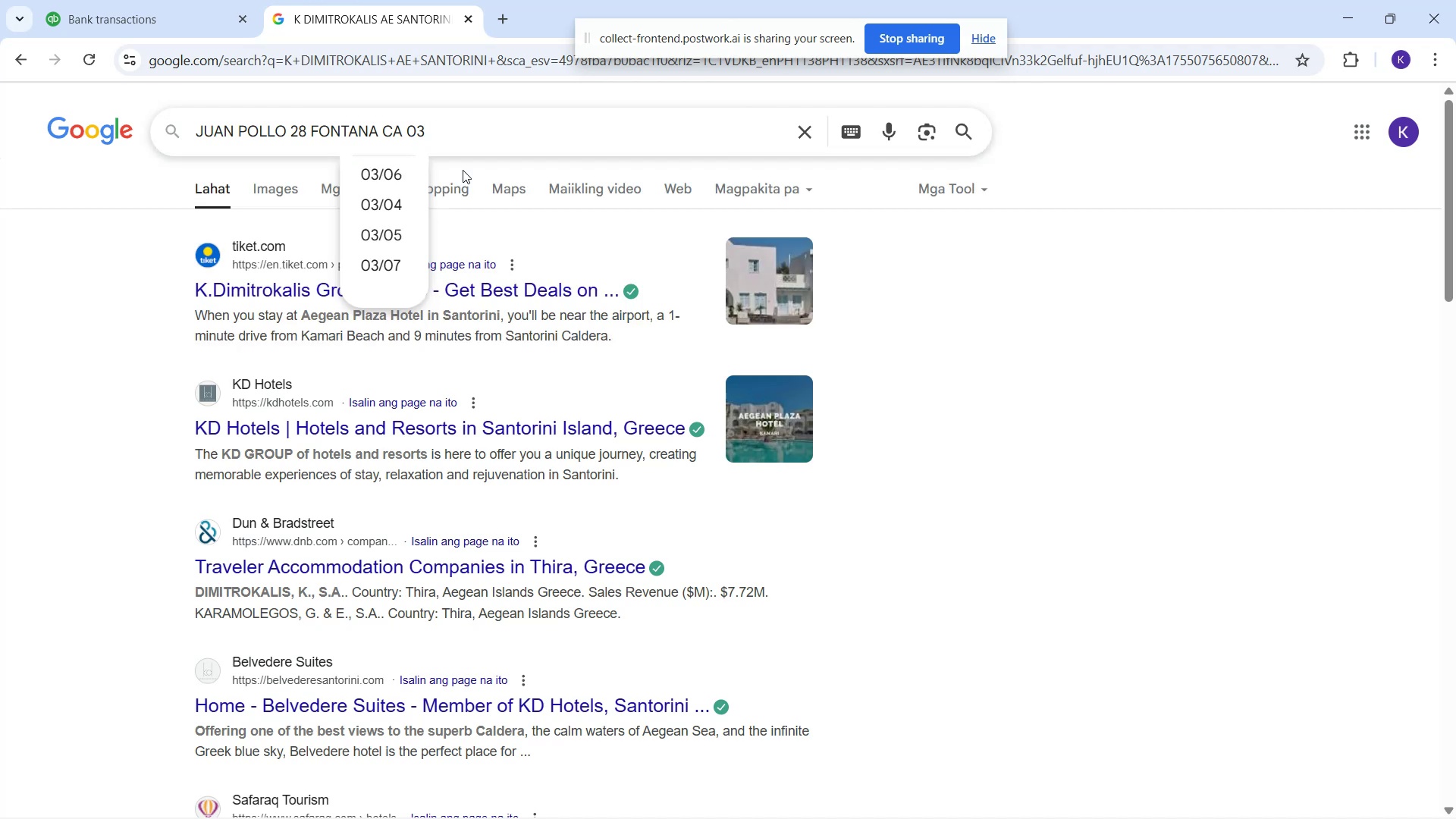 
key(Backspace)
 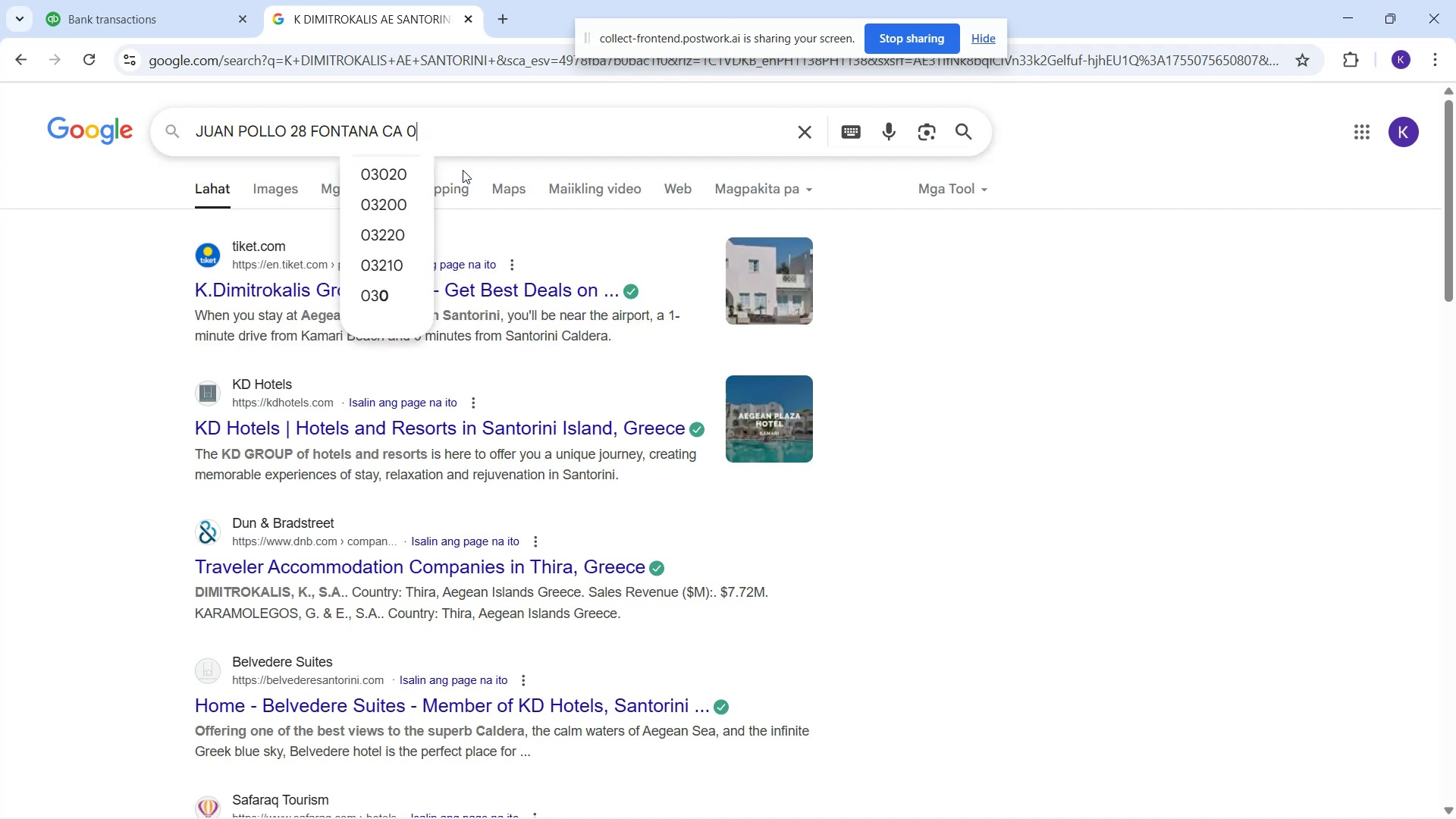 
key(Enter)
 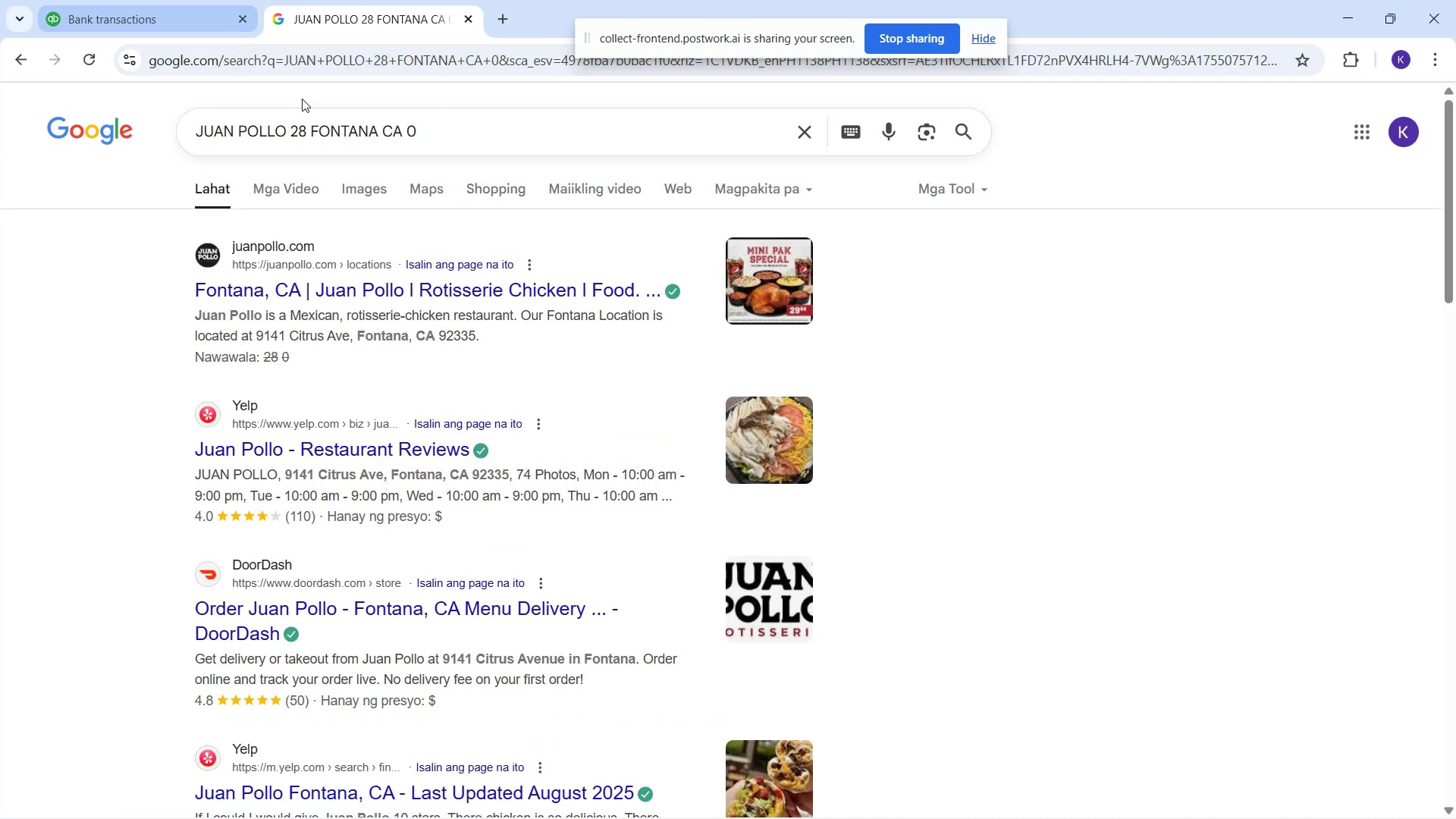 
left_click([446, 130])
 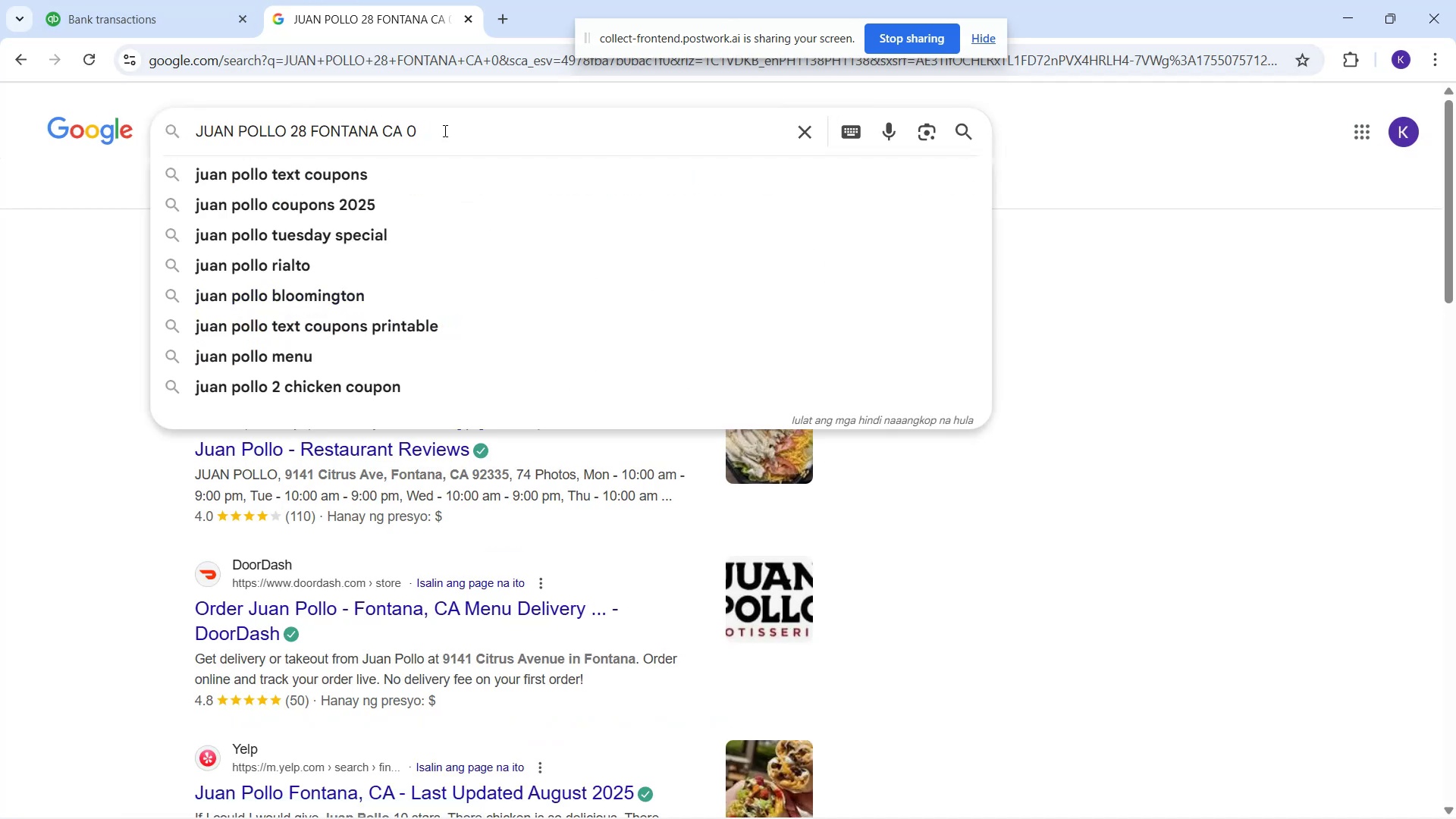 
key(Backspace)
 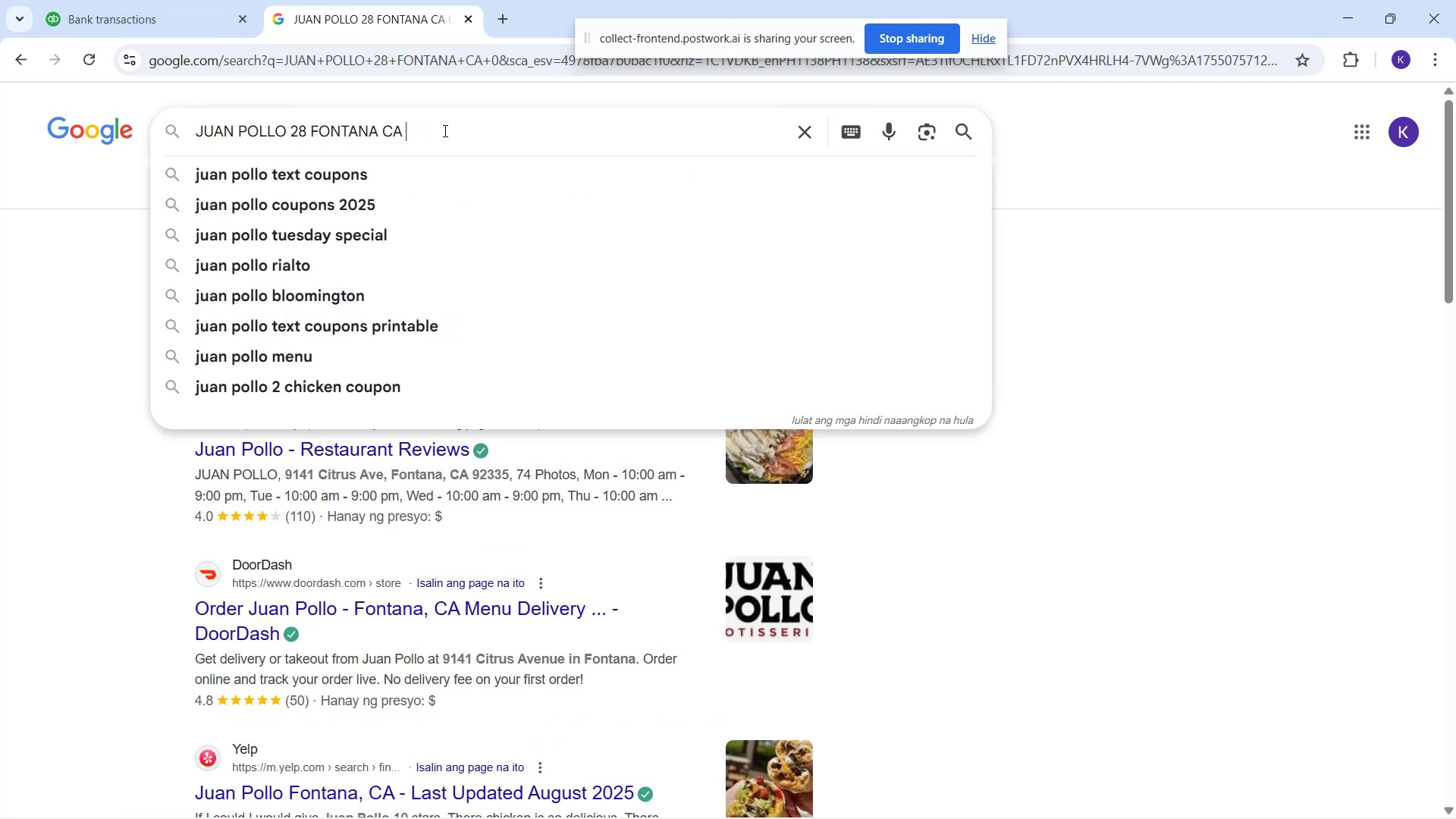 
key(Backspace)
 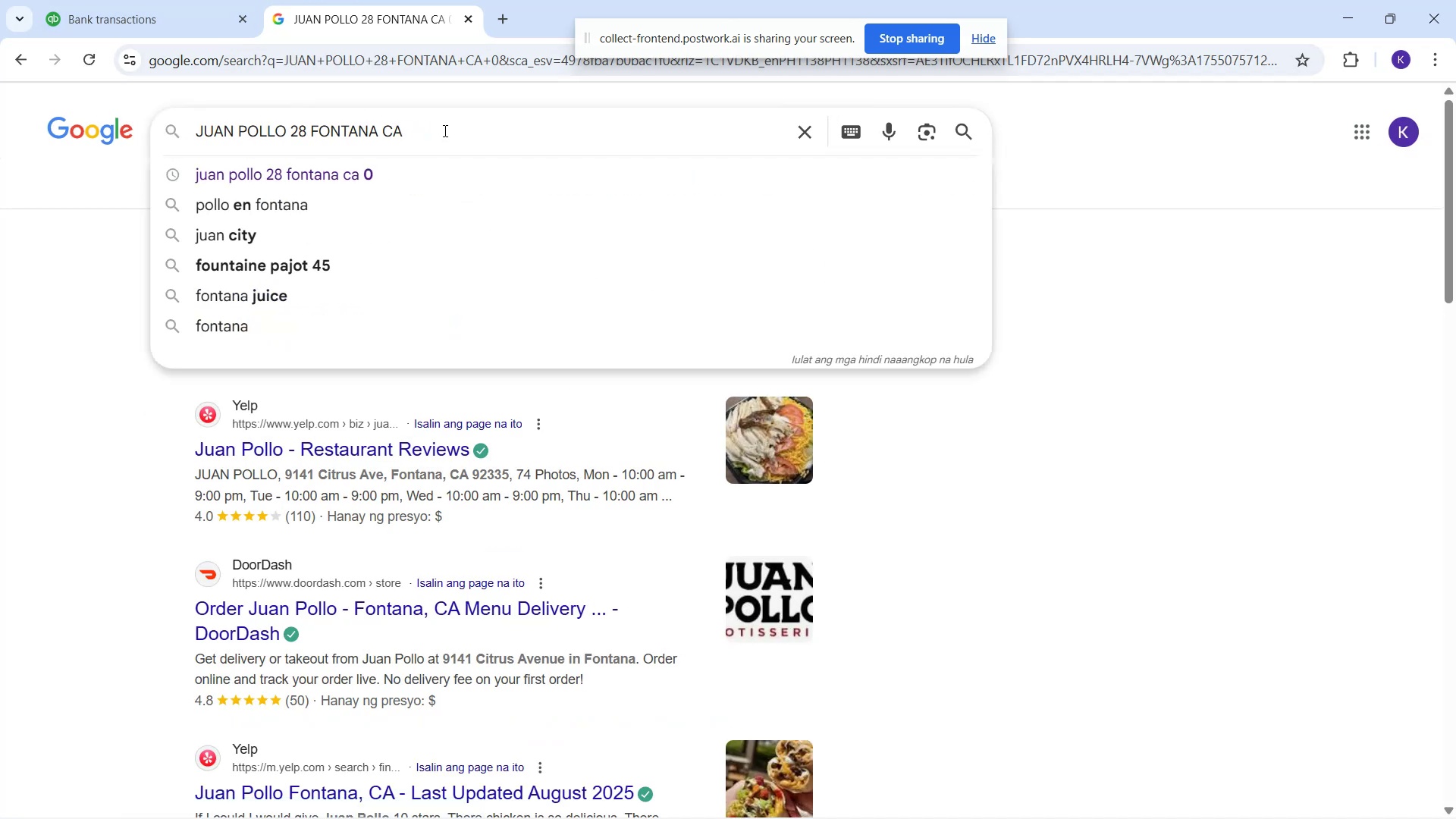 
key(Enter)
 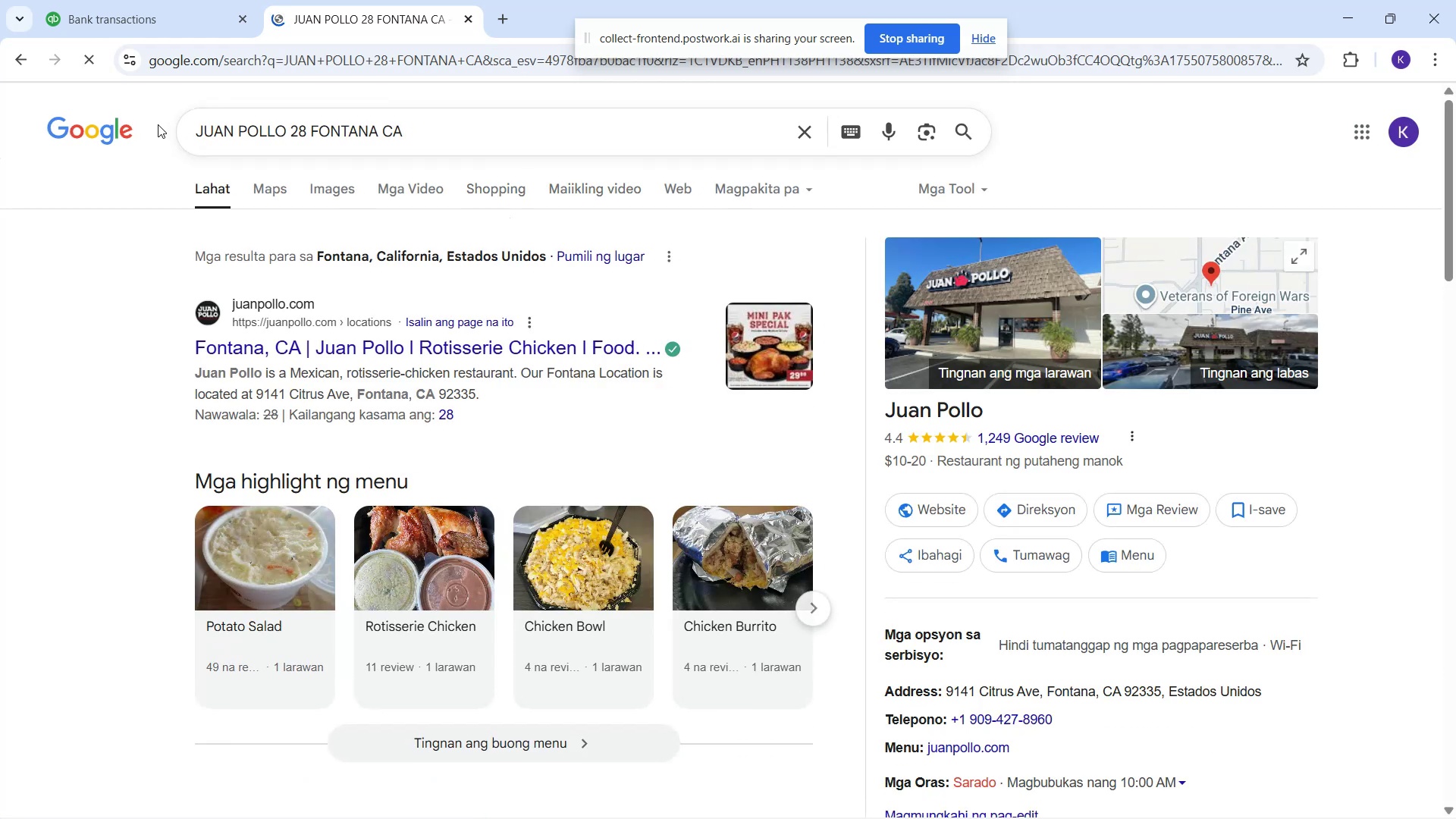 
left_click_drag(start_coordinate=[83, 12], to_coordinate=[86, 17])
 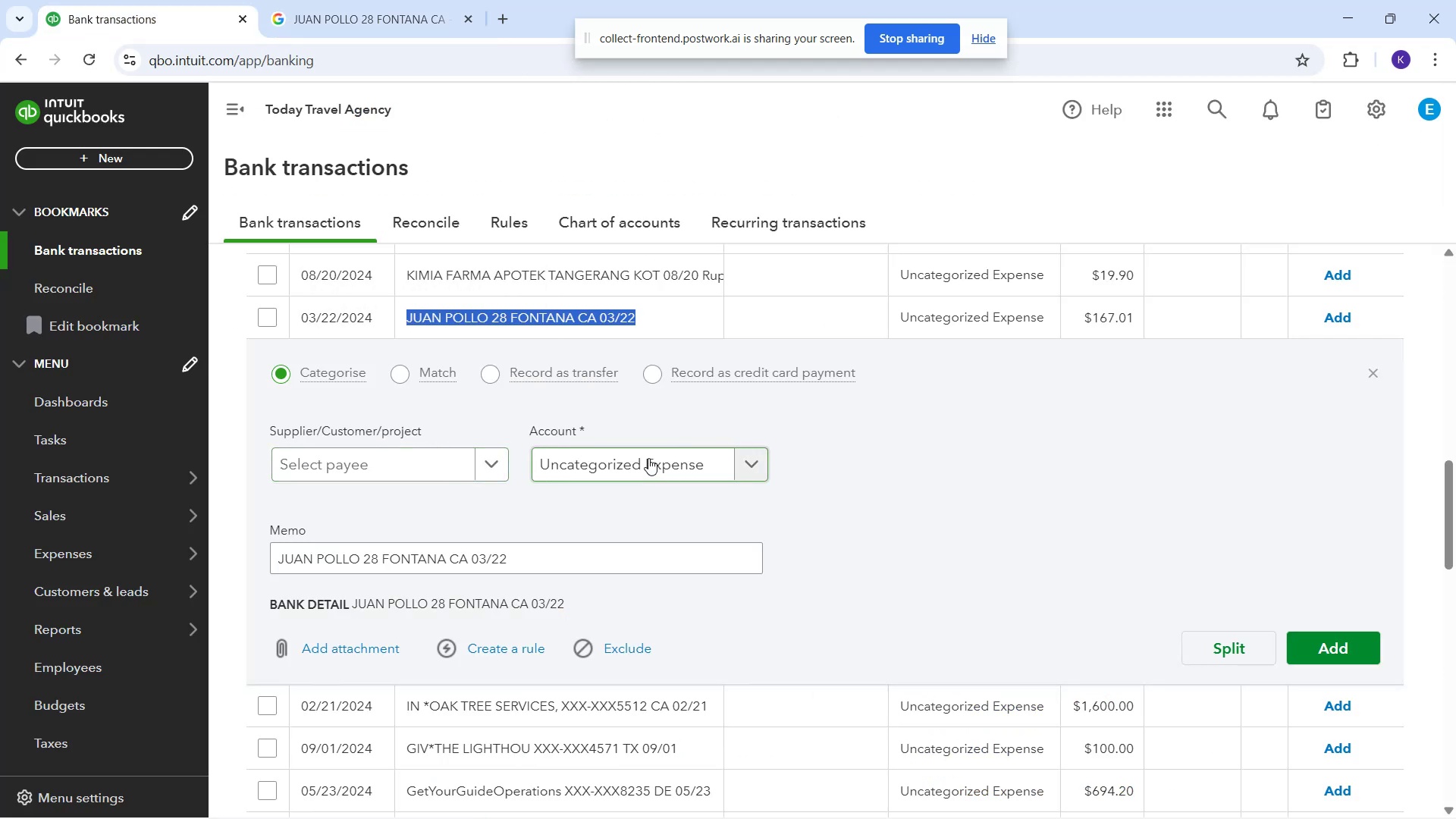 
left_click([599, 467])
 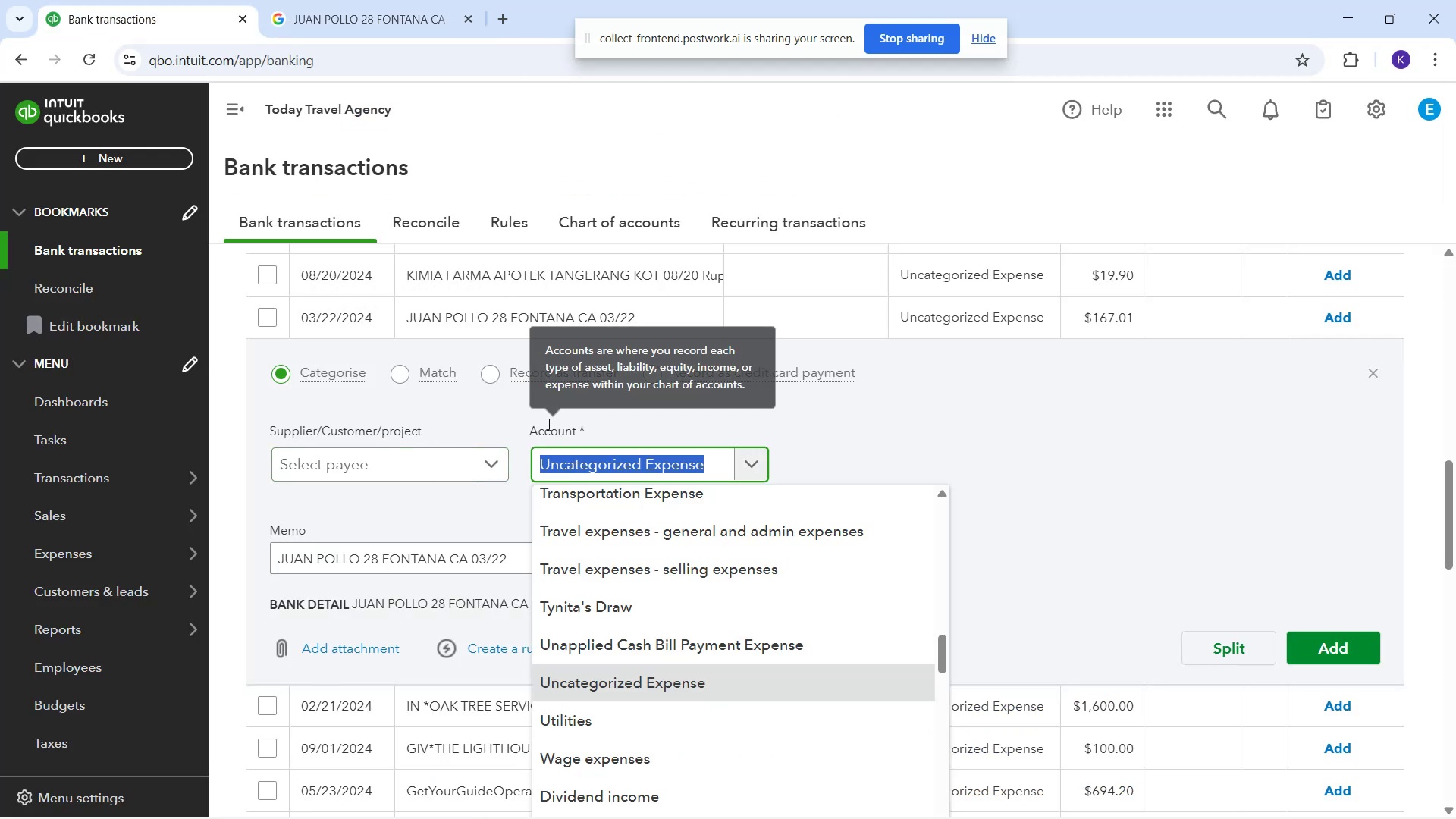 
type(mea)
 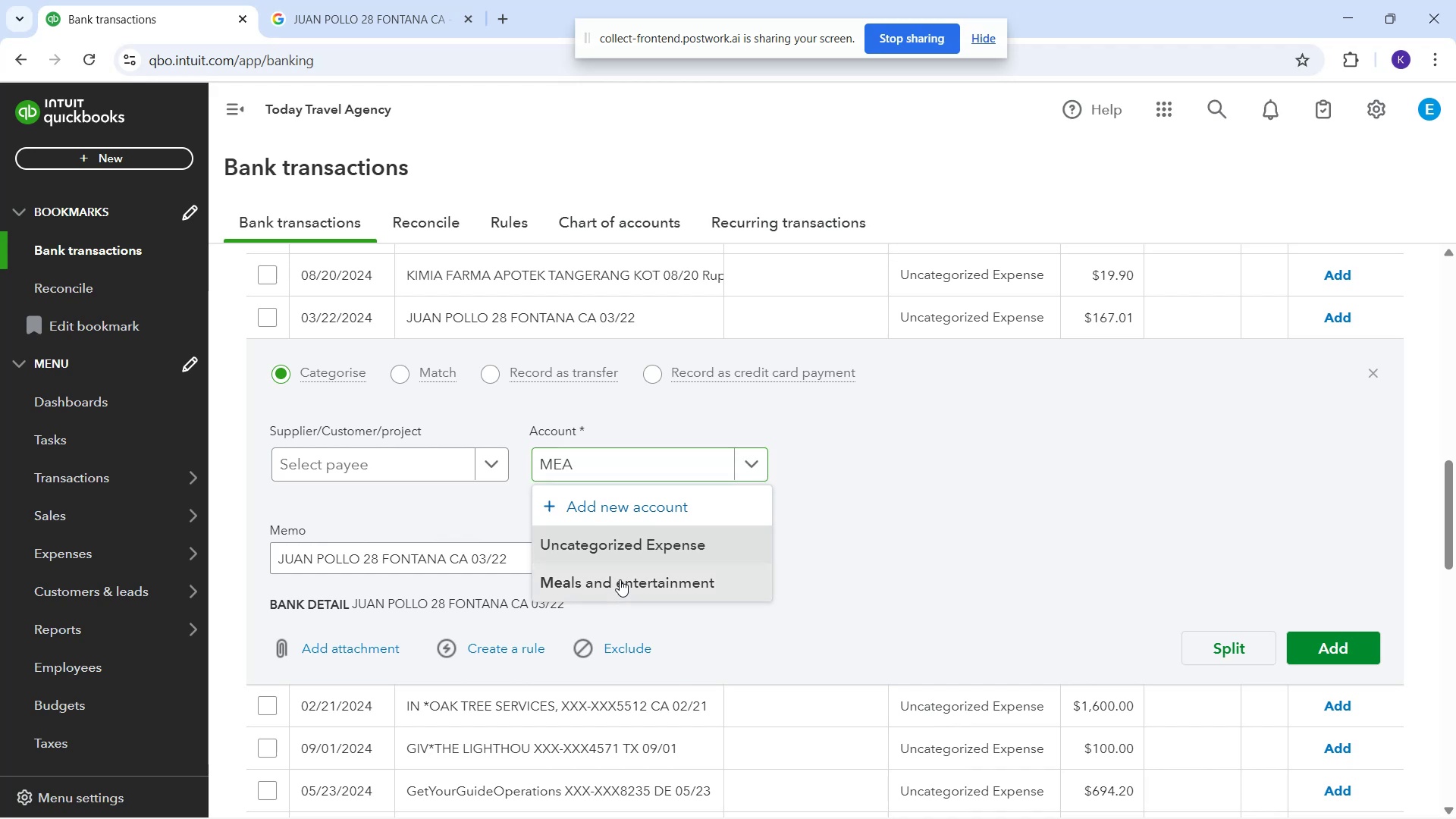 
left_click([444, 445])
 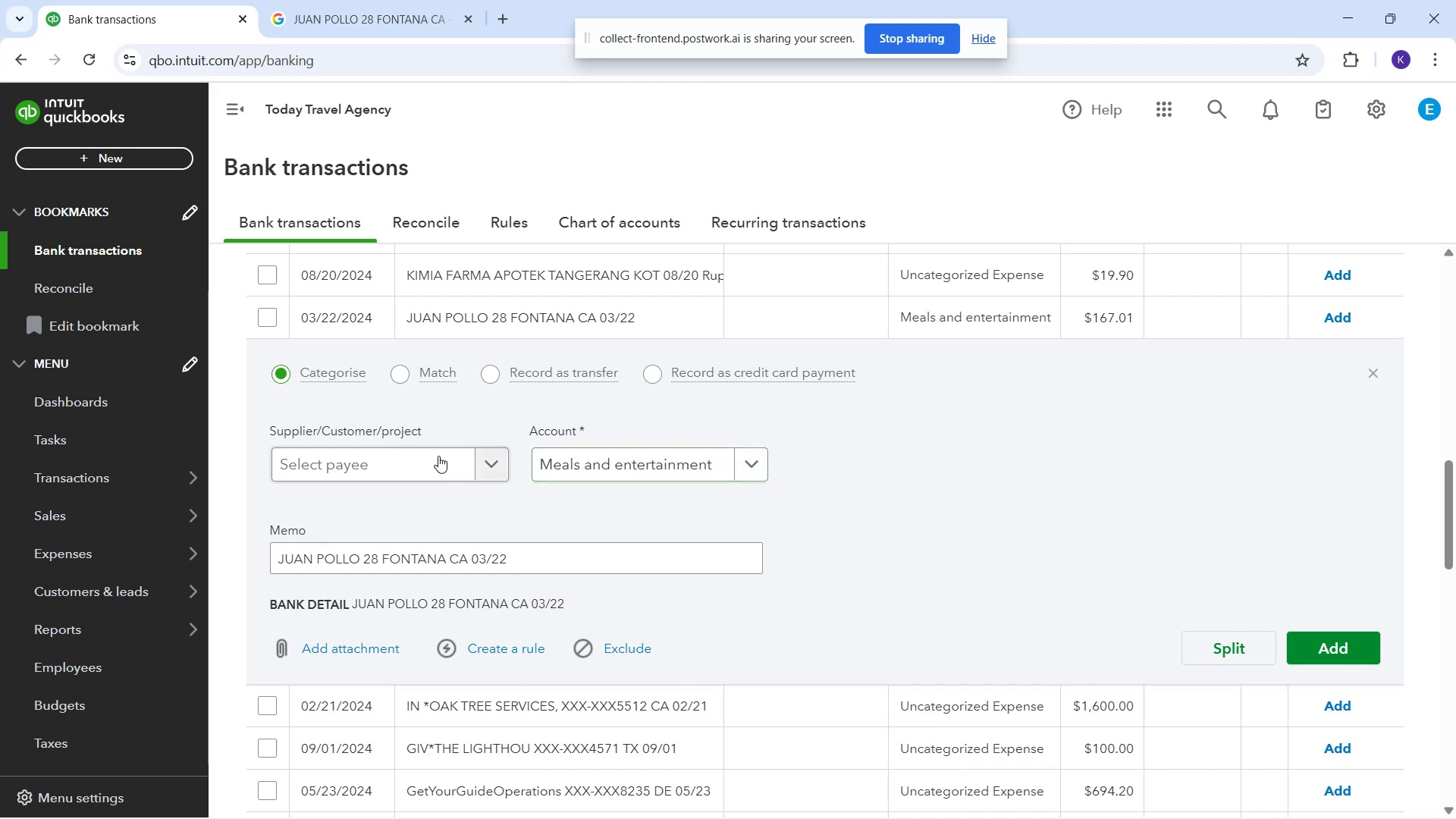 
left_click([437, 463])
 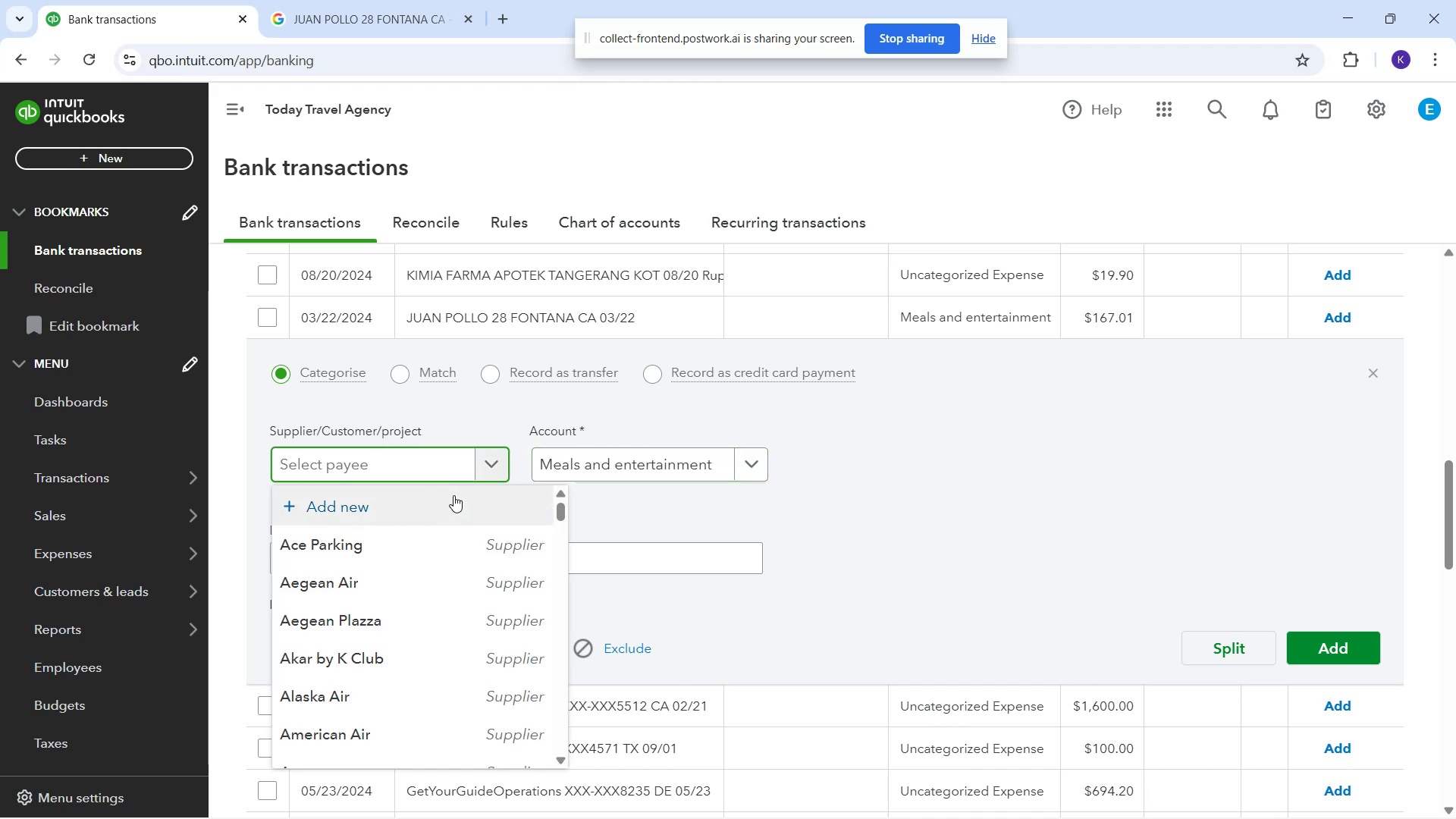 
type(Juan)
key(Backspace)
key(Backspace)
key(Backspace)
key(Backspace)
type(jusn)
key(Backspace)
key(Backspace)
type(an pollo)
 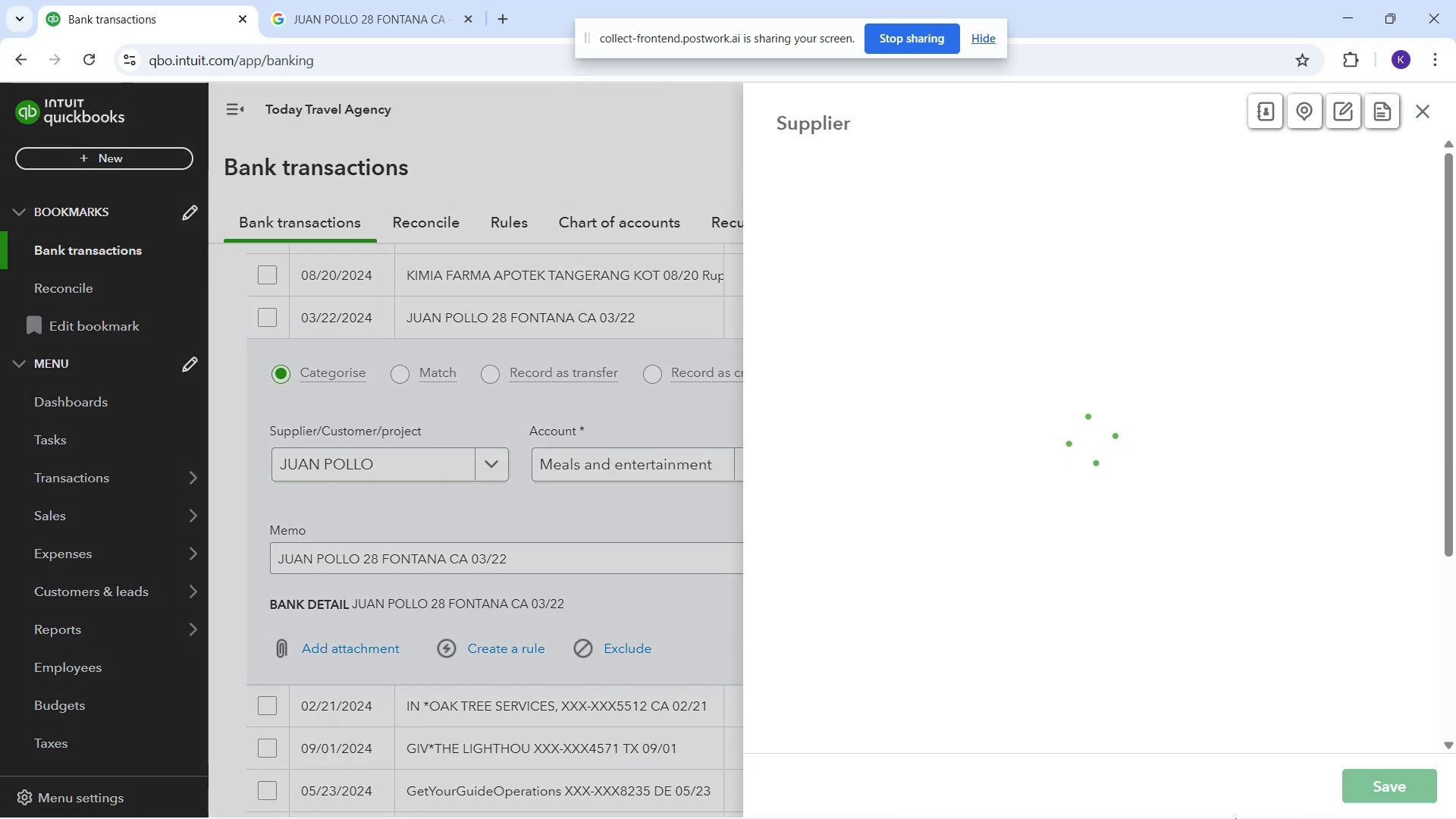 
left_click([1352, 787])
 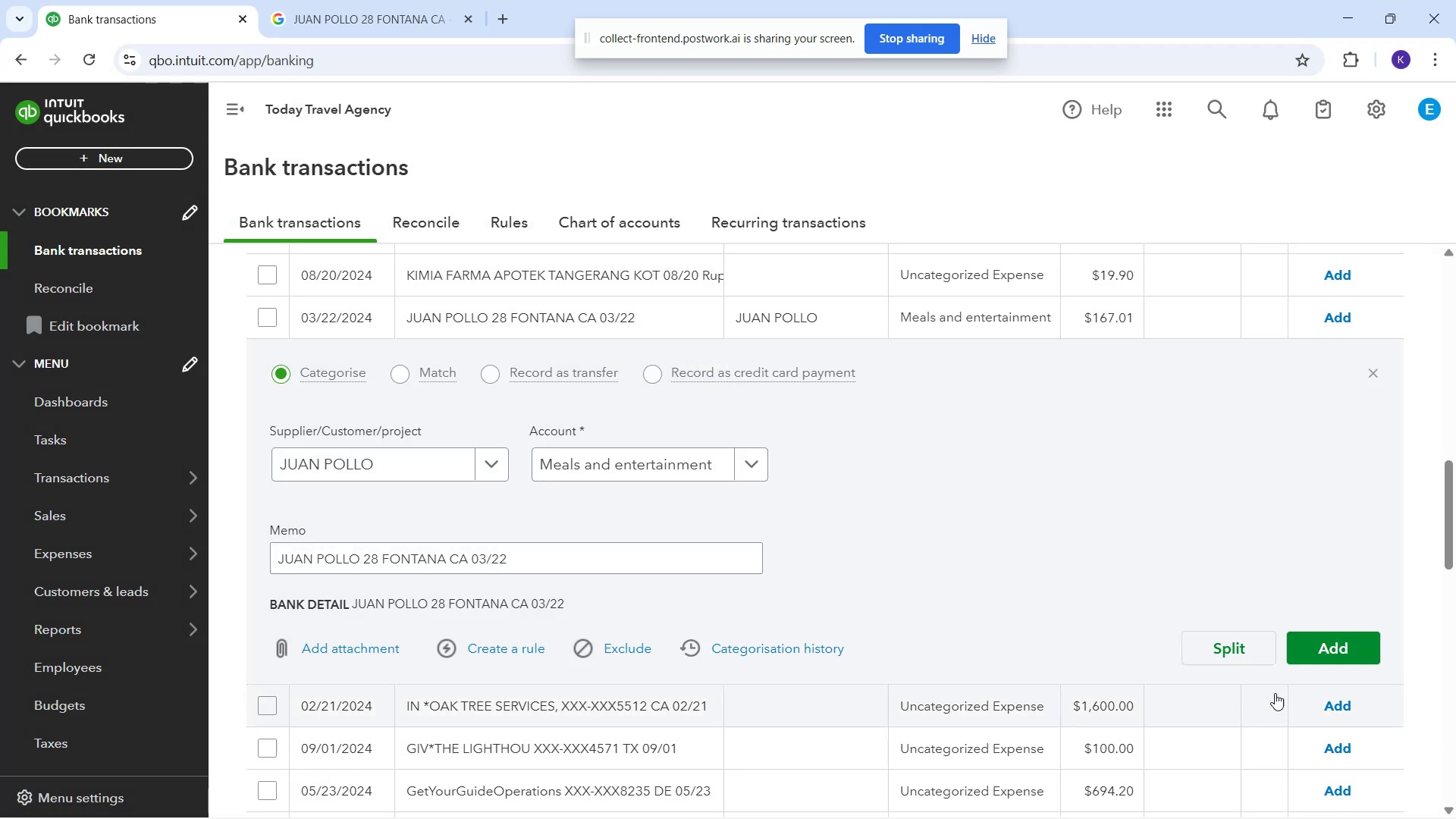 
left_click([1320, 653])
 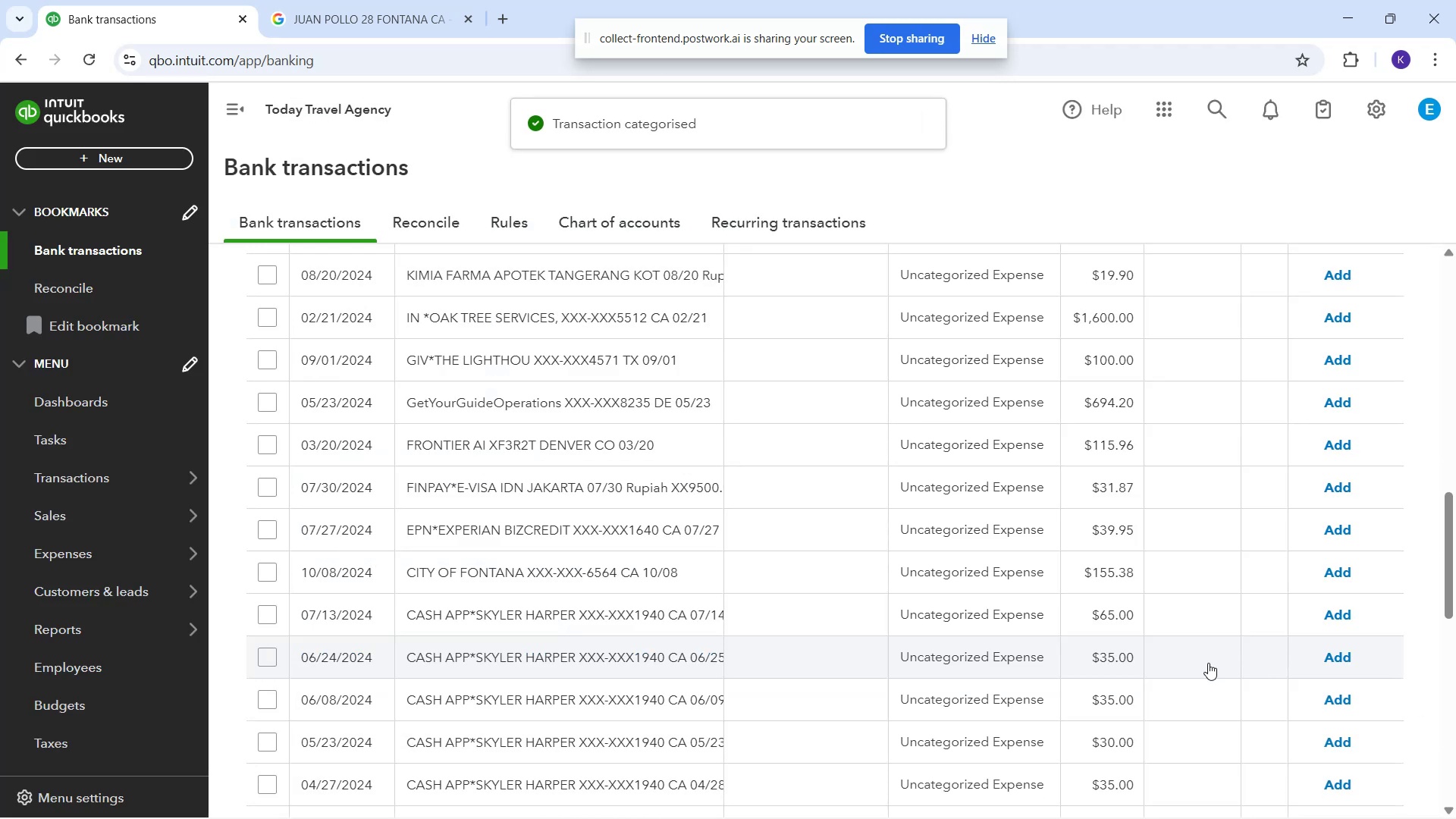 
wait(8.26)
 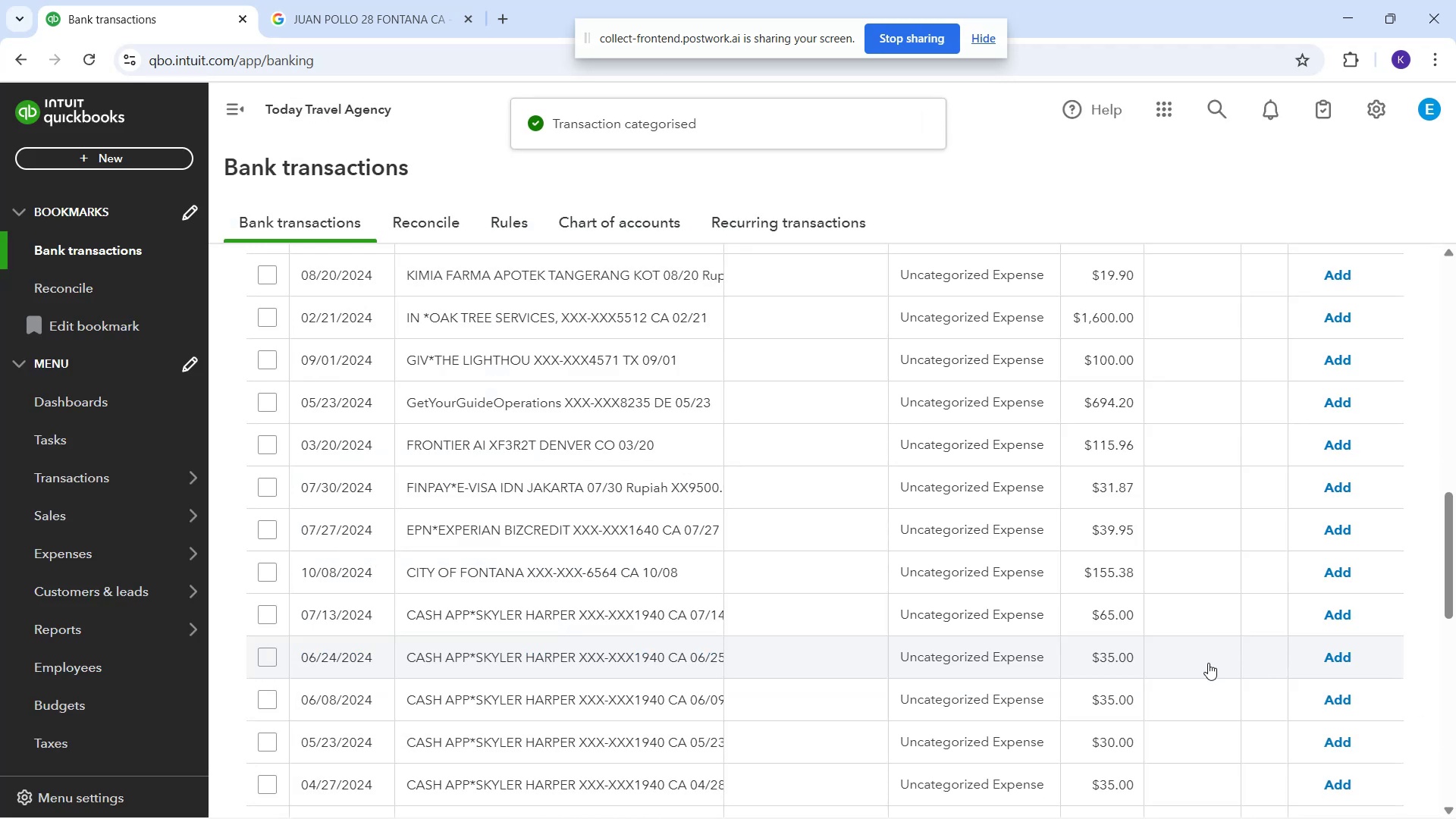 
scroll: coordinate [676, 485], scroll_direction: down, amount: 1.0
 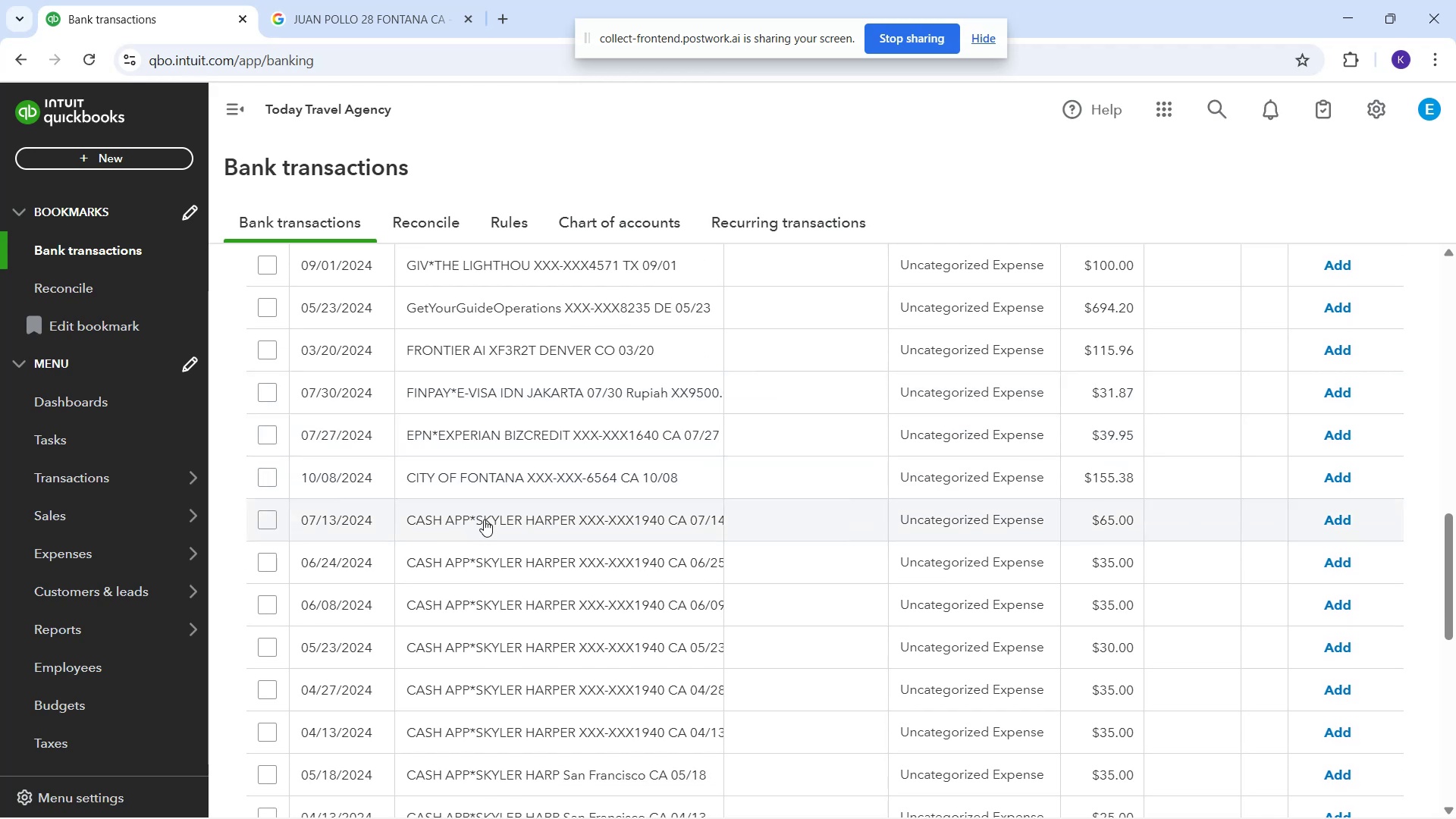 
left_click_drag(start_coordinate=[400, 468], to_coordinate=[693, 480])
 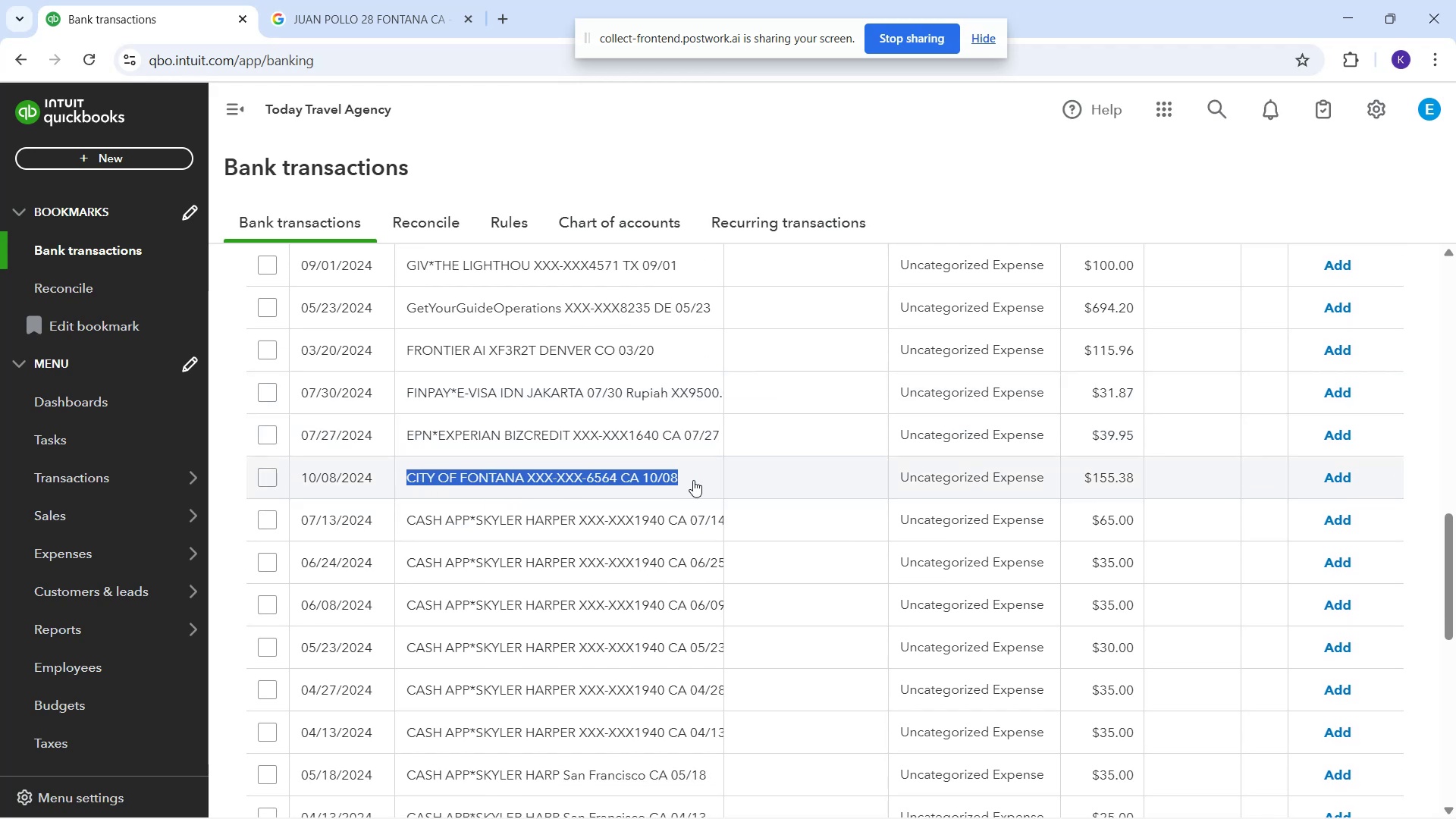 
key(Control+C)
 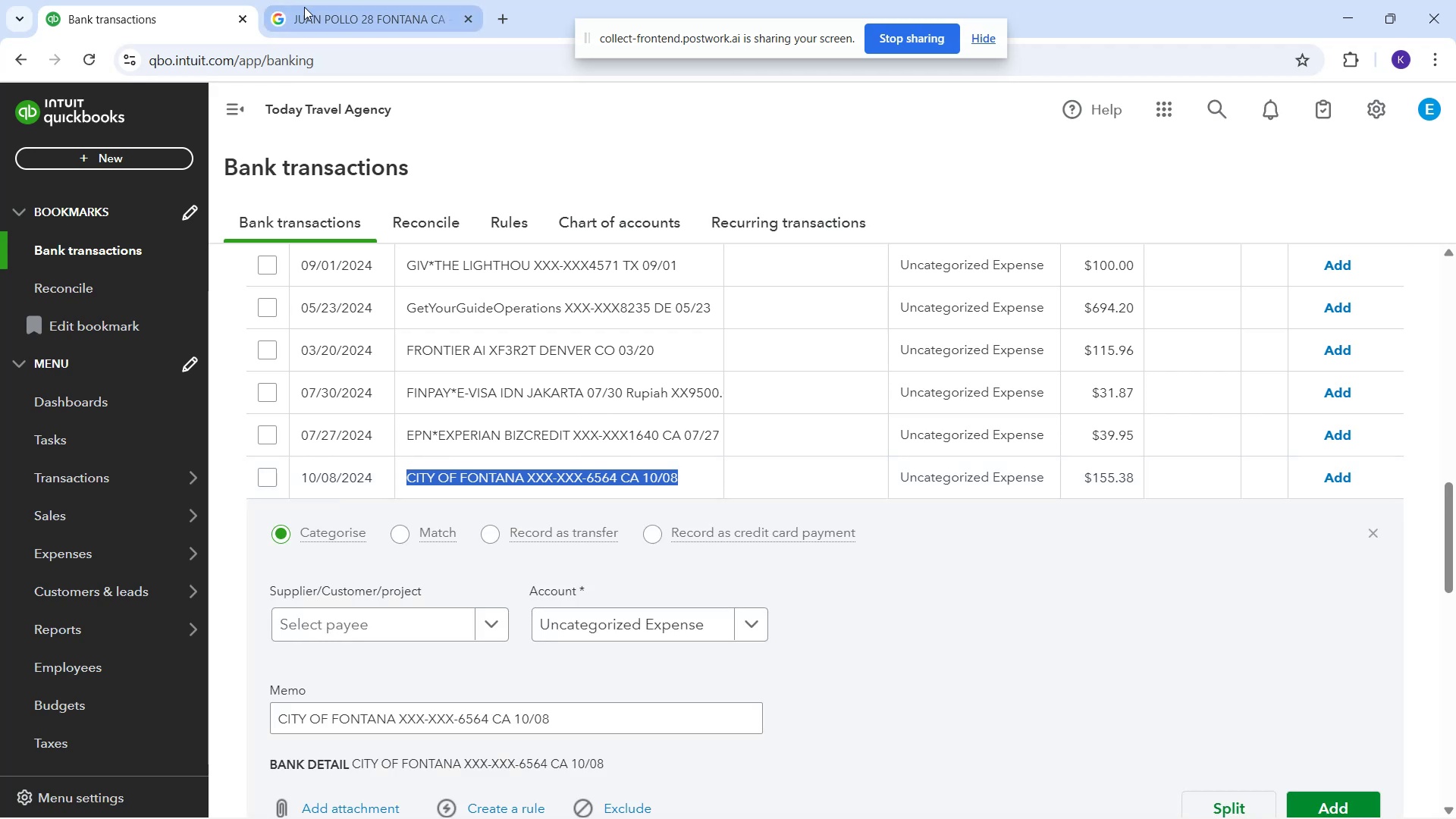 
left_click([309, 8])
 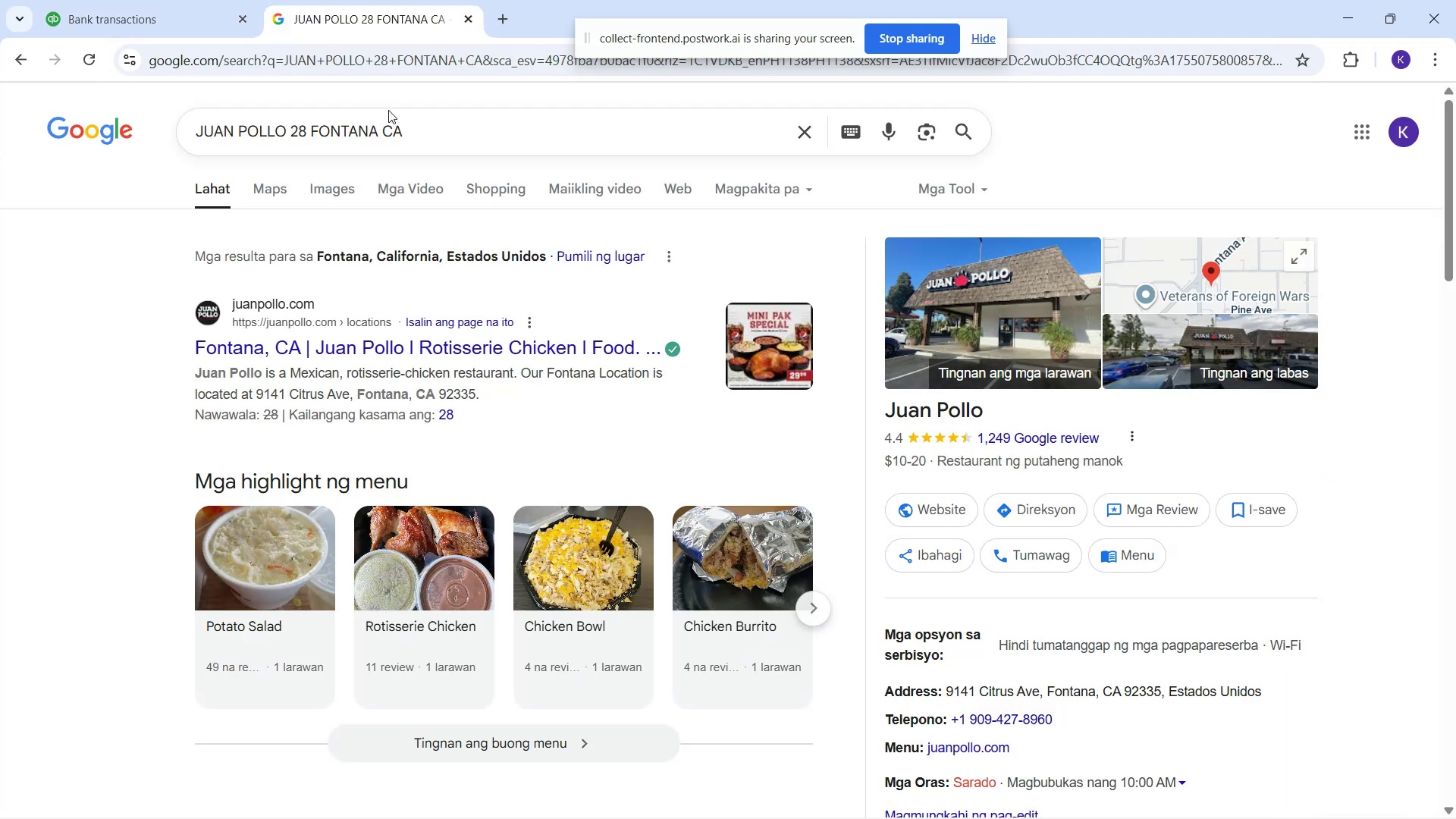 
left_click_drag(start_coordinate=[414, 127], to_coordinate=[85, 133])
 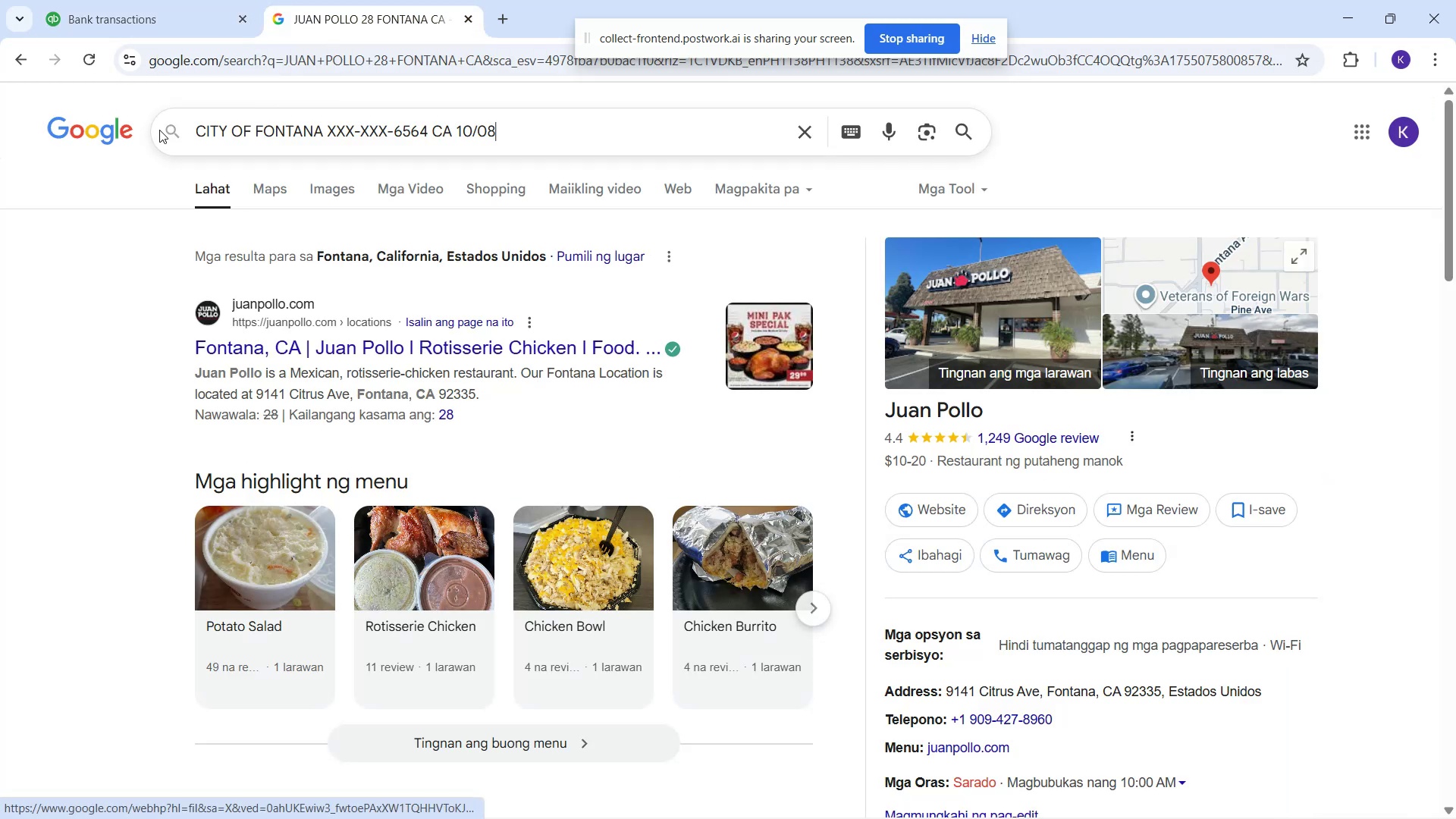 
key(Control+V)
 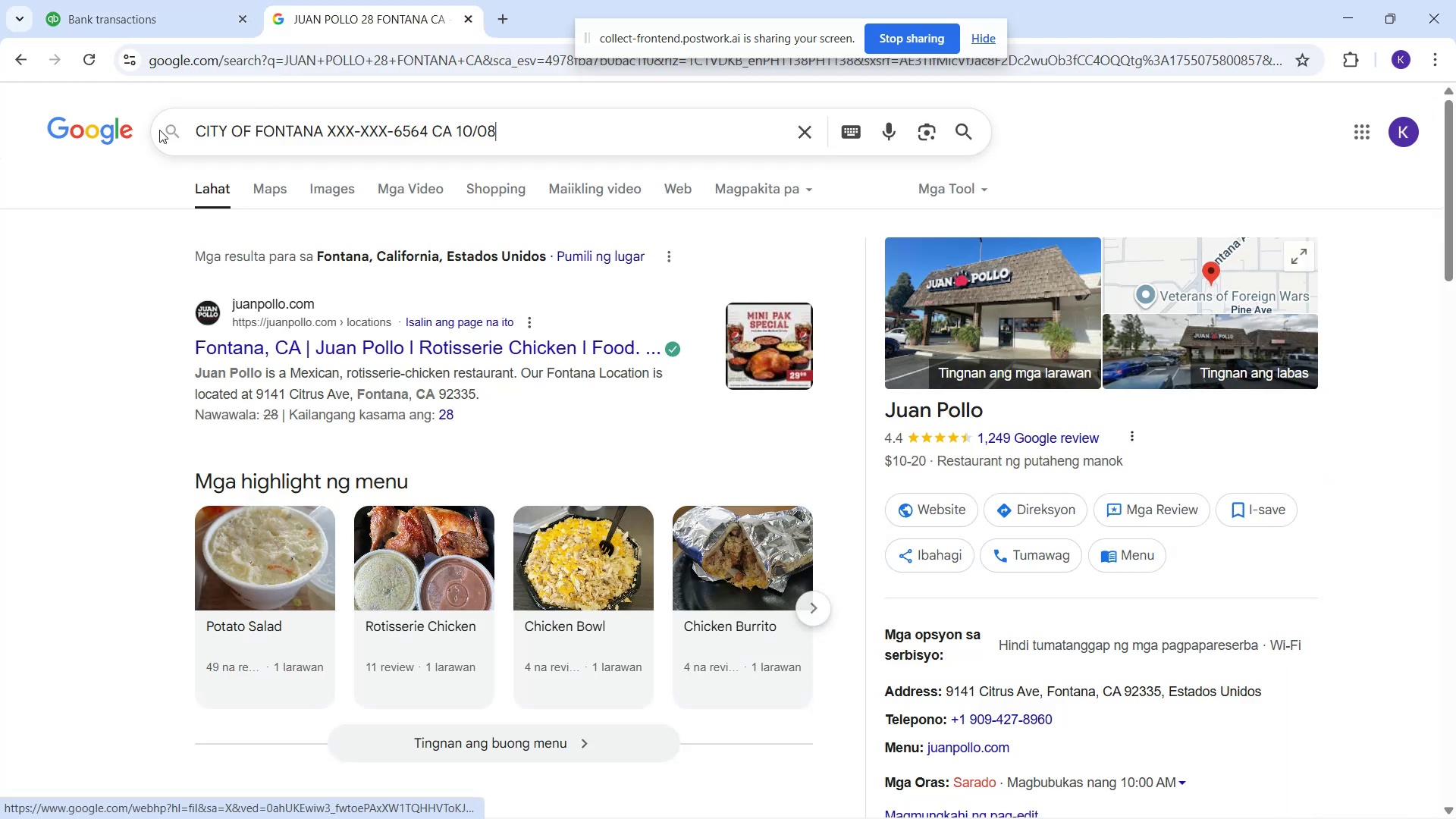 
key(Enter)
 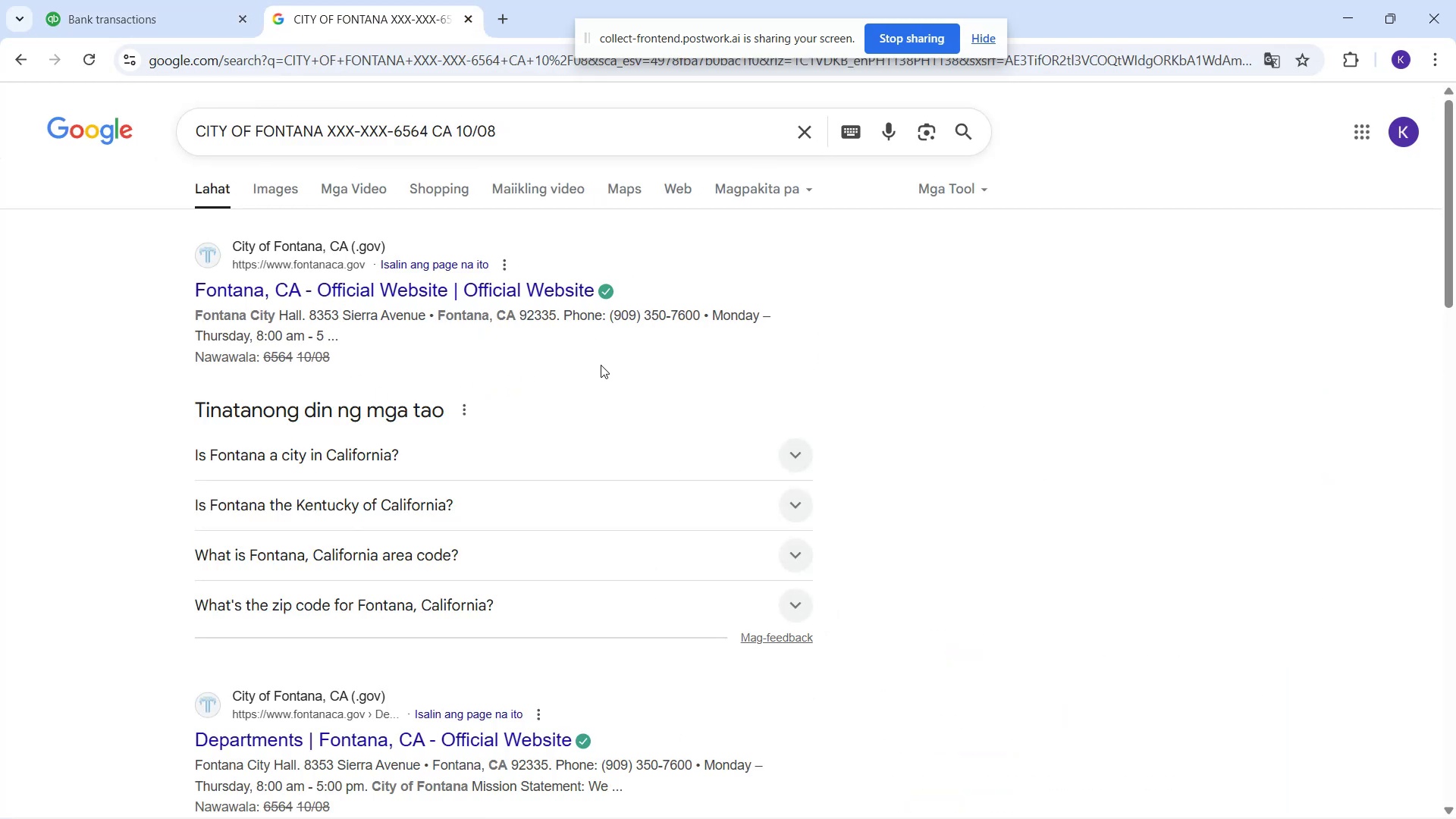 
scroll: coordinate [624, 425], scroll_direction: down, amount: 2.0
 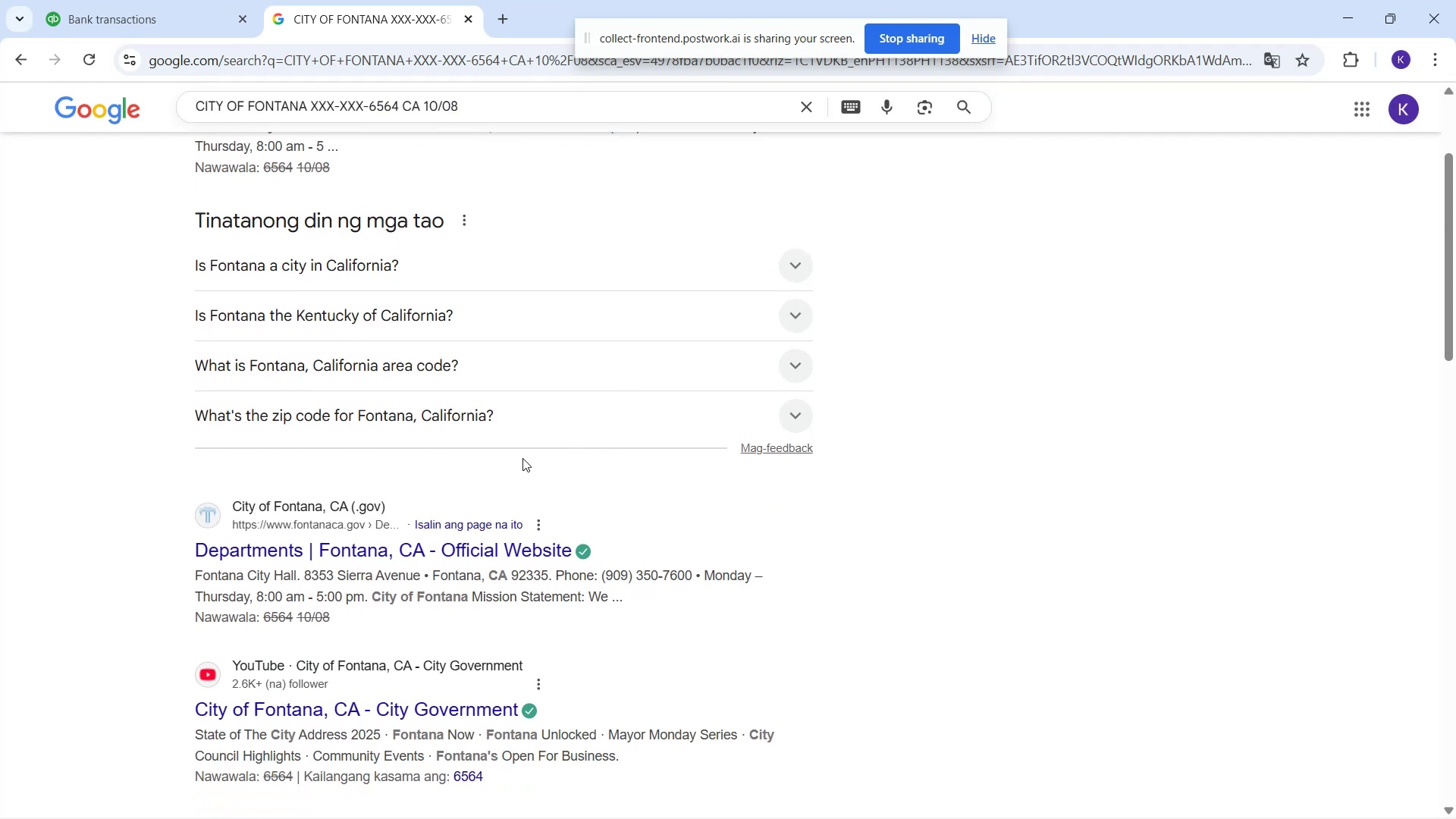 
scroll: coordinate [502, 454], scroll_direction: up, amount: 2.0
 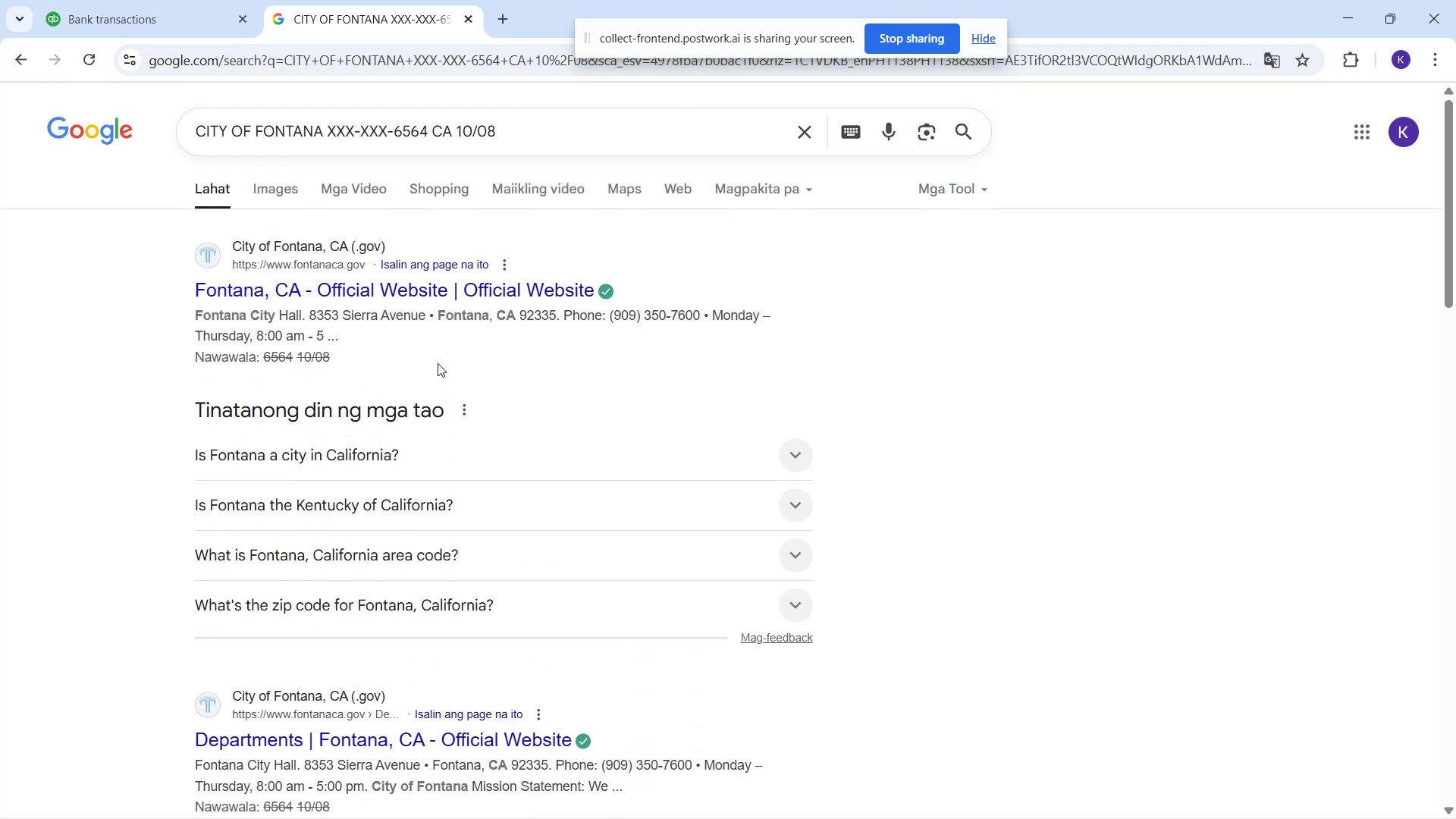 
mouse_move([66, 15])
 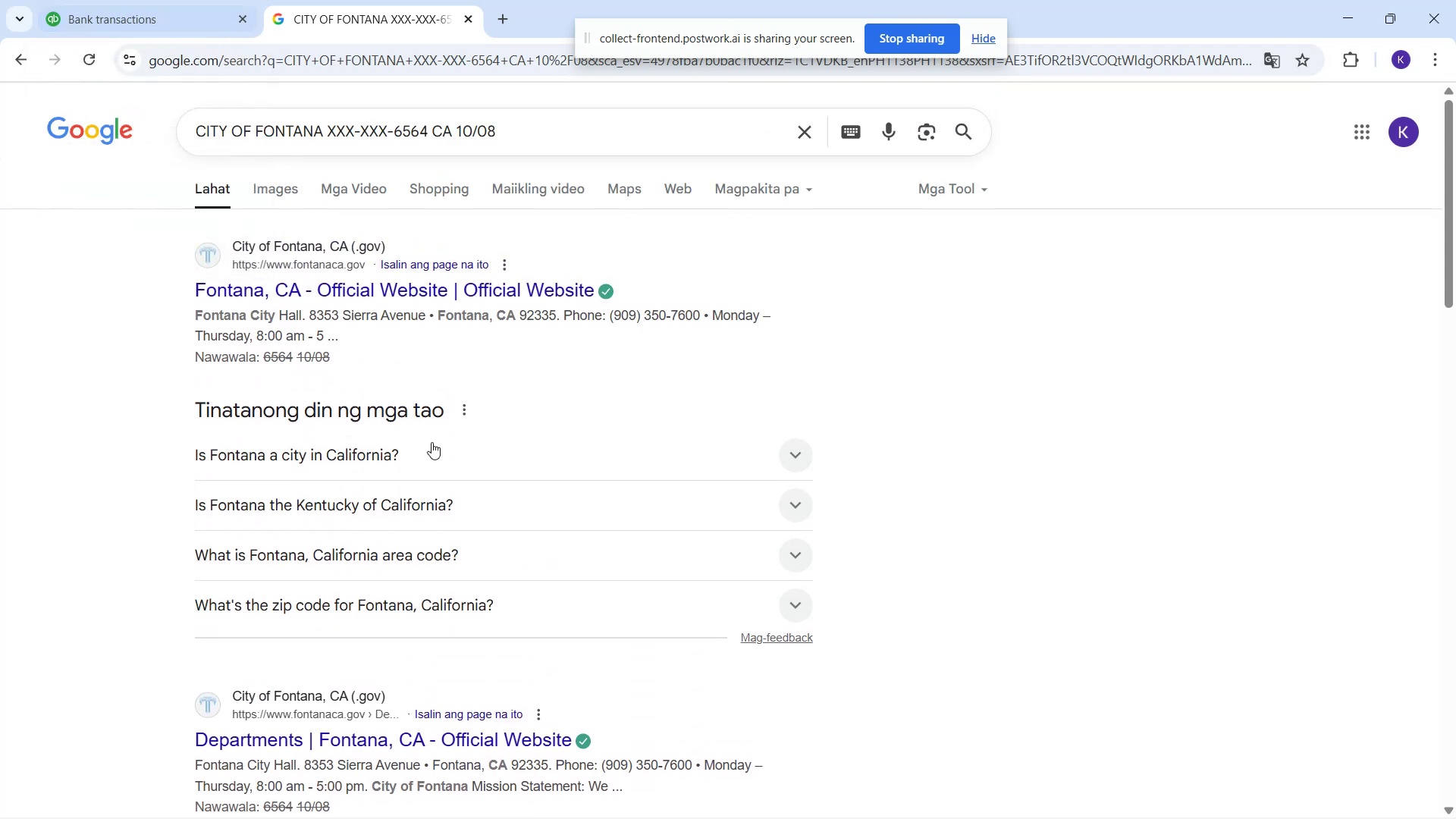 
scroll: coordinate [435, 309], scroll_direction: down, amount: 7.0
 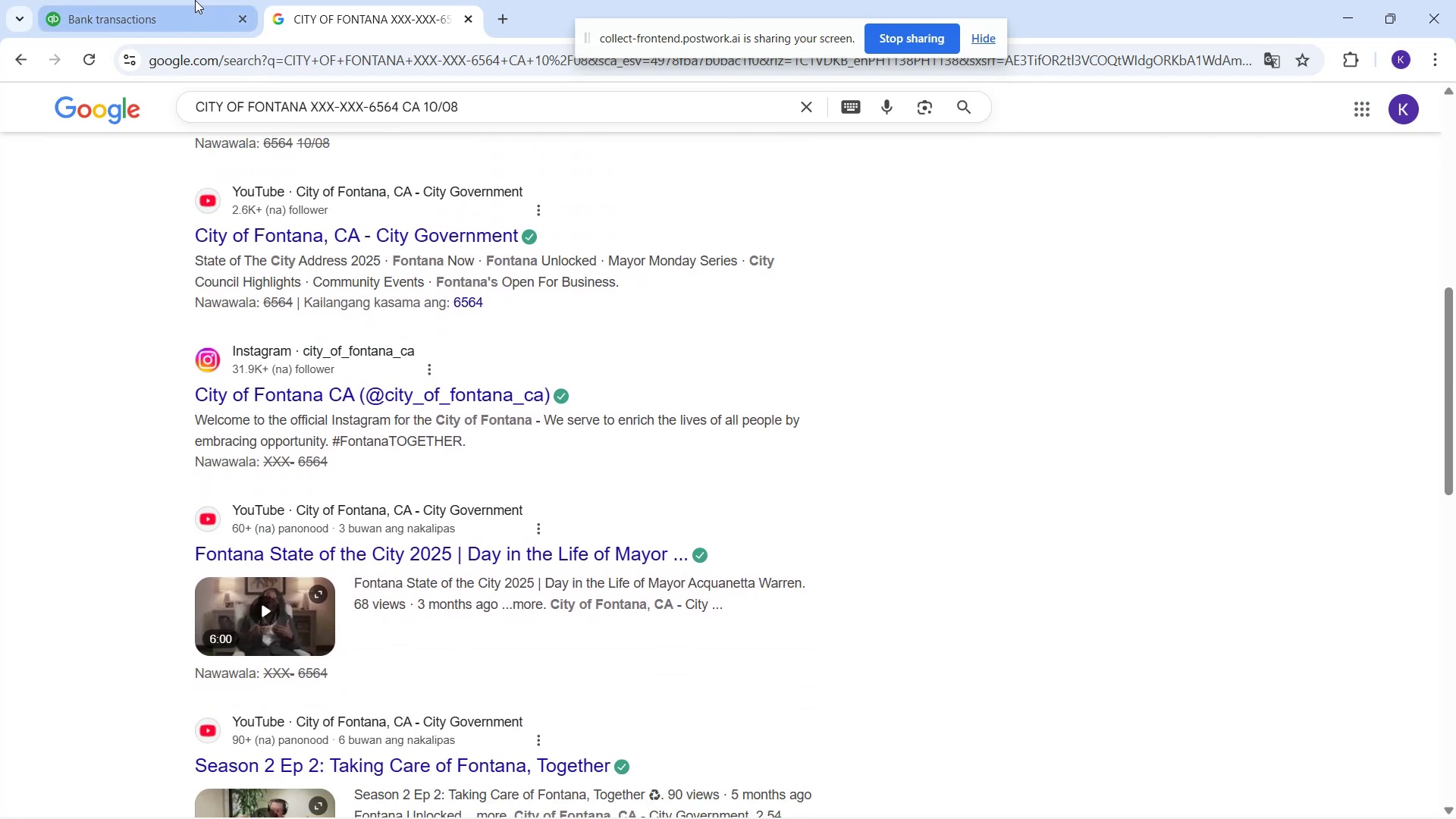 
left_click([175, 0])
 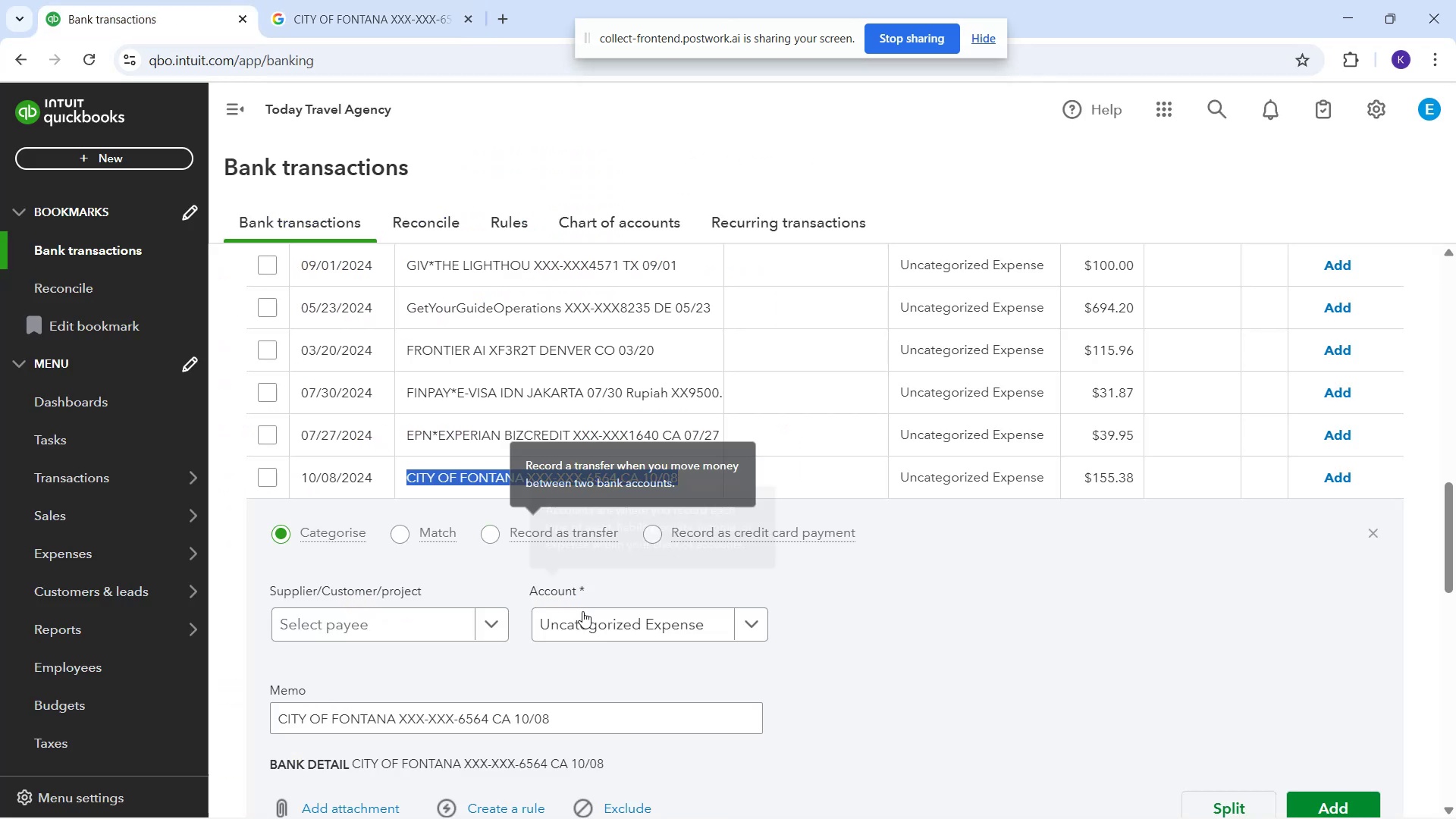 
scroll: coordinate [1188, 740], scroll_direction: down, amount: 18.0
 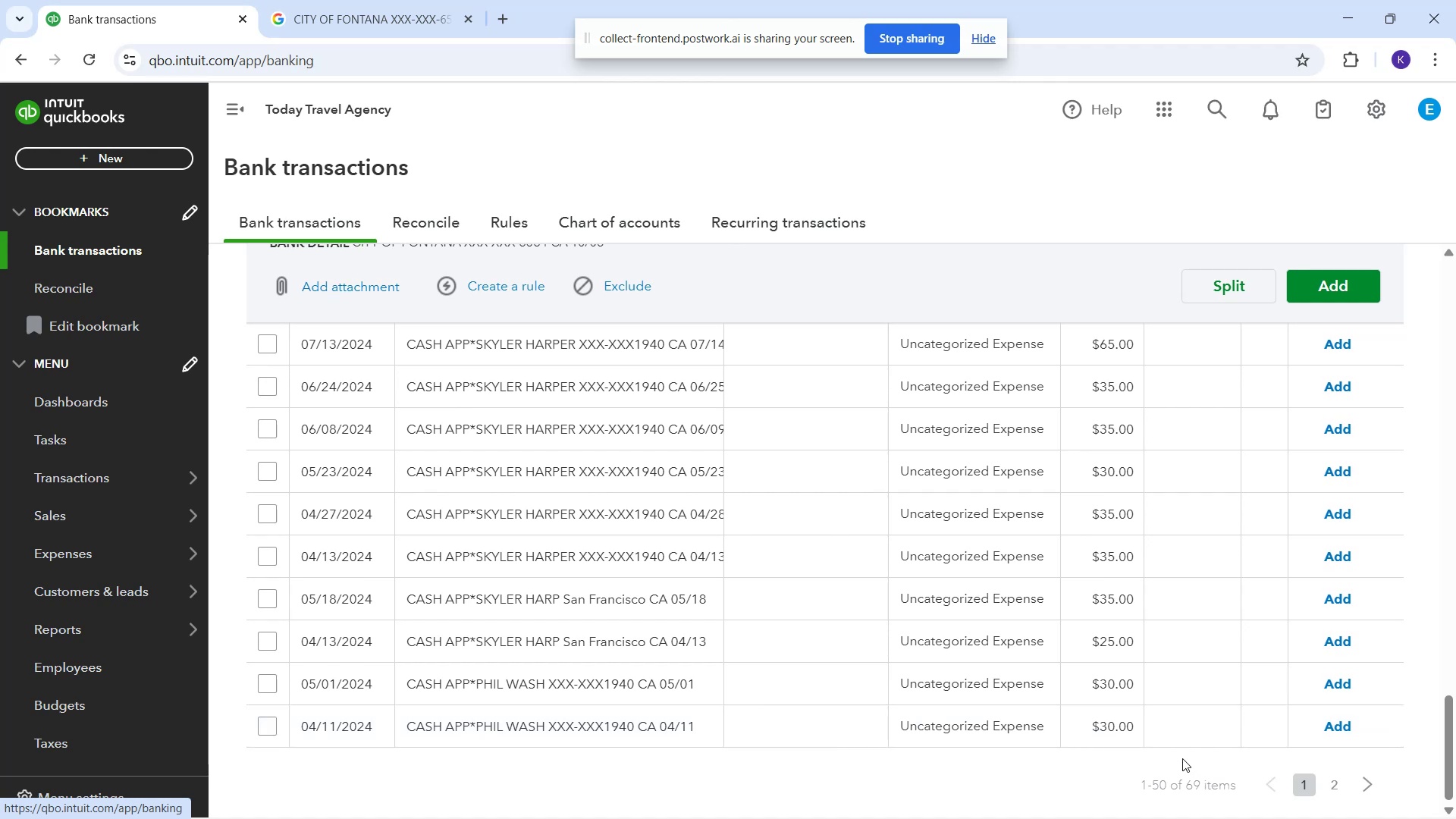 
scroll: coordinate [1119, 624], scroll_direction: up, amount: 10.0
 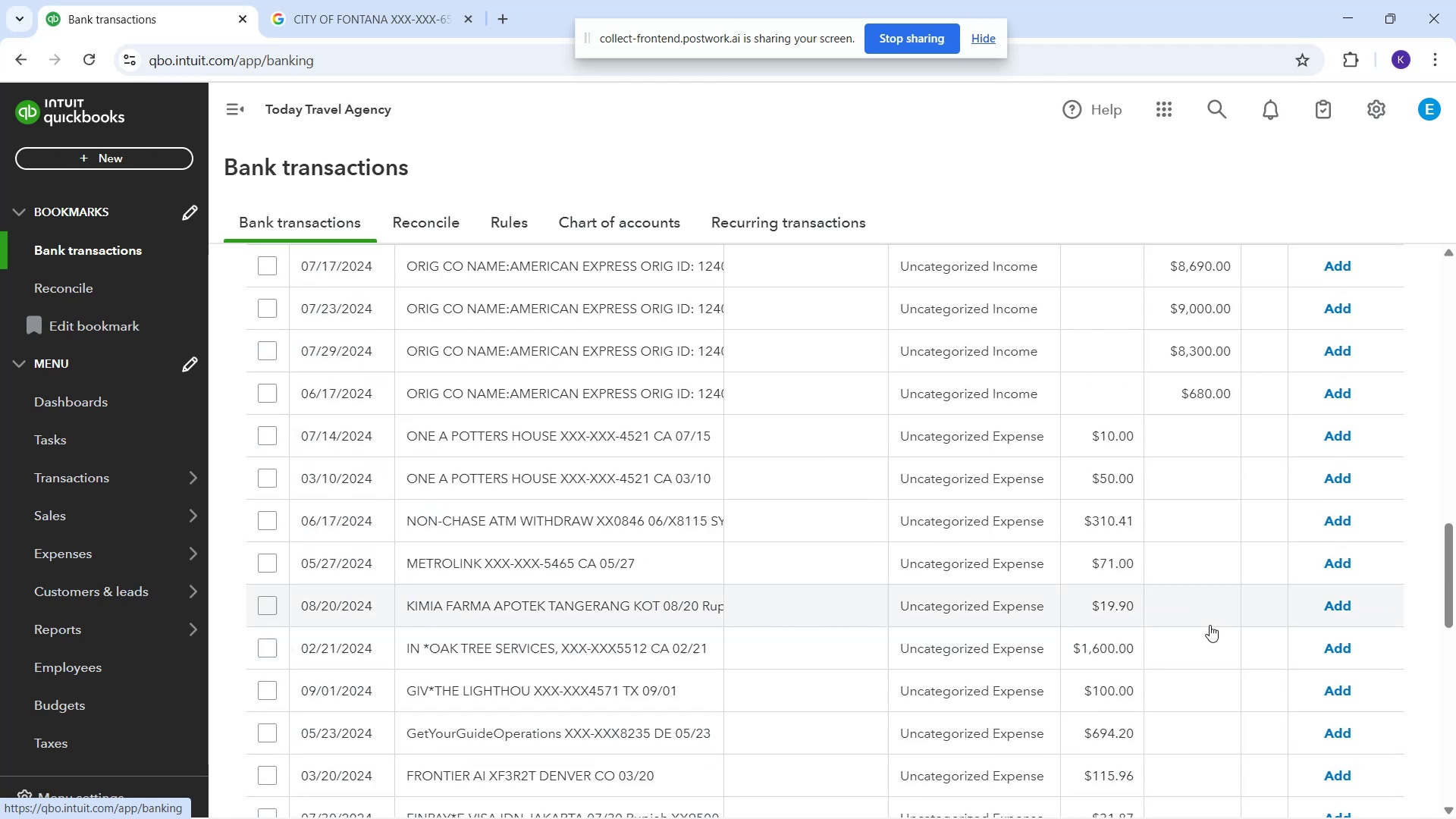 
scroll: coordinate [1204, 621], scroll_direction: down, amount: 2.0
 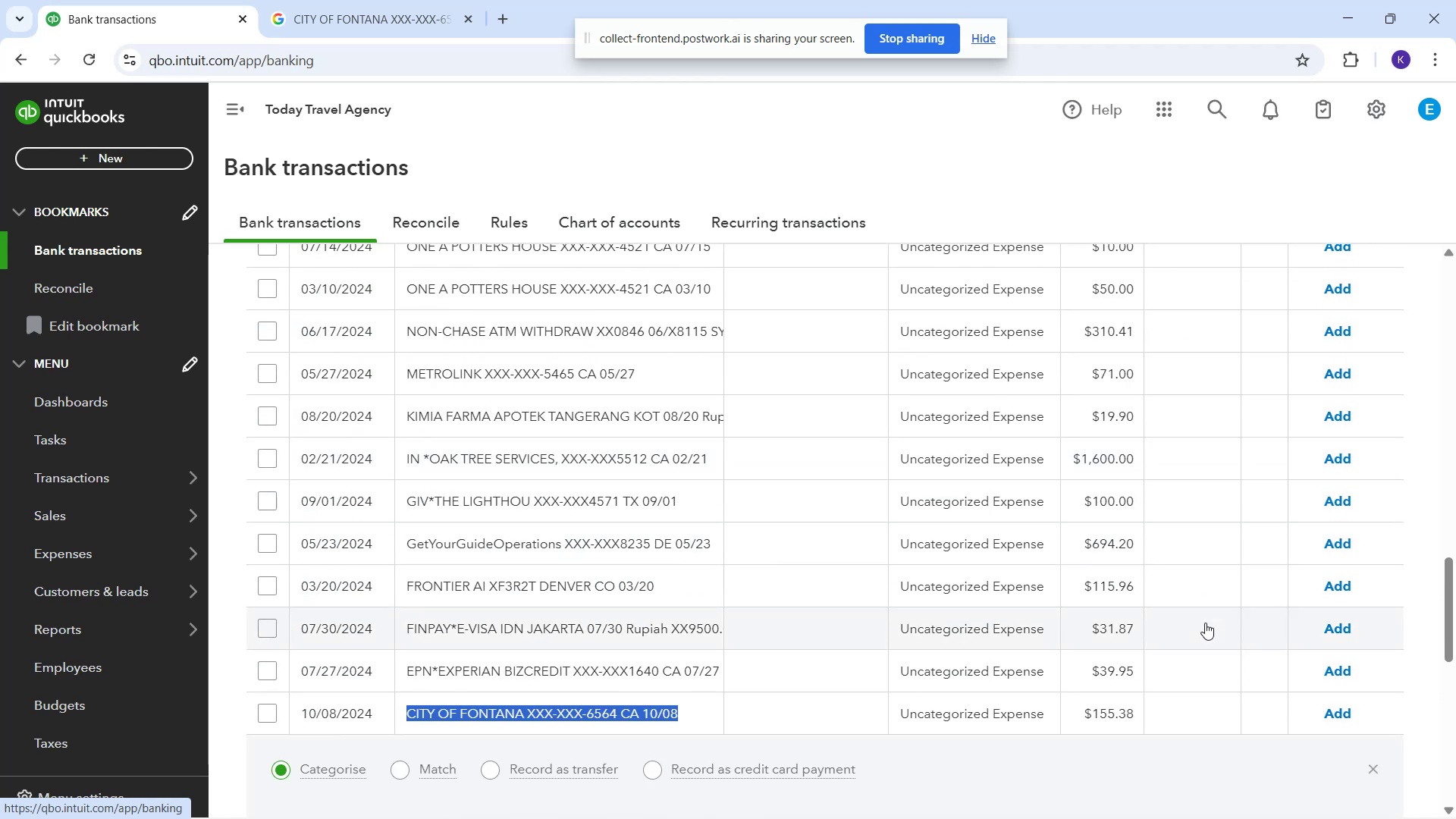 
scroll: coordinate [1205, 623], scroll_direction: up, amount: 4.0
 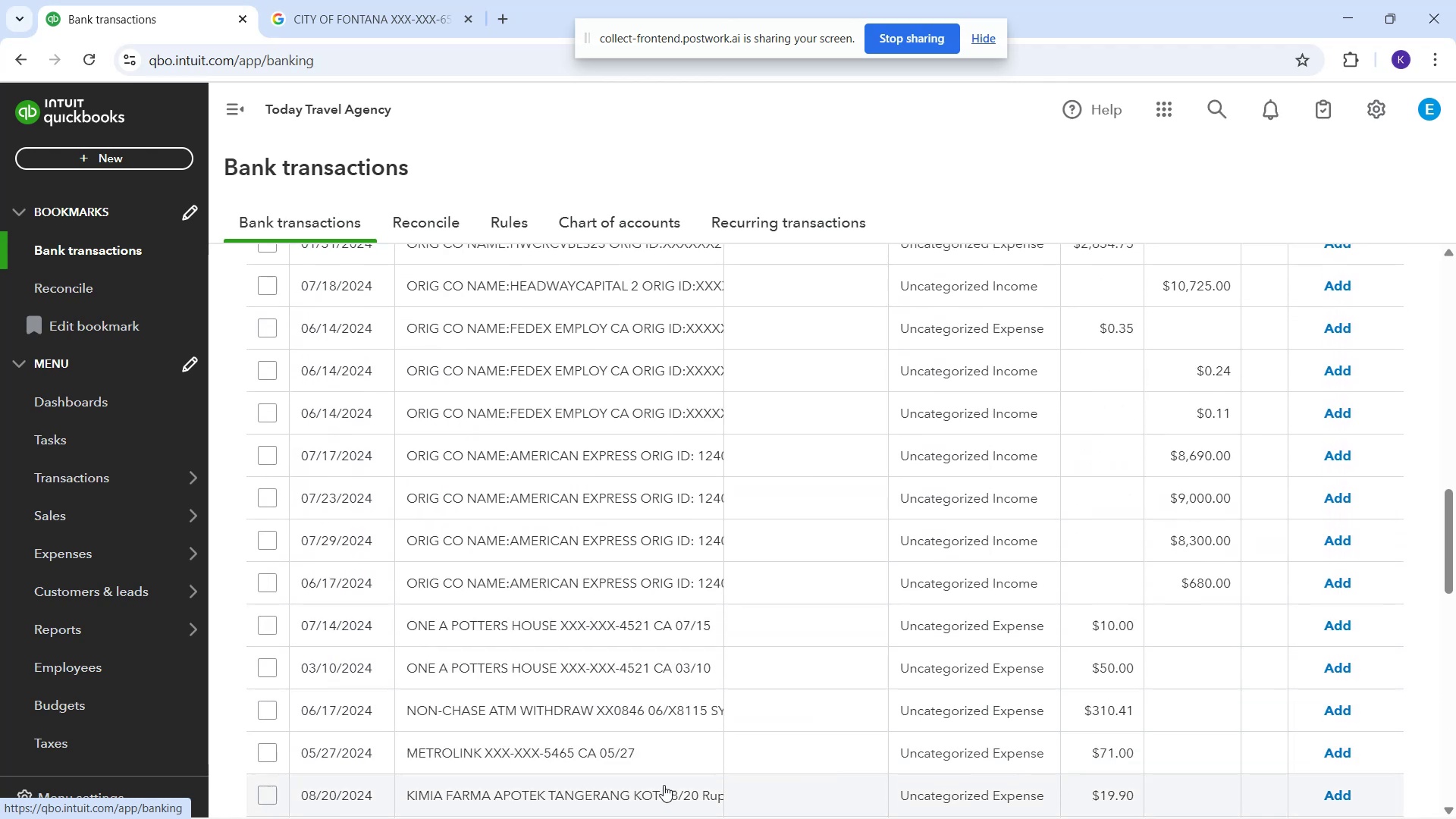 
scroll: coordinate [663, 786], scroll_direction: down, amount: 1.0
 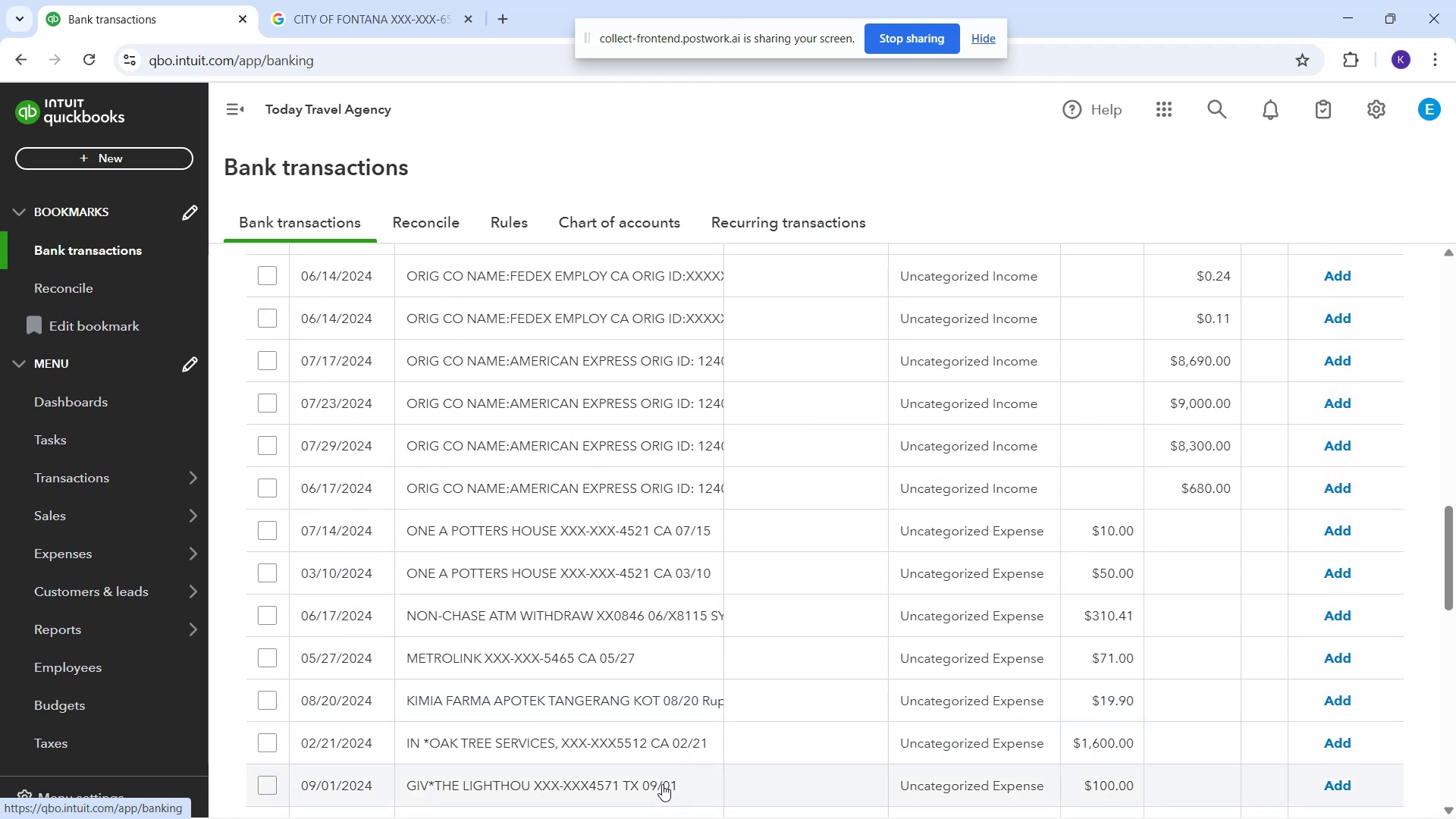 
scroll: coordinate [698, 747], scroll_direction: up, amount: 12.0
 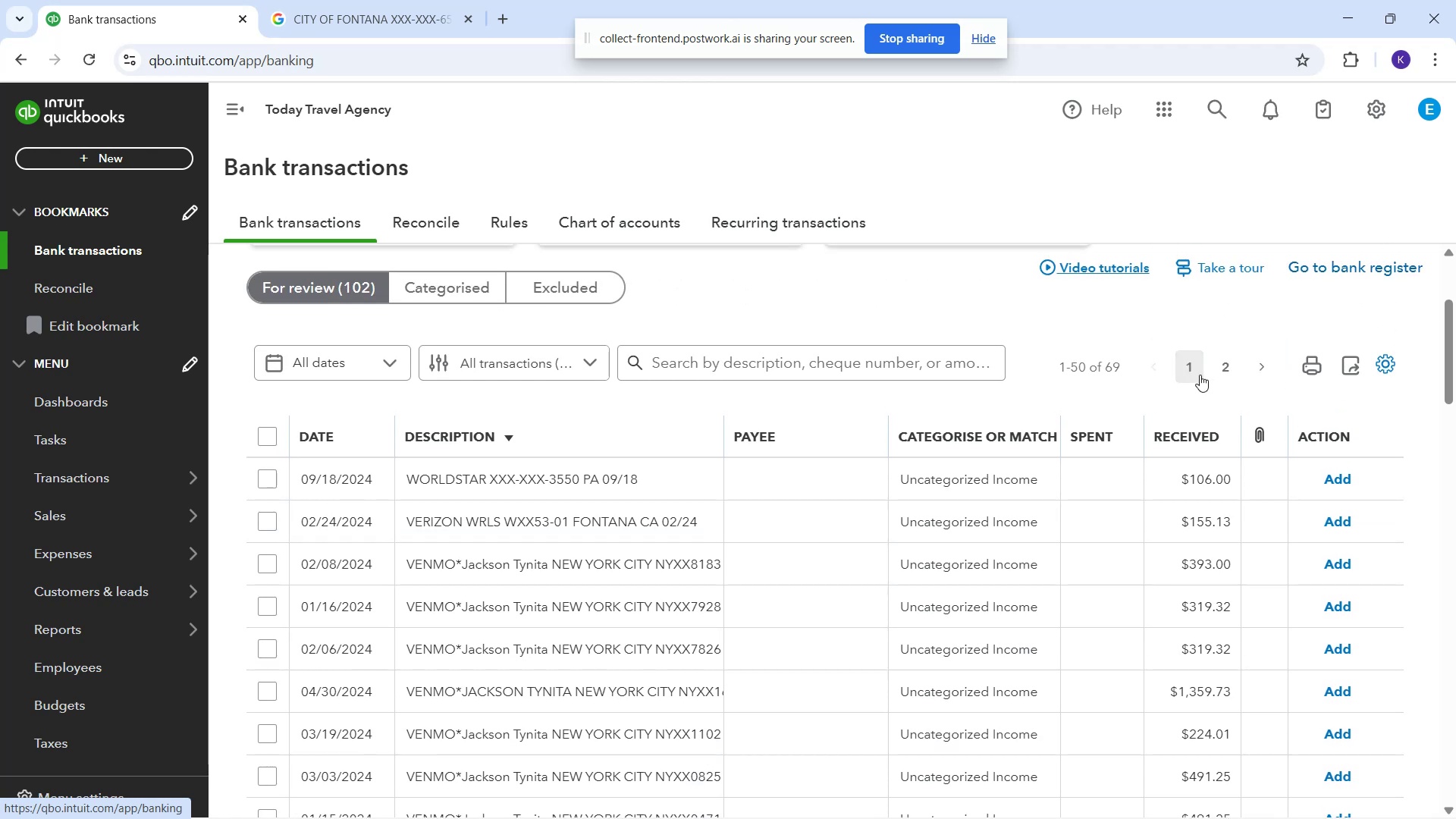 
left_click([1228, 366])
 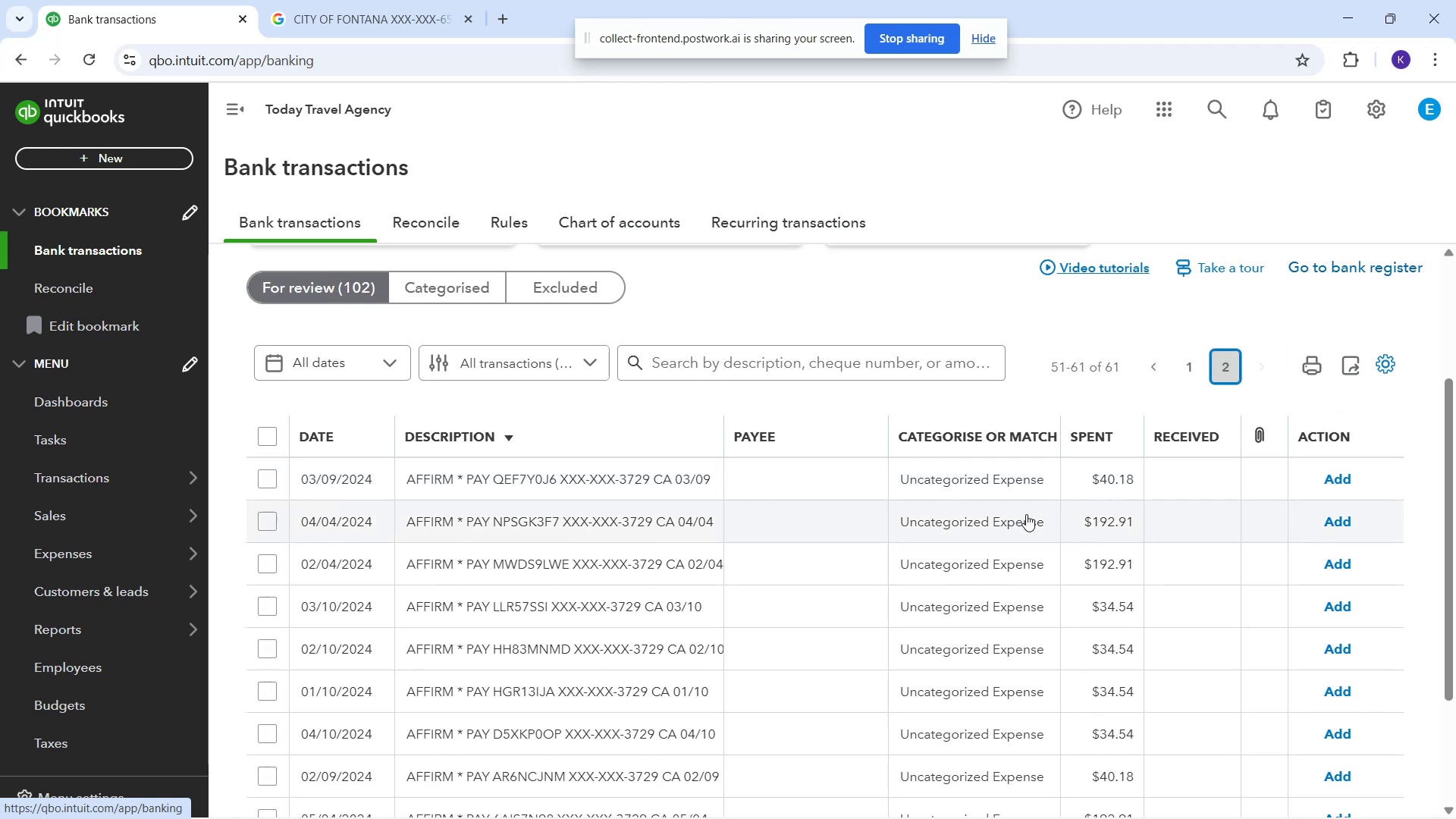 
scroll: coordinate [890, 665], scroll_direction: down, amount: 10.0
 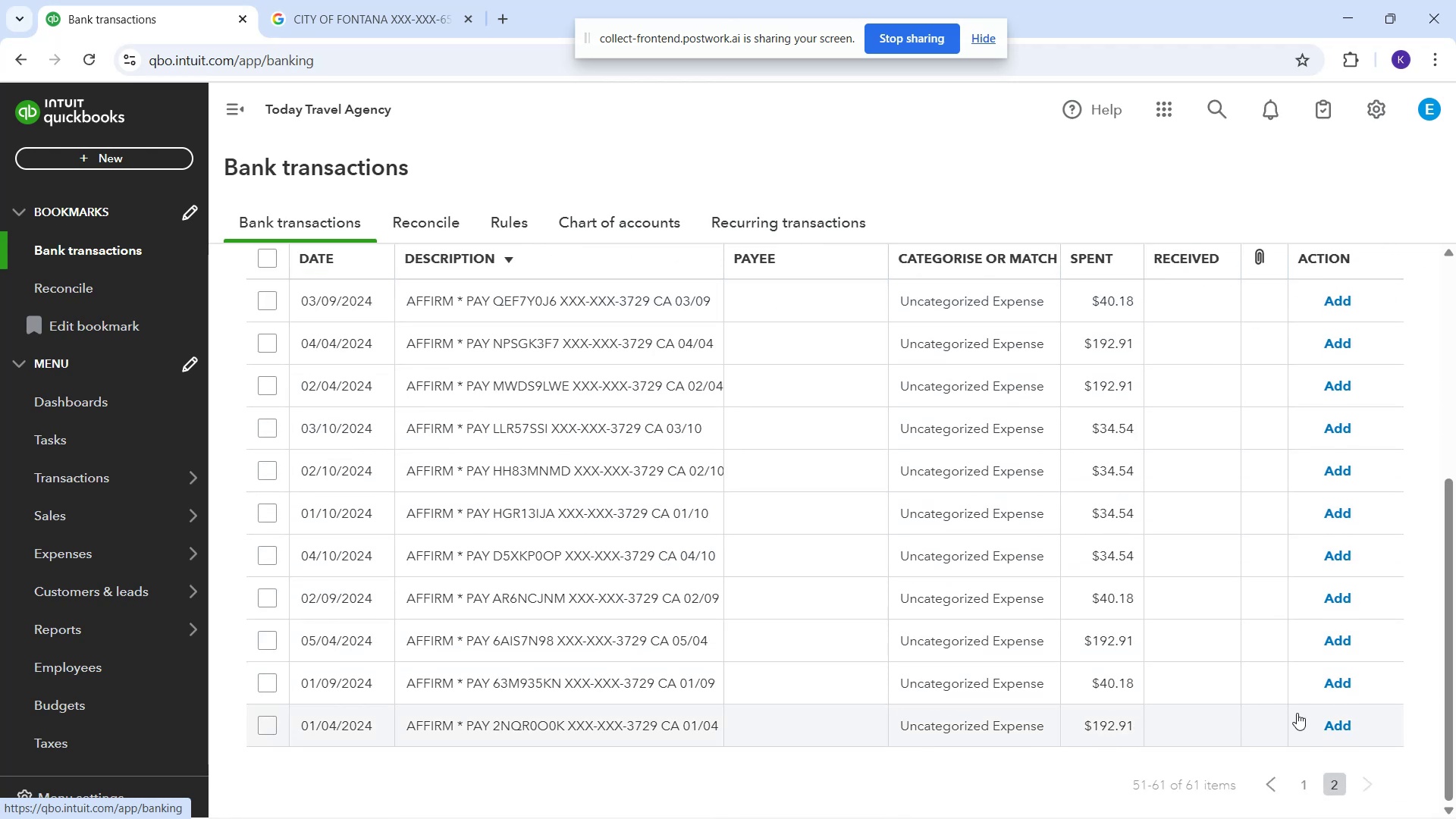 
scroll: coordinate [1038, 553], scroll_direction: up, amount: 11.0
 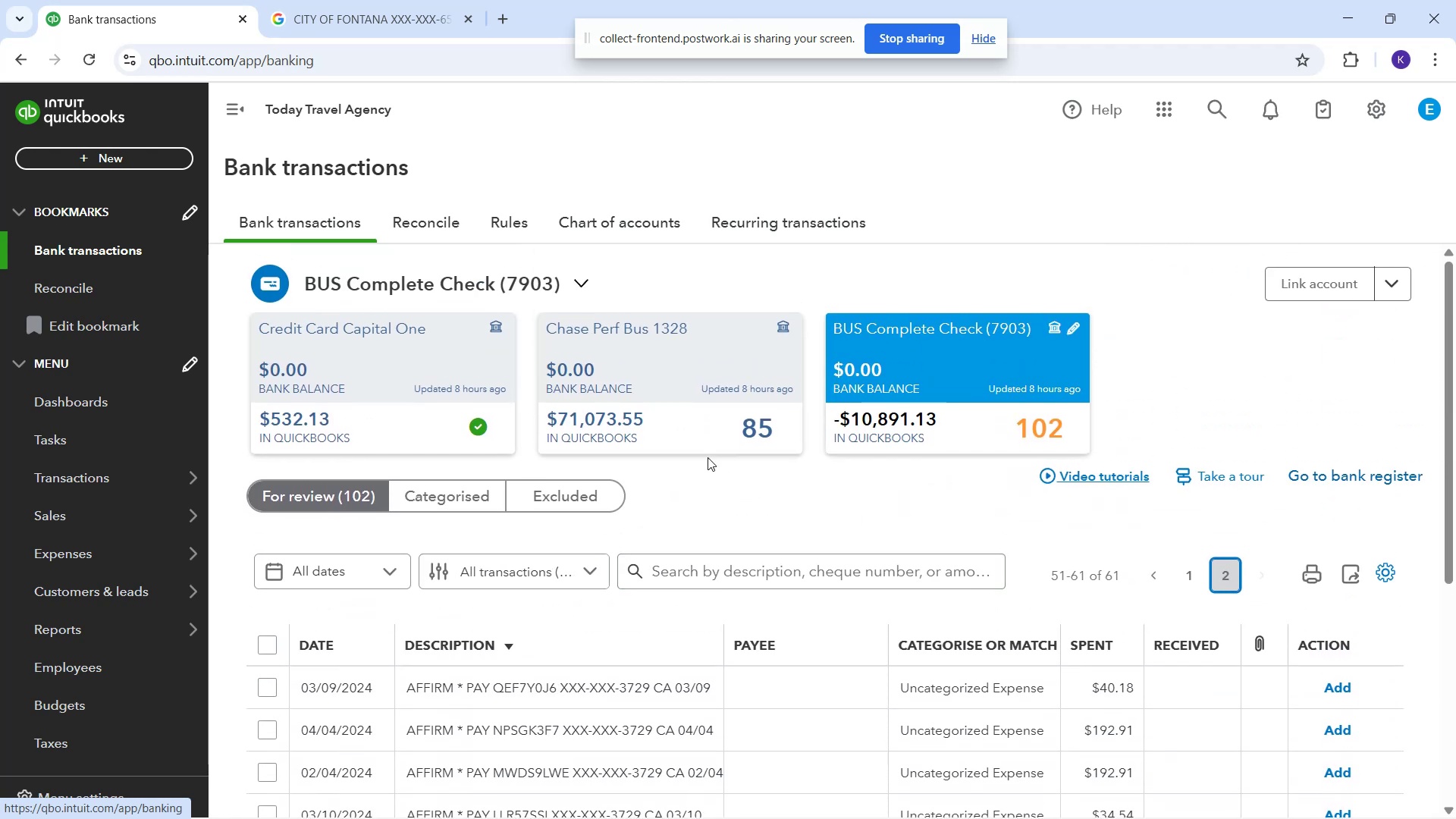 
left_click([692, 444])
 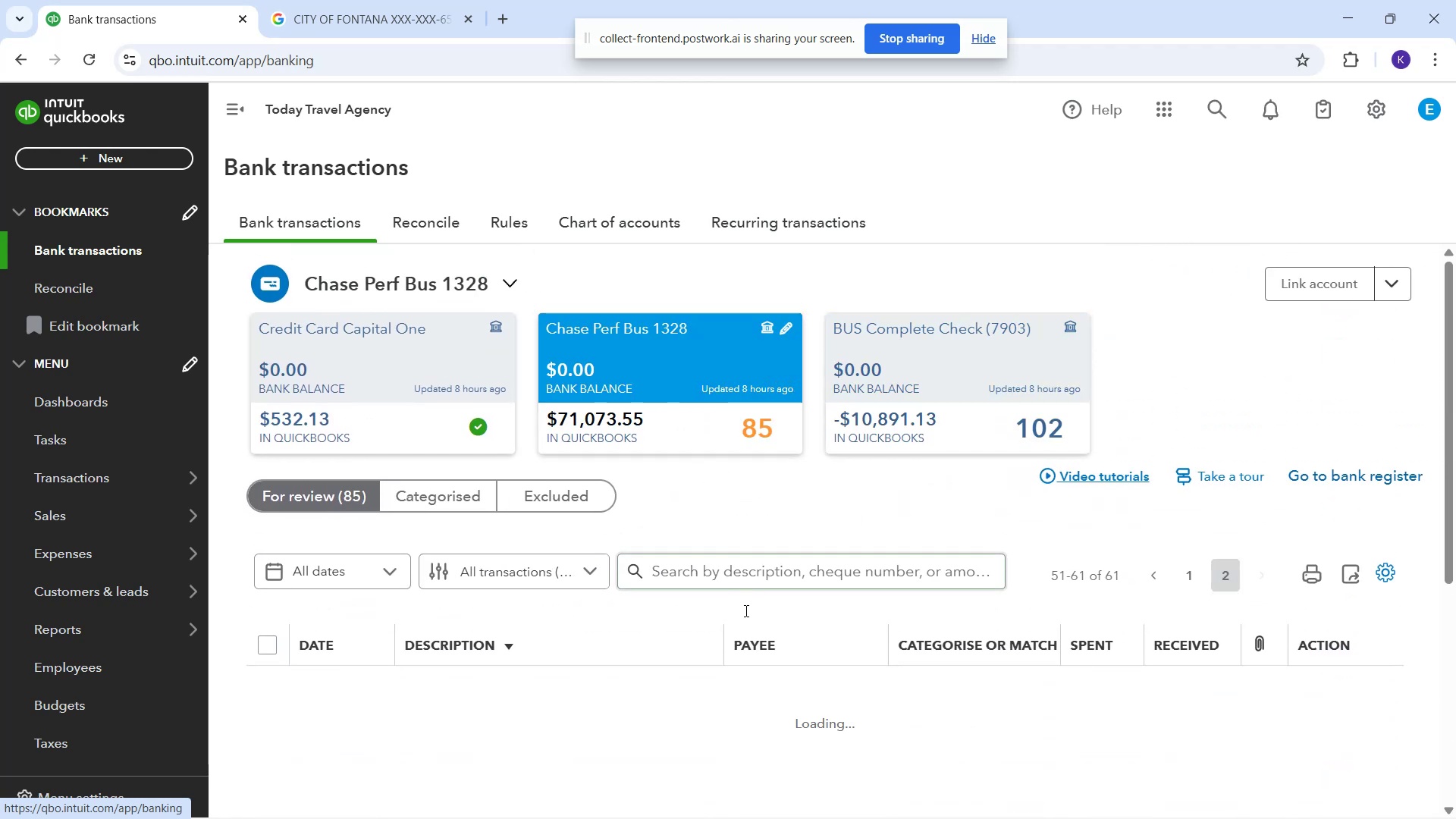 
scroll: coordinate [839, 742], scroll_direction: down, amount: 18.0
 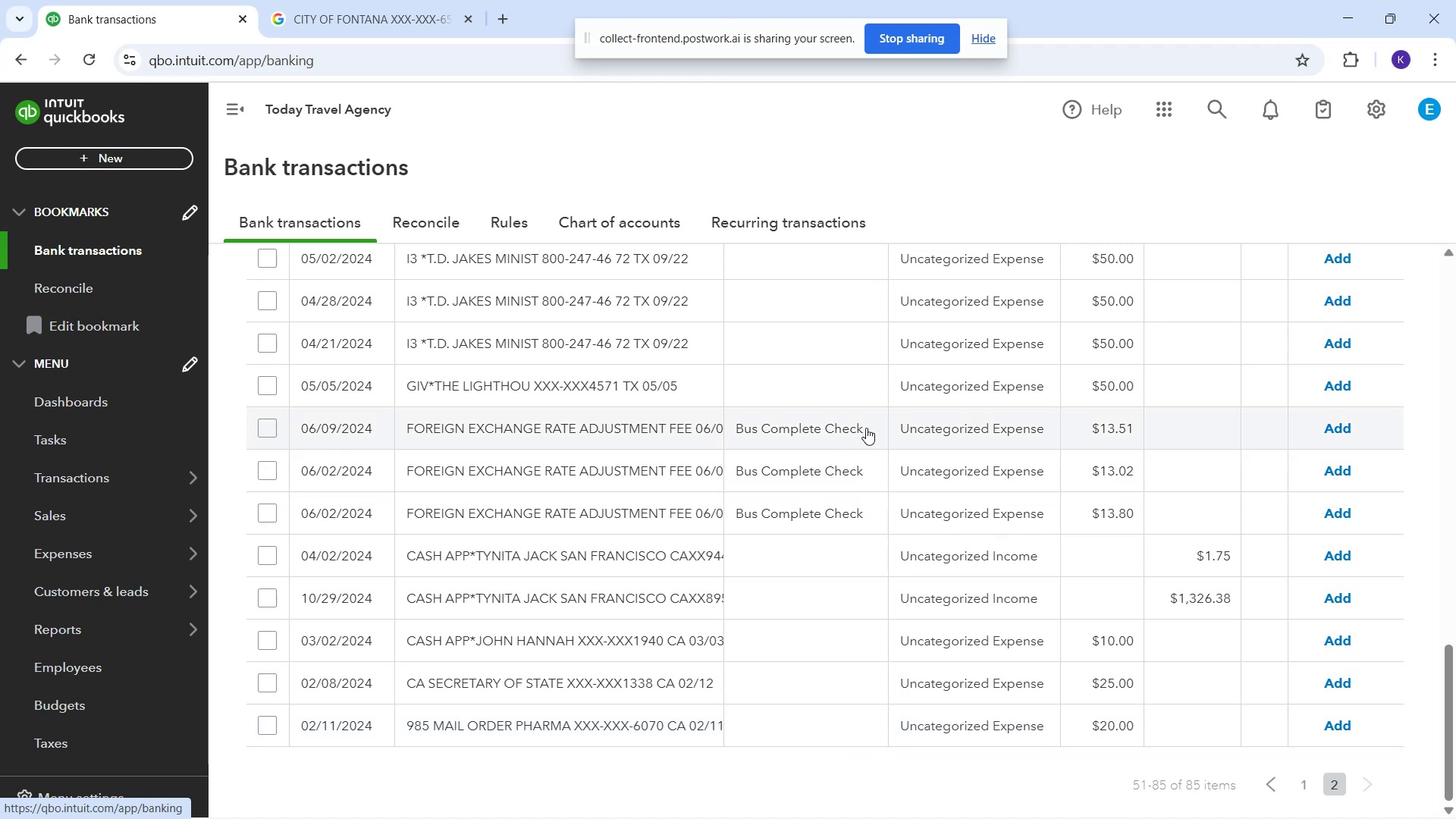 
wait(6.29)
 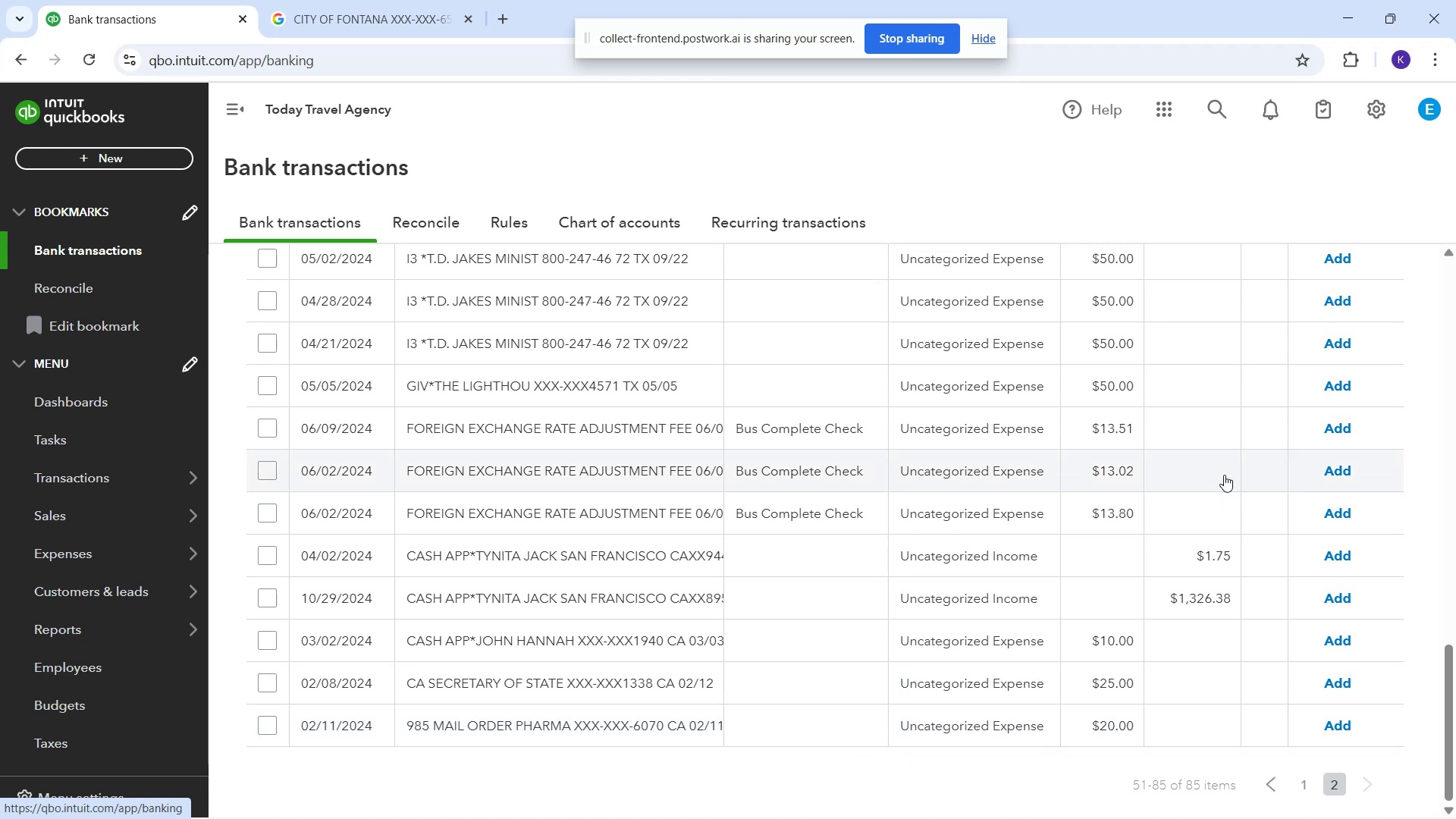 
left_click([1326, 425])
 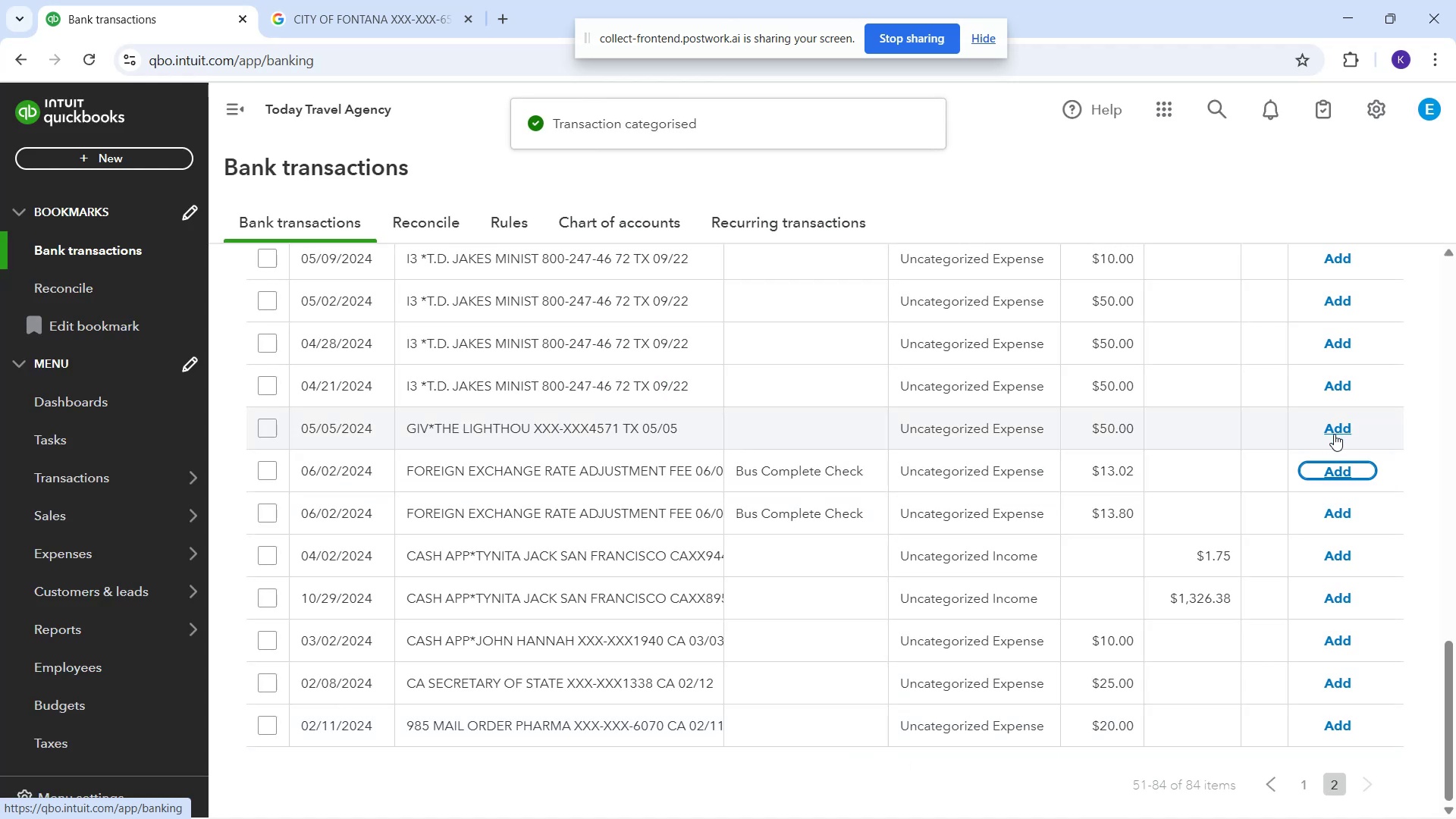 
left_click([1341, 461])
 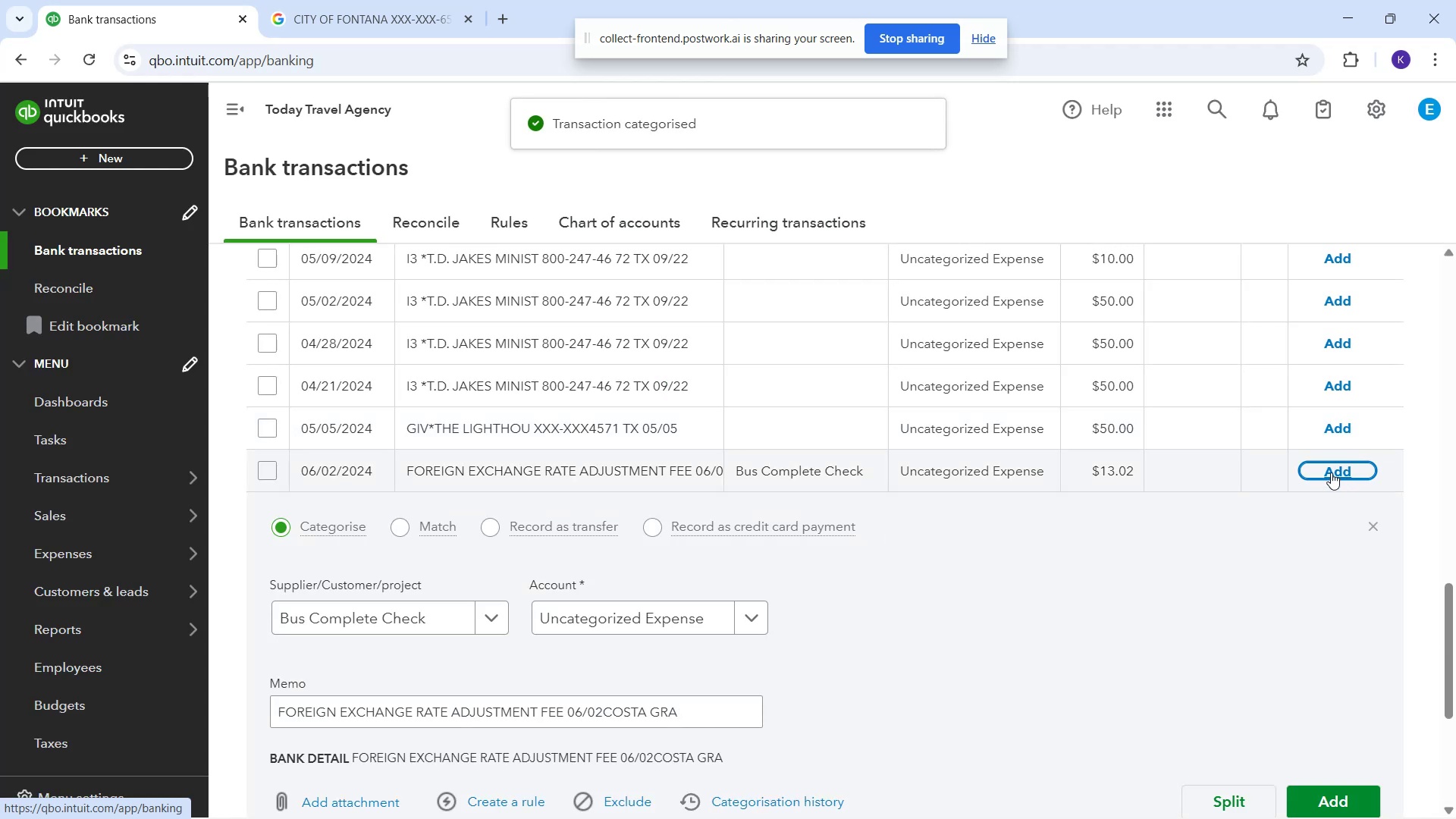 
left_click([1331, 472])
 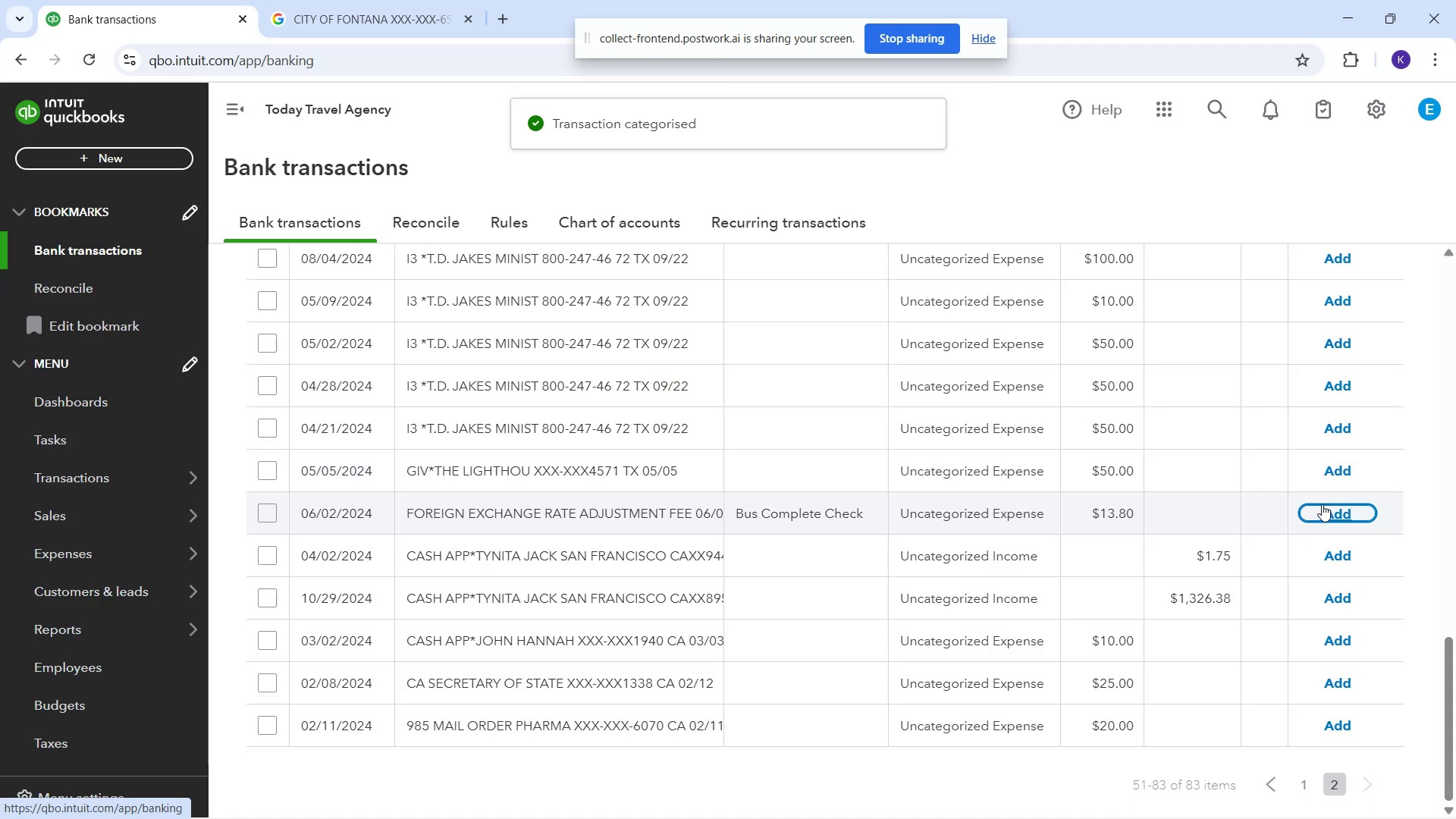 
left_click([1328, 510])
 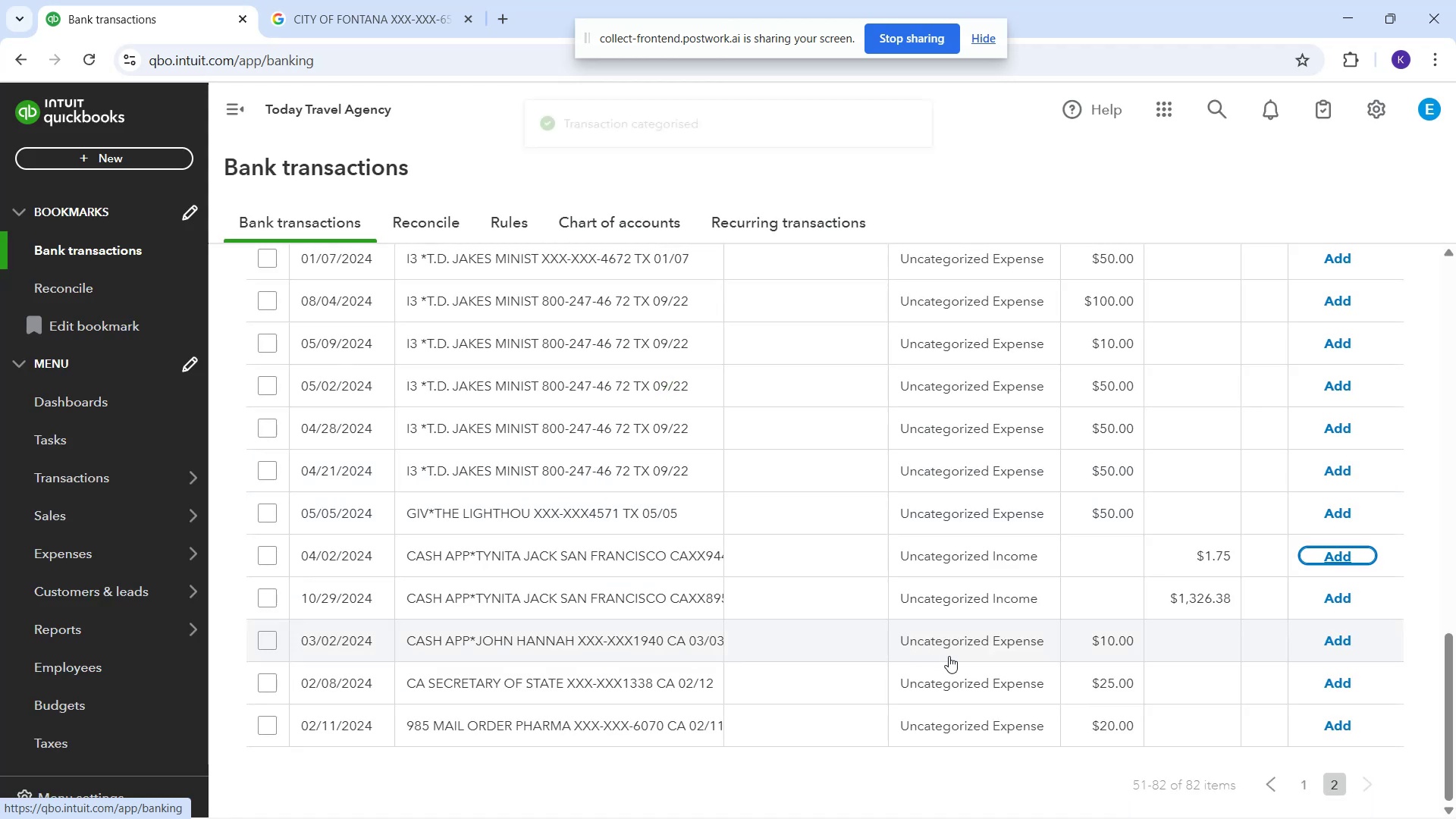 
scroll: coordinate [1068, 589], scroll_direction: up, amount: 15.0
 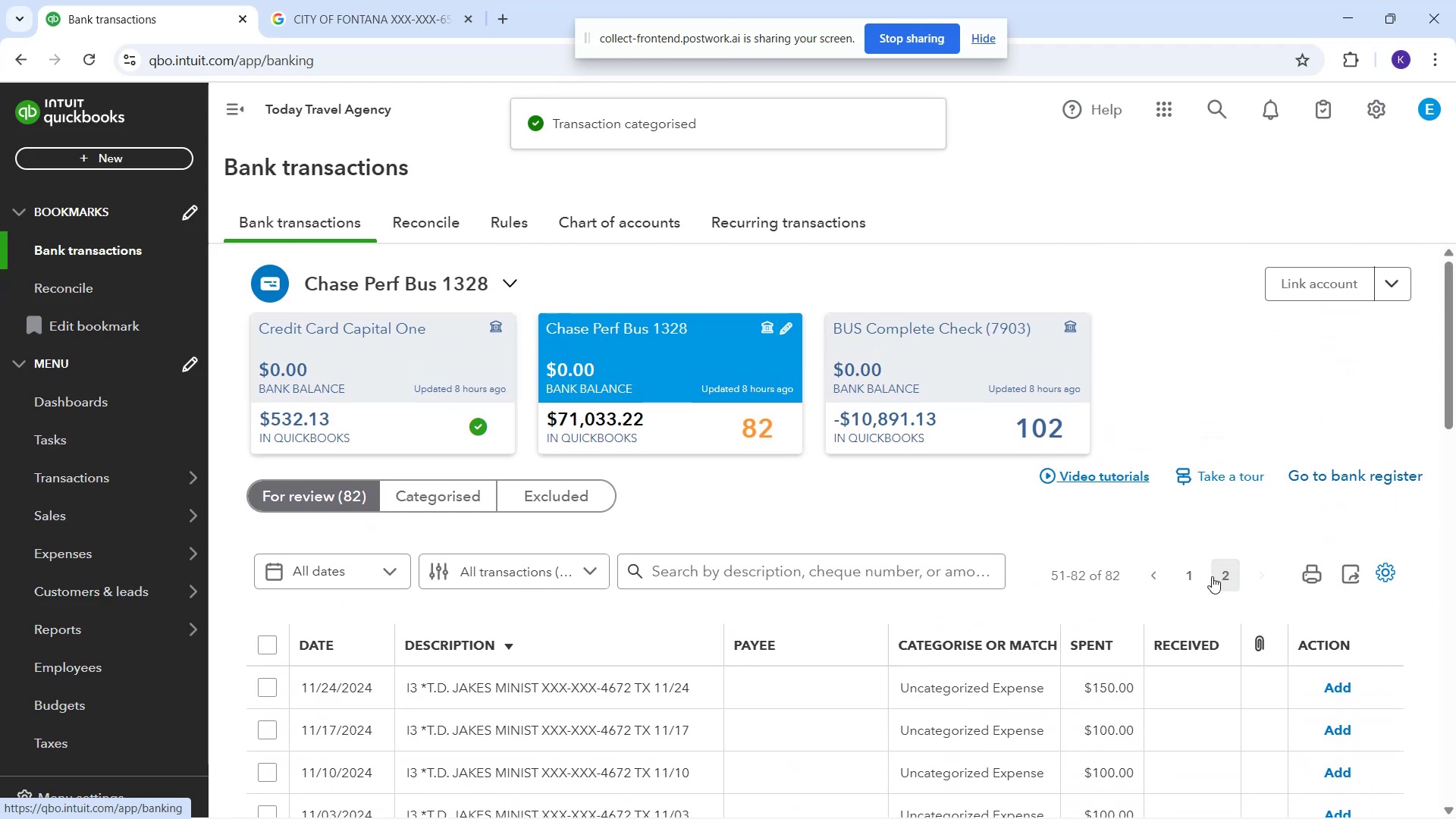 
left_click([1194, 577])
 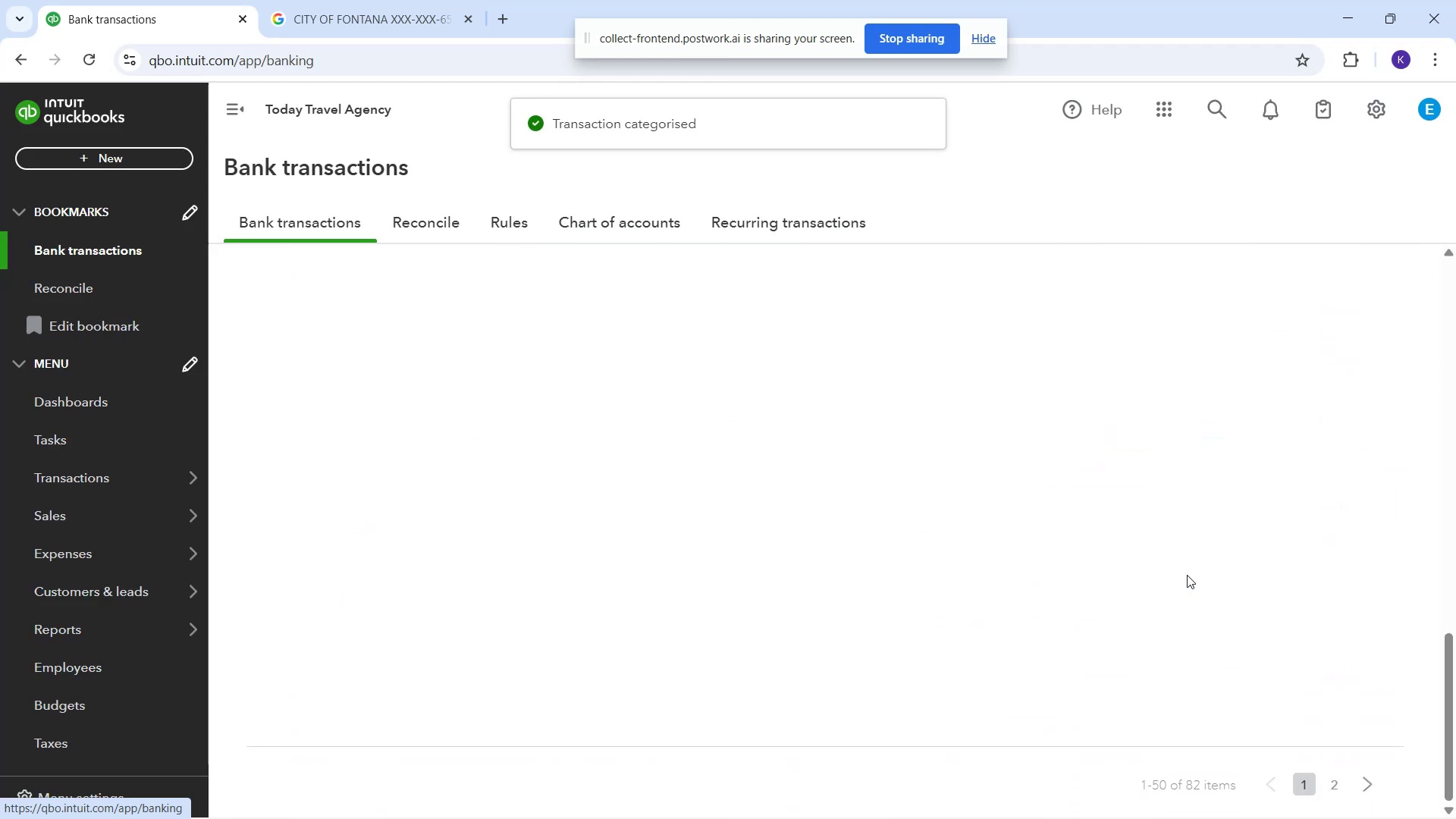 
scroll: coordinate [1177, 588], scroll_direction: down, amount: 14.0
 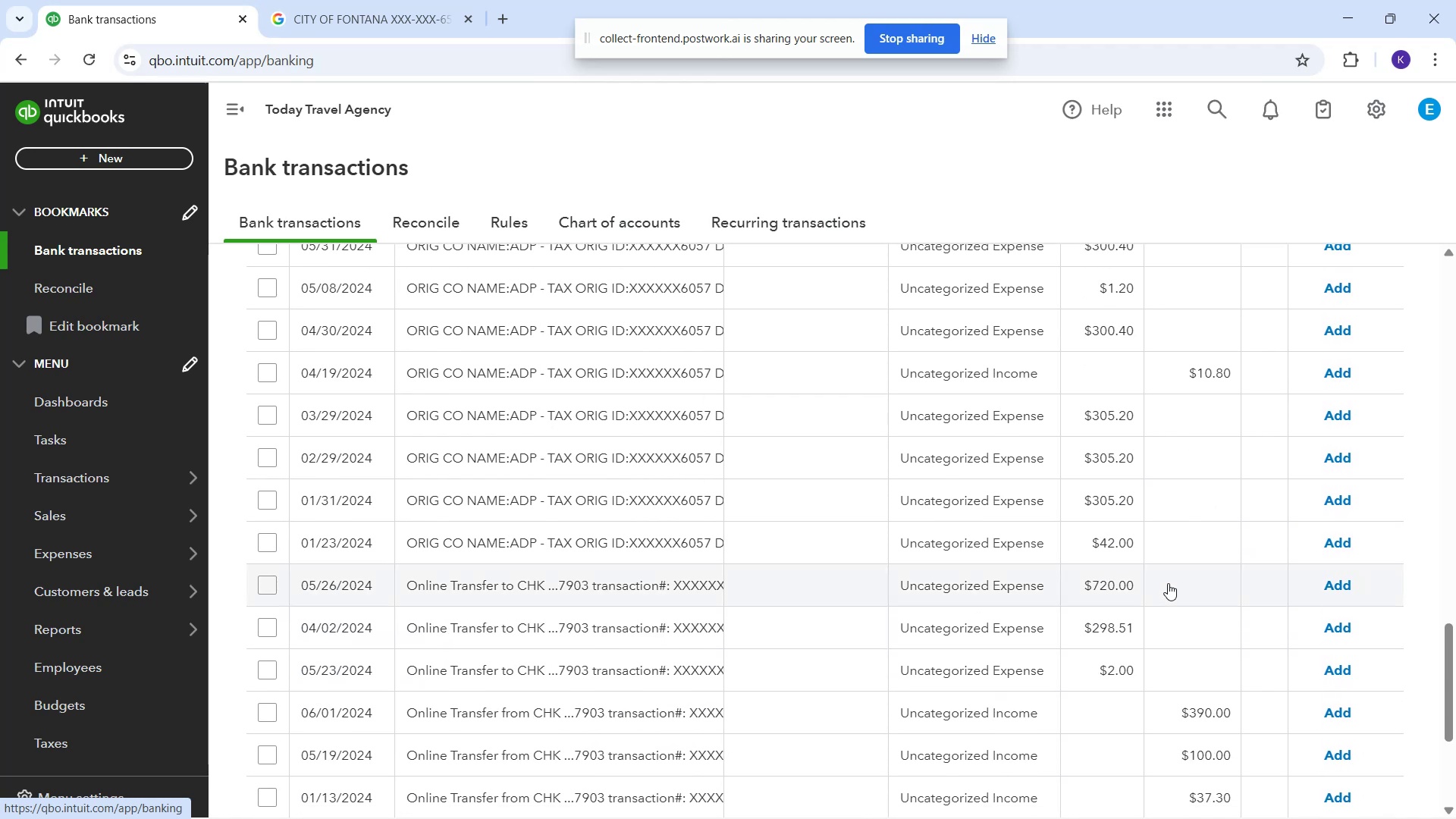 
scroll: coordinate [1065, 595], scroll_direction: up, amount: 13.0
 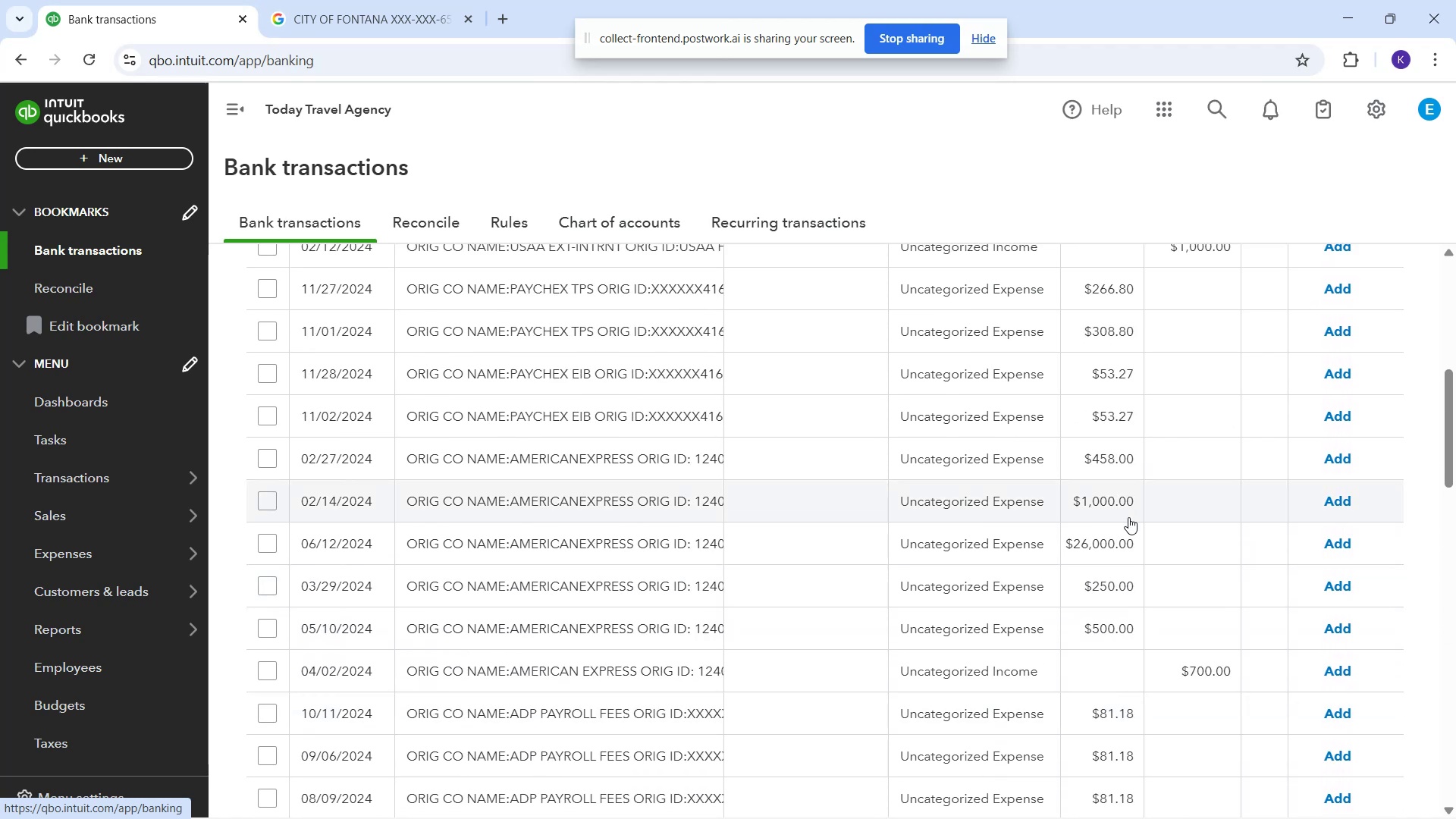 
wait(8.07)
 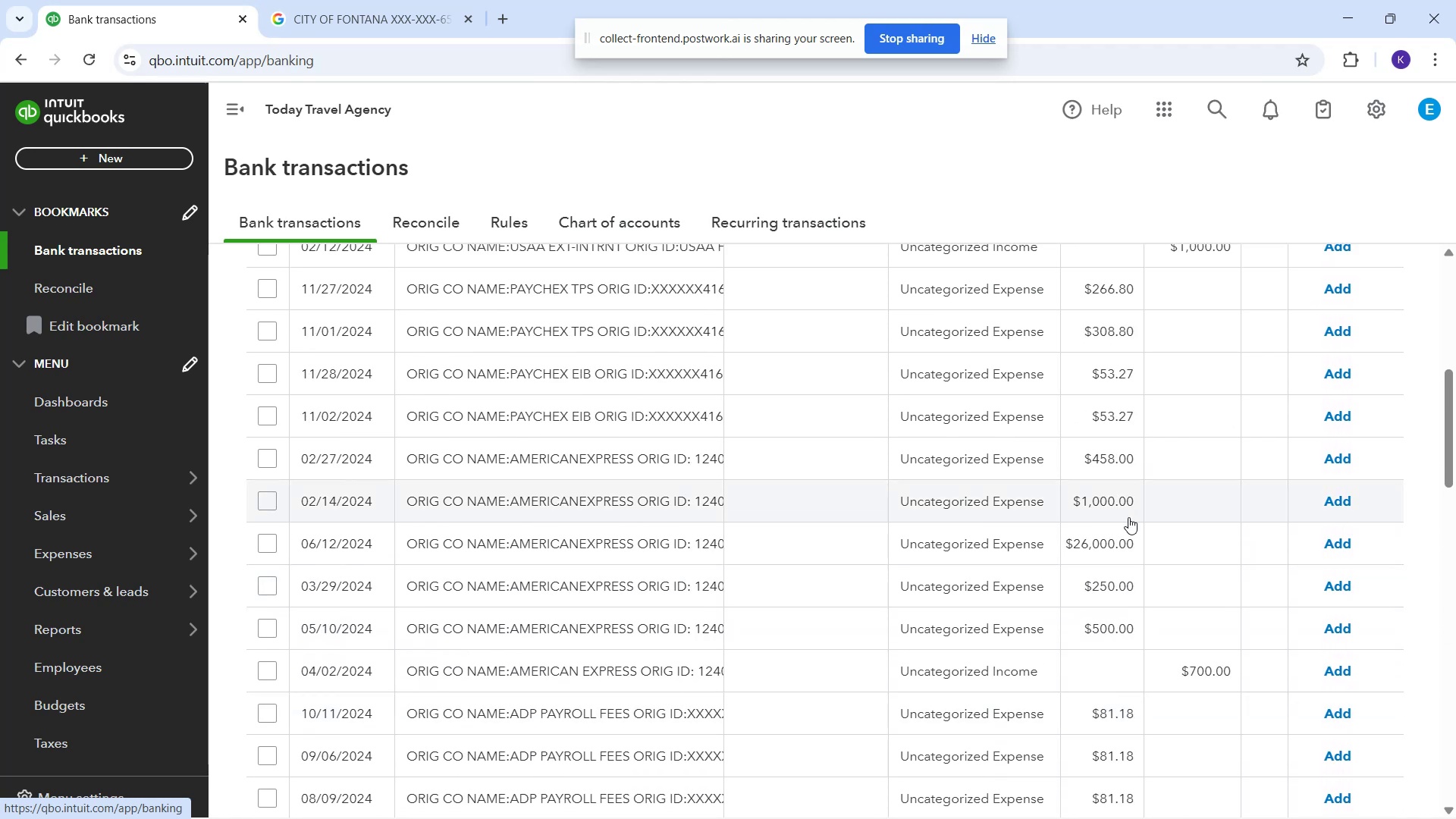 
scroll: coordinate [1008, 366], scroll_direction: up, amount: 3.0
 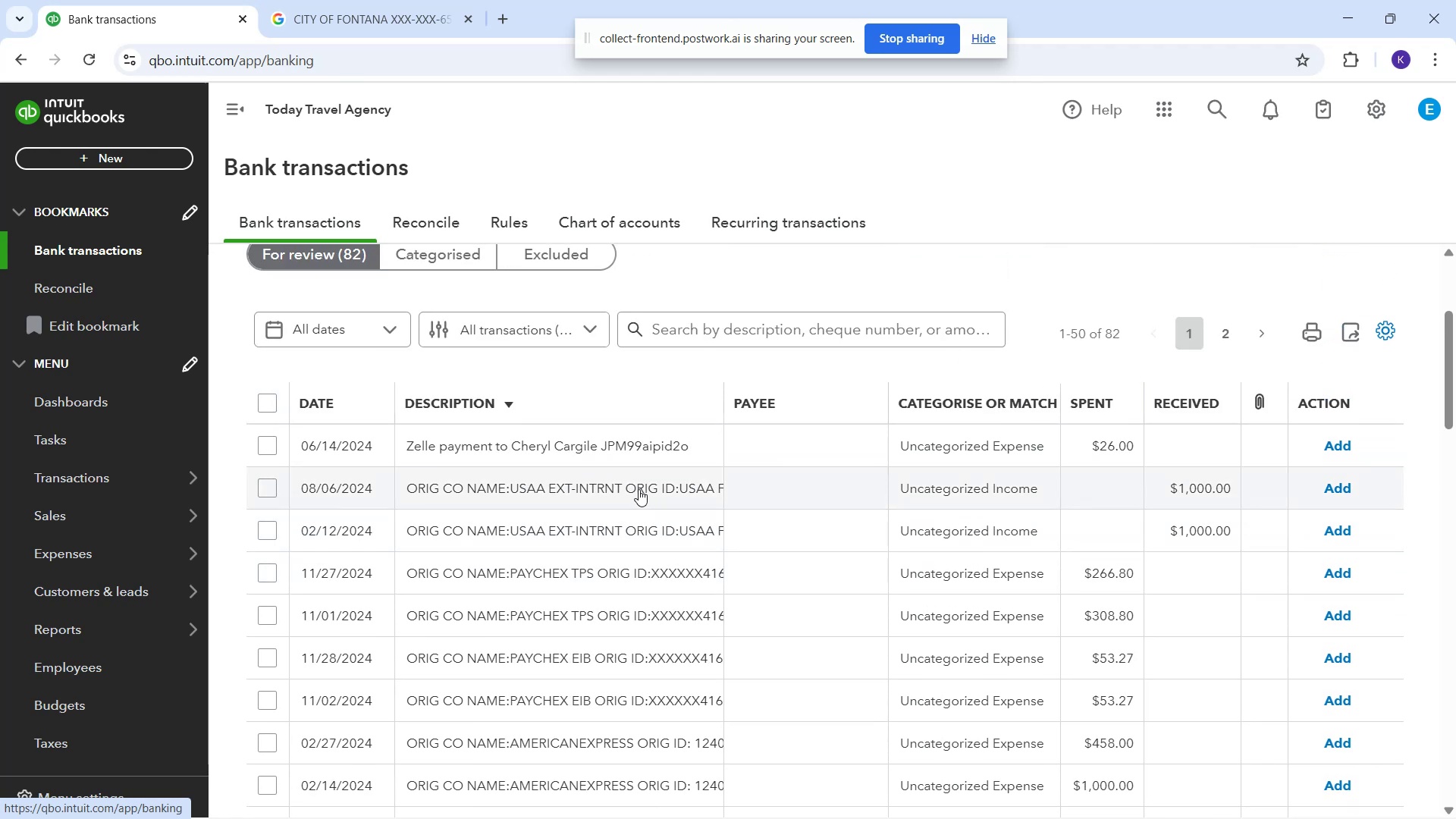 
wait(6.37)
 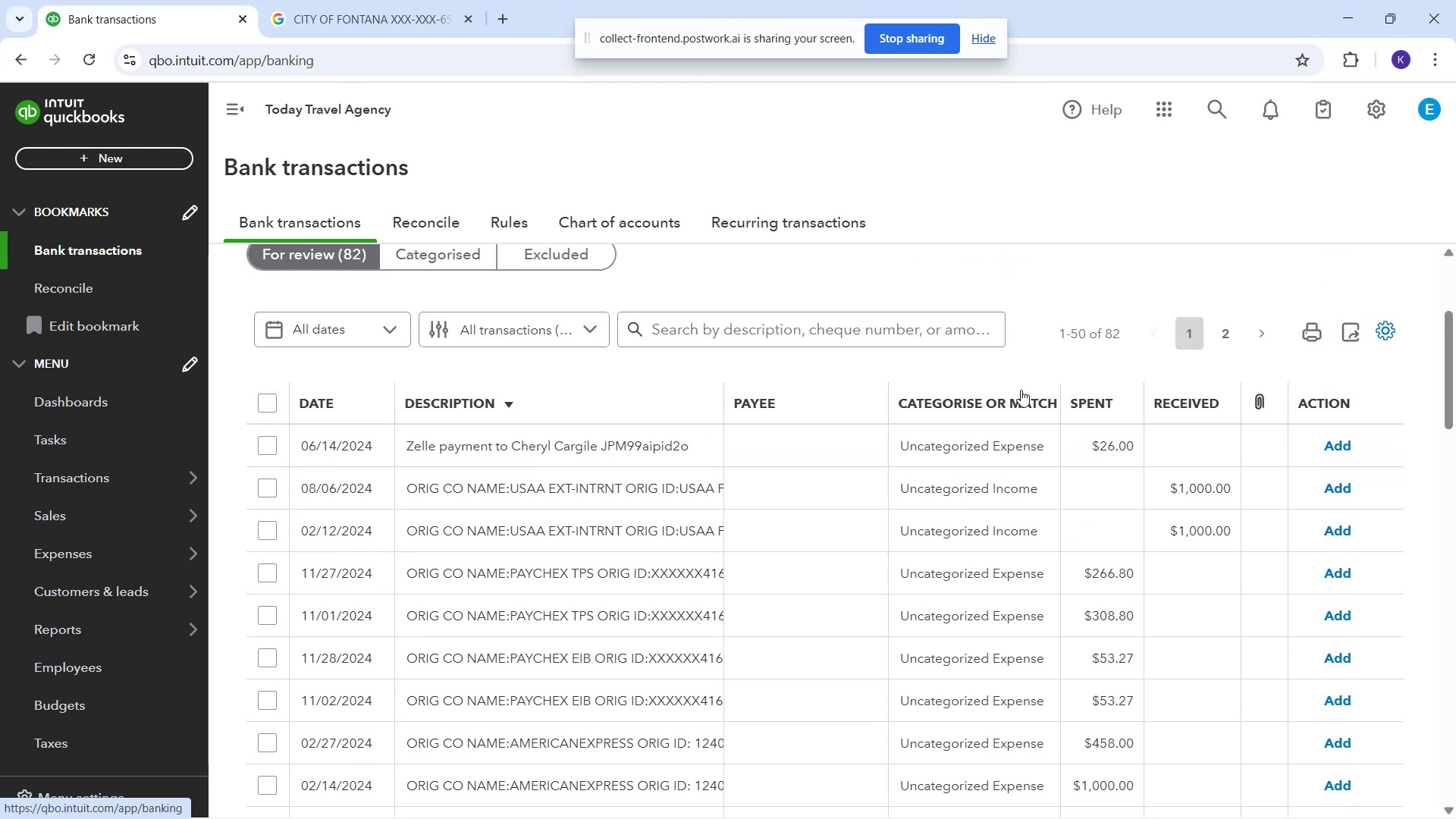 
scroll: coordinate [758, 580], scroll_direction: down, amount: 1.0
 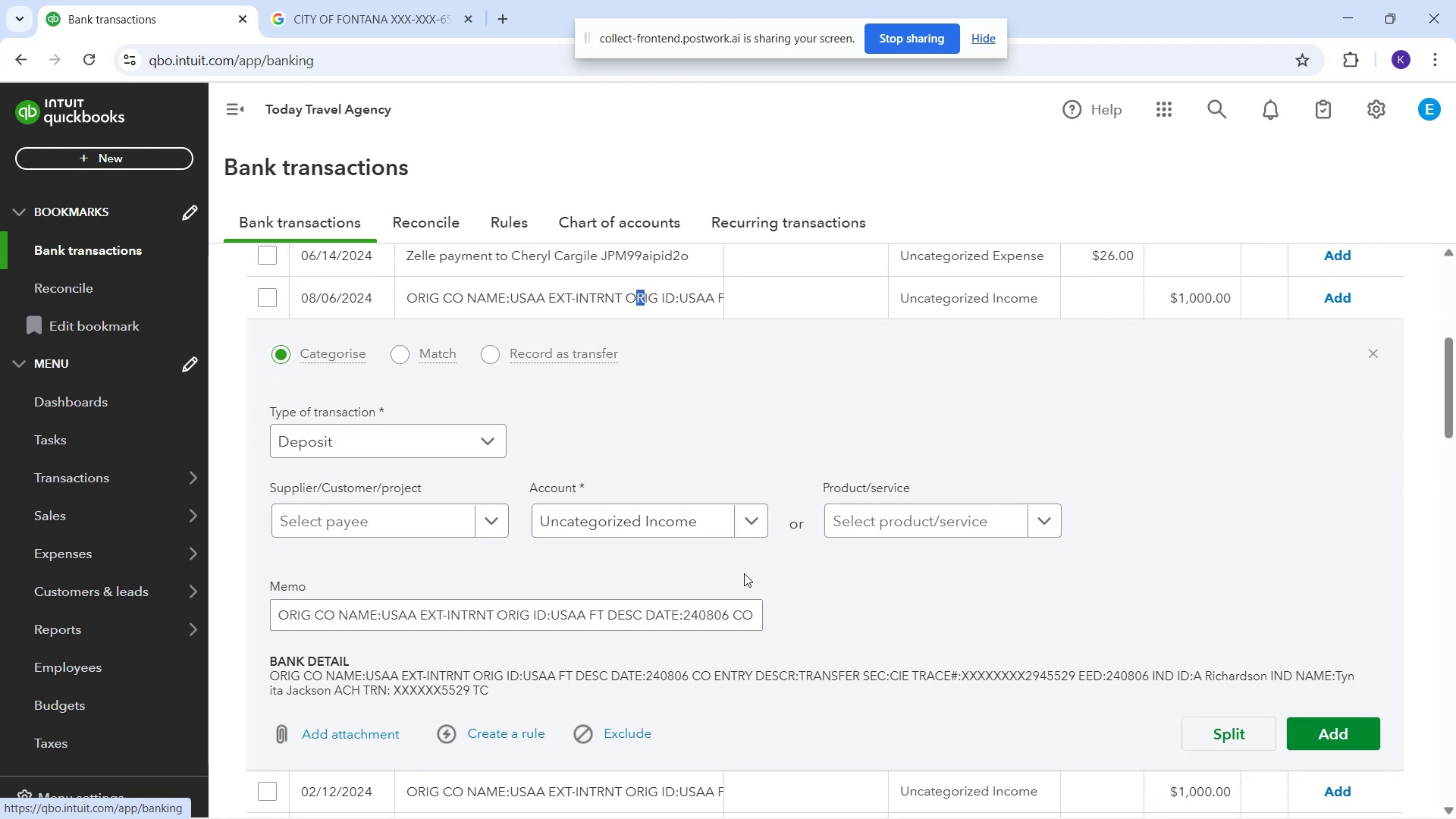 
scroll: coordinate [632, 440], scroll_direction: up, amount: 5.0
 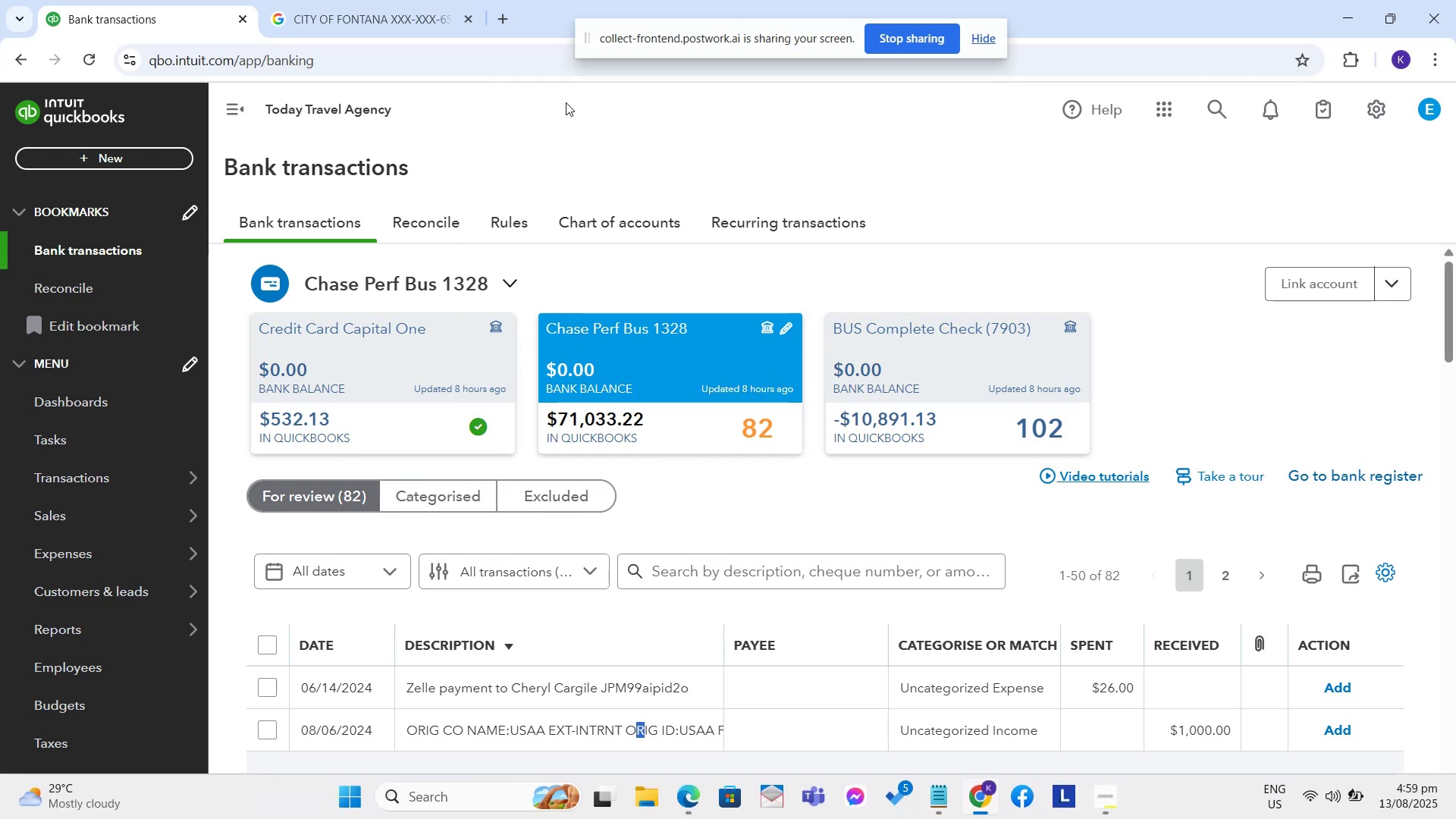 
wait(5.03)
 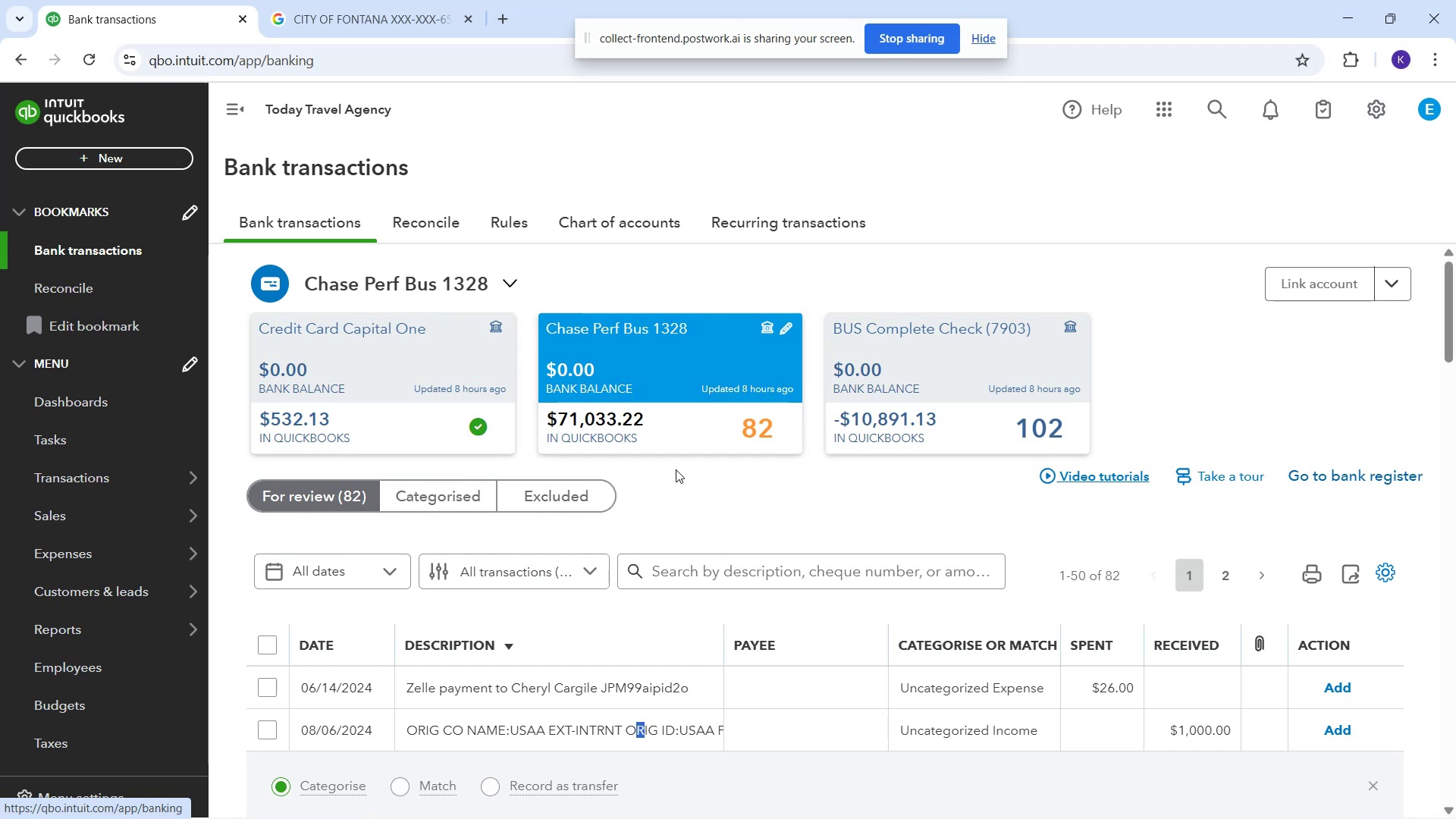 
left_click([425, 499])
 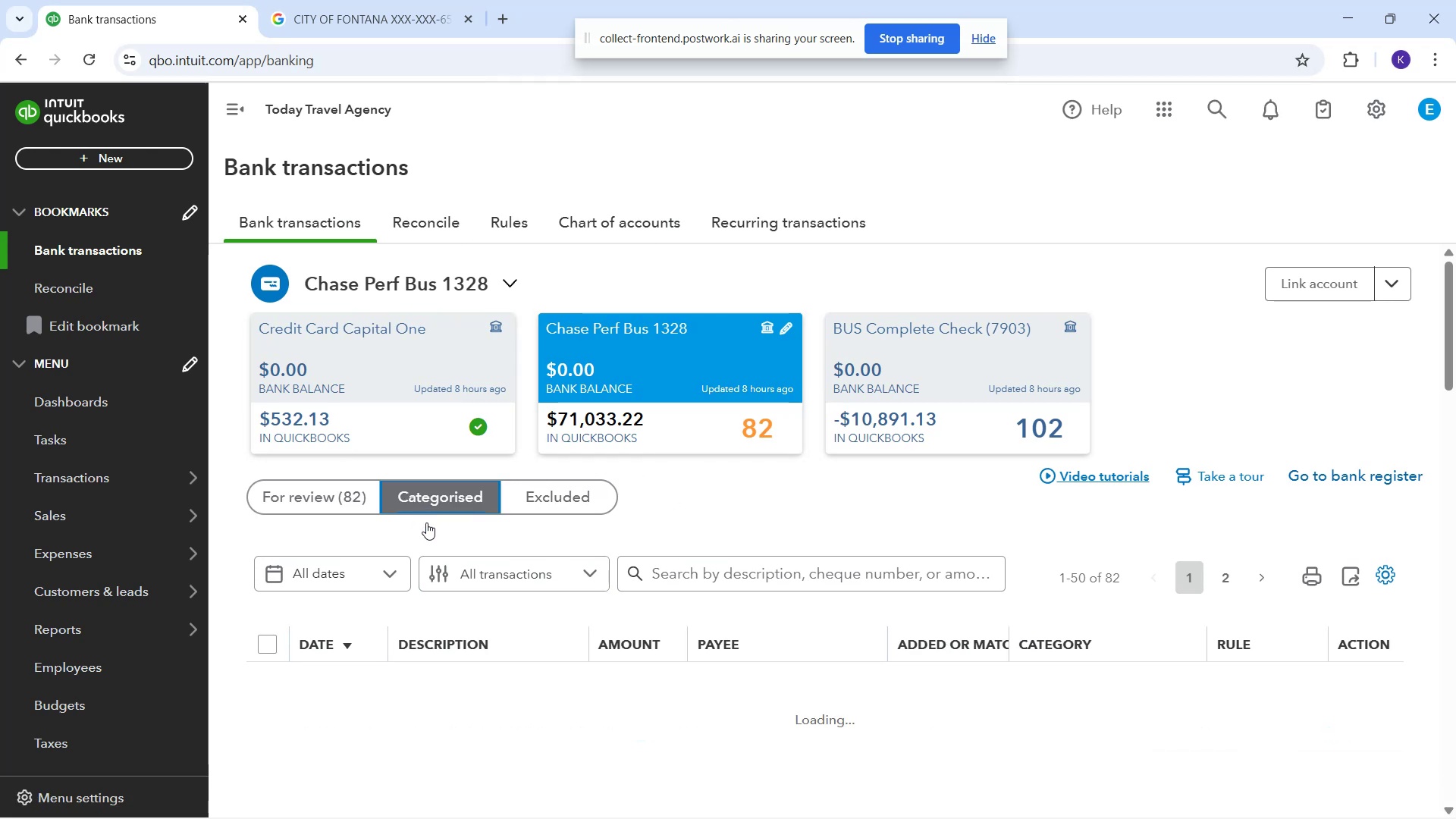 
scroll: coordinate [836, 546], scroll_direction: down, amount: 4.0
 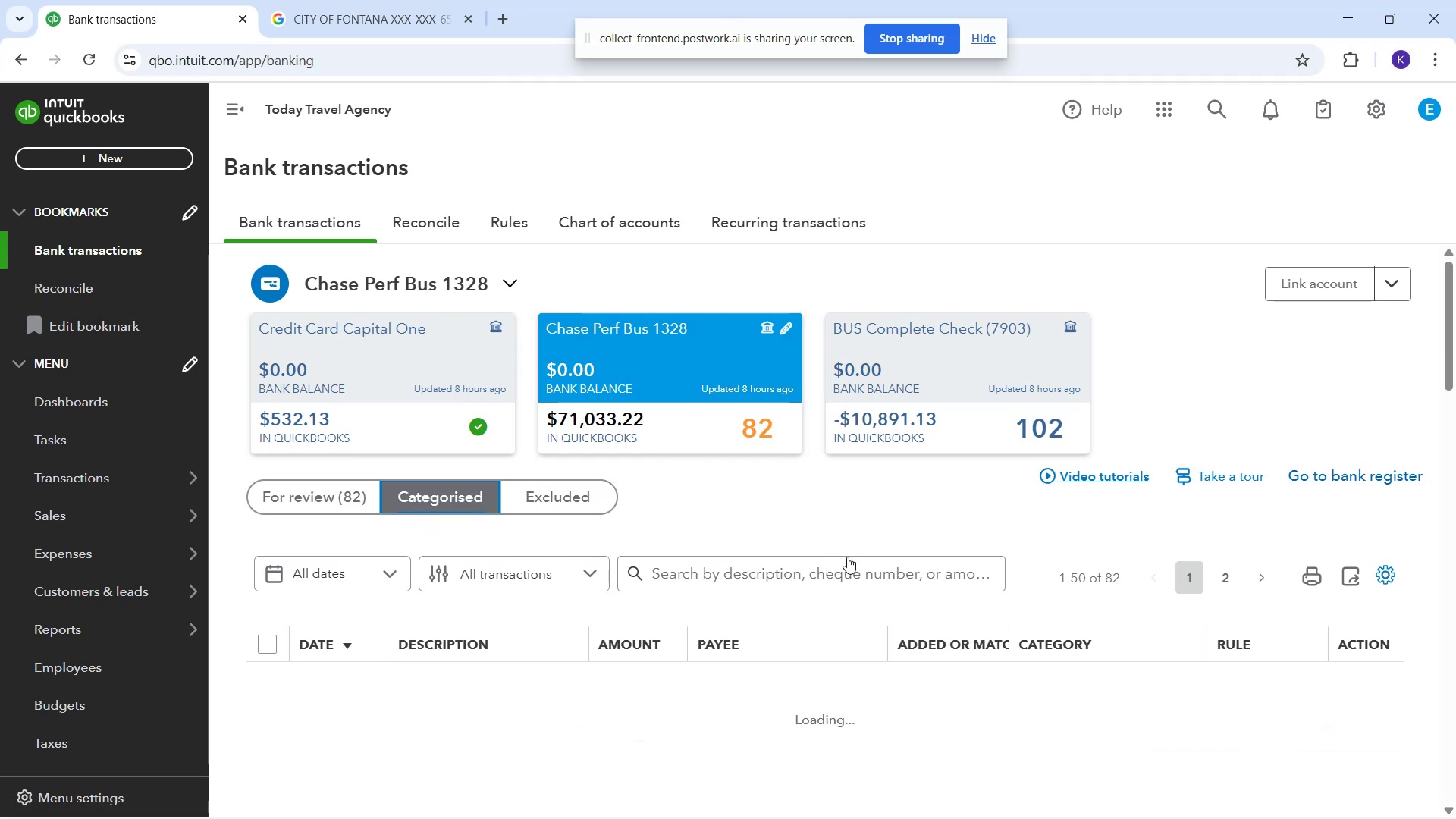 
scroll: coordinate [830, 561], scroll_direction: none, amount: 0.0
 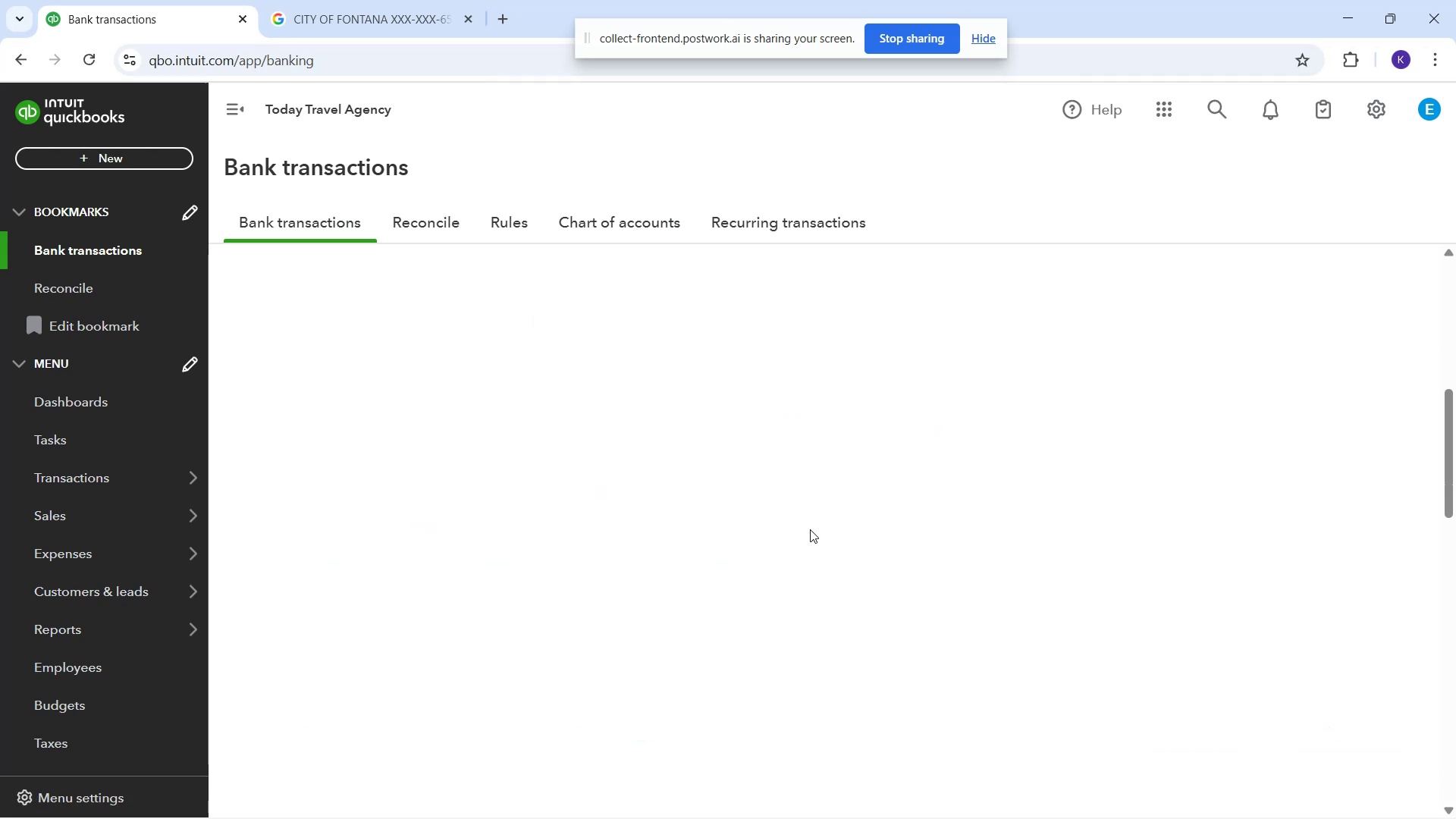 
scroll: coordinate [802, 536], scroll_direction: up, amount: 4.0
 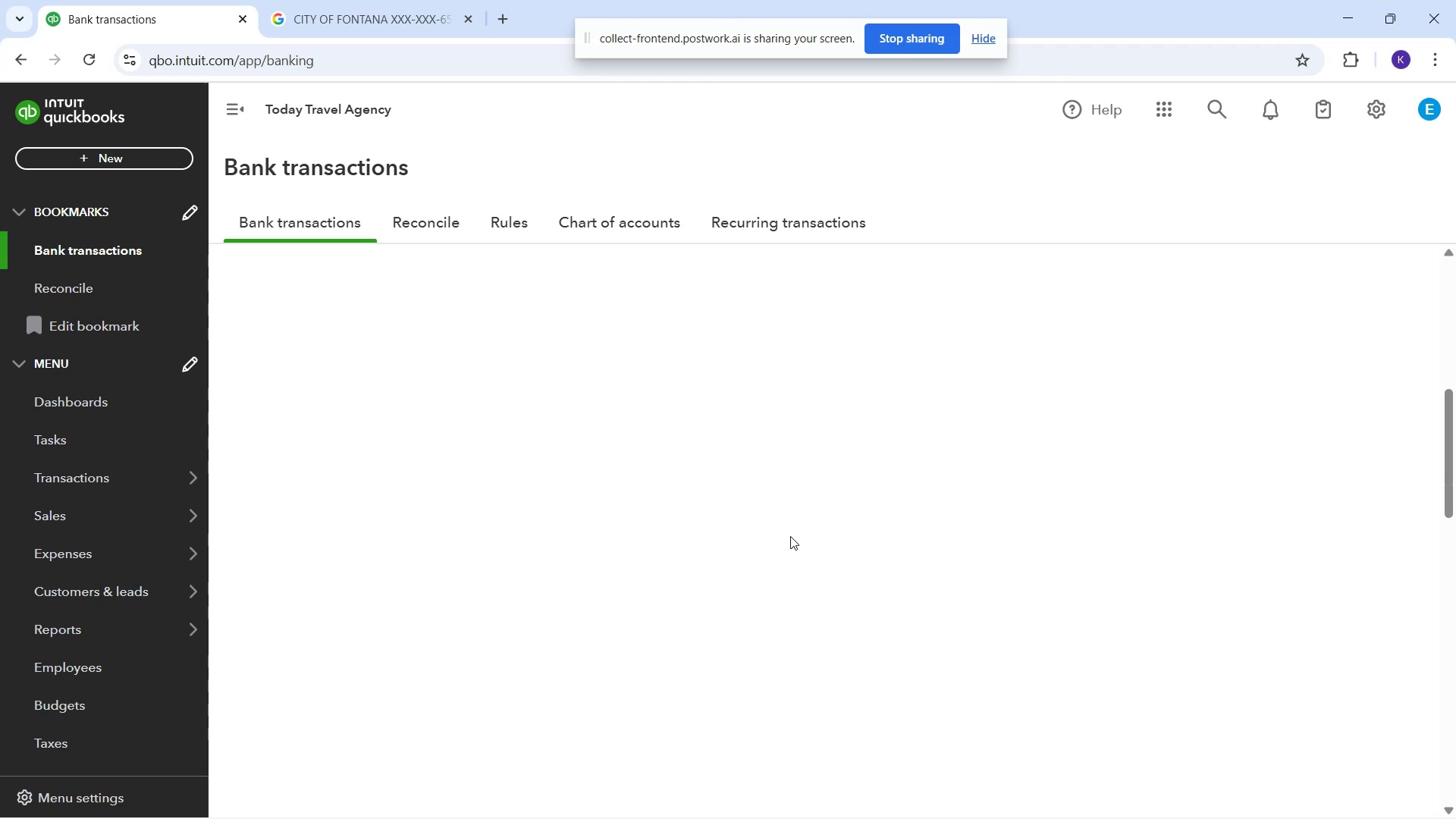 
scroll: coordinate [865, 640], scroll_direction: down, amount: 7.0
 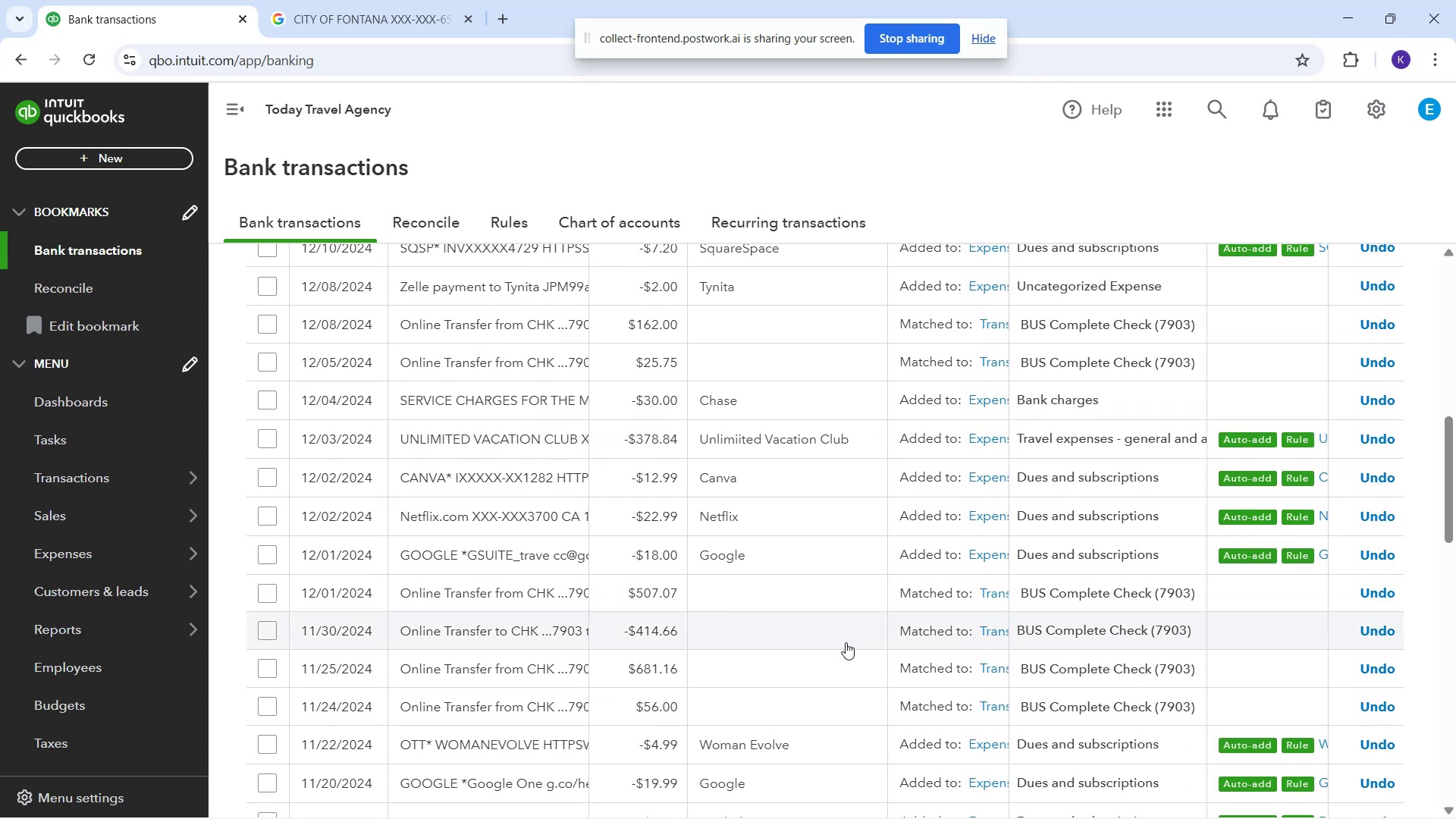 
wait(5.0)
 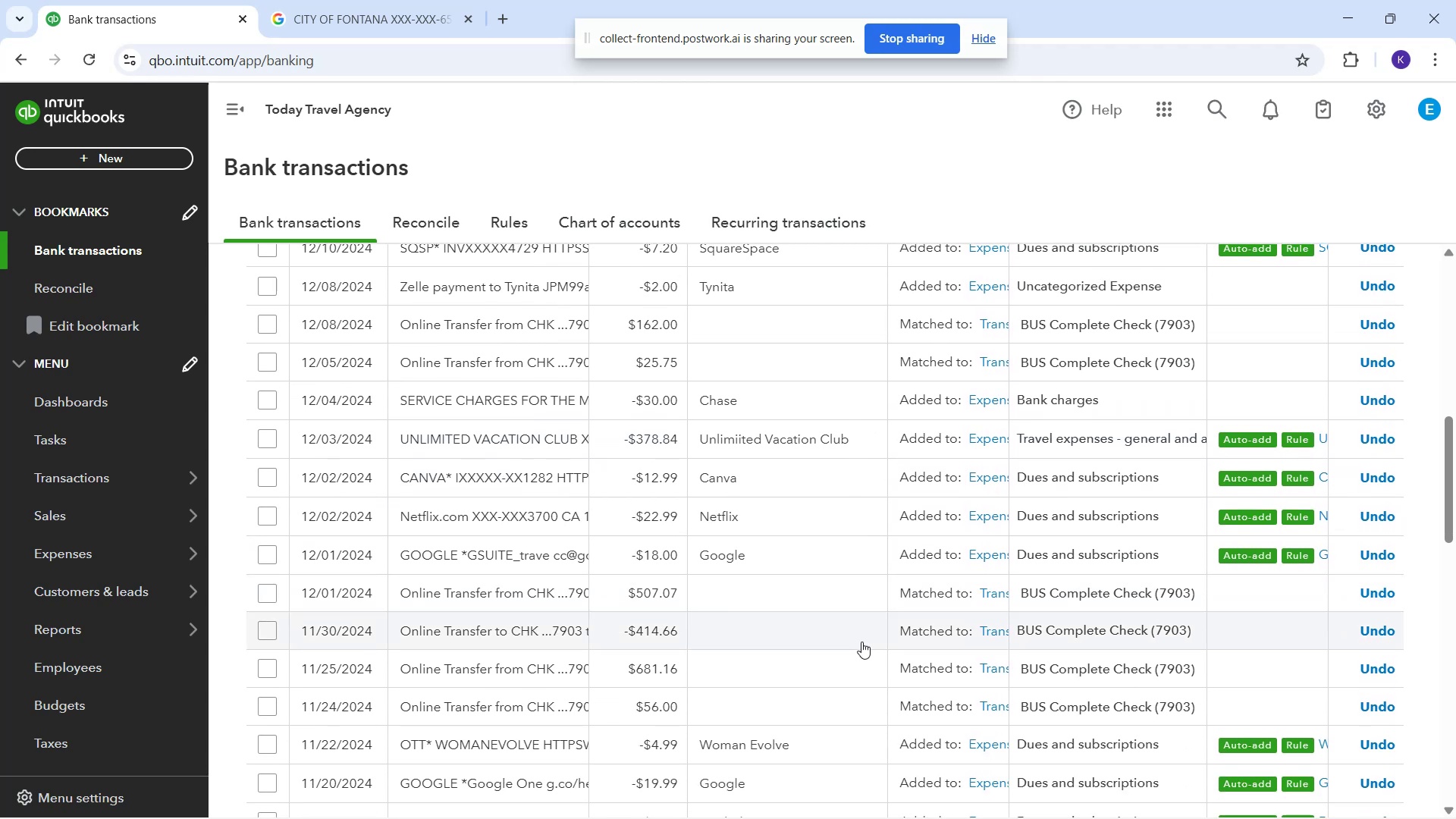 
scroll: coordinate [833, 642], scroll_direction: down, amount: 2.0
 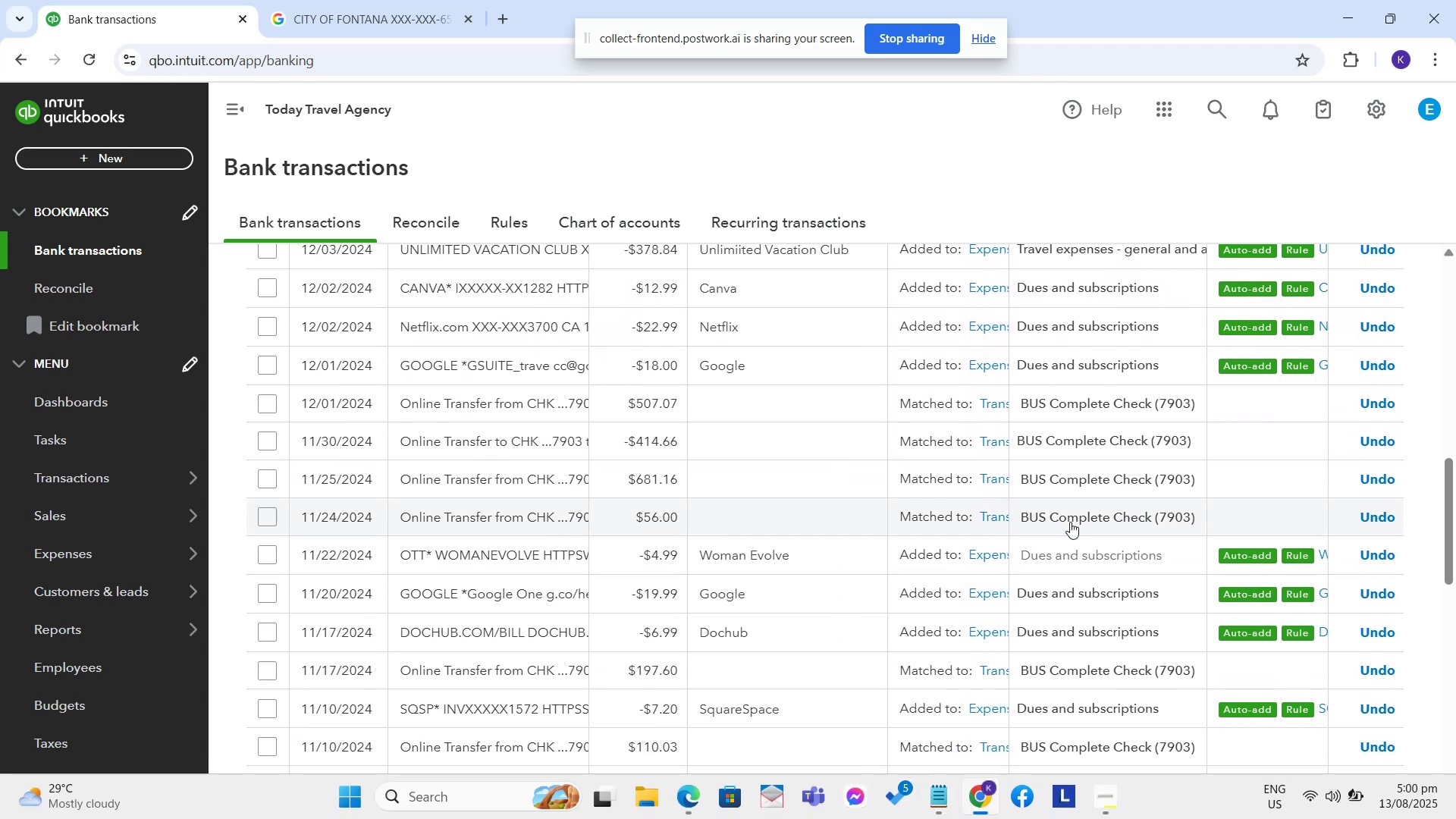 
scroll: coordinate [1075, 557], scroll_direction: up, amount: 2.0
 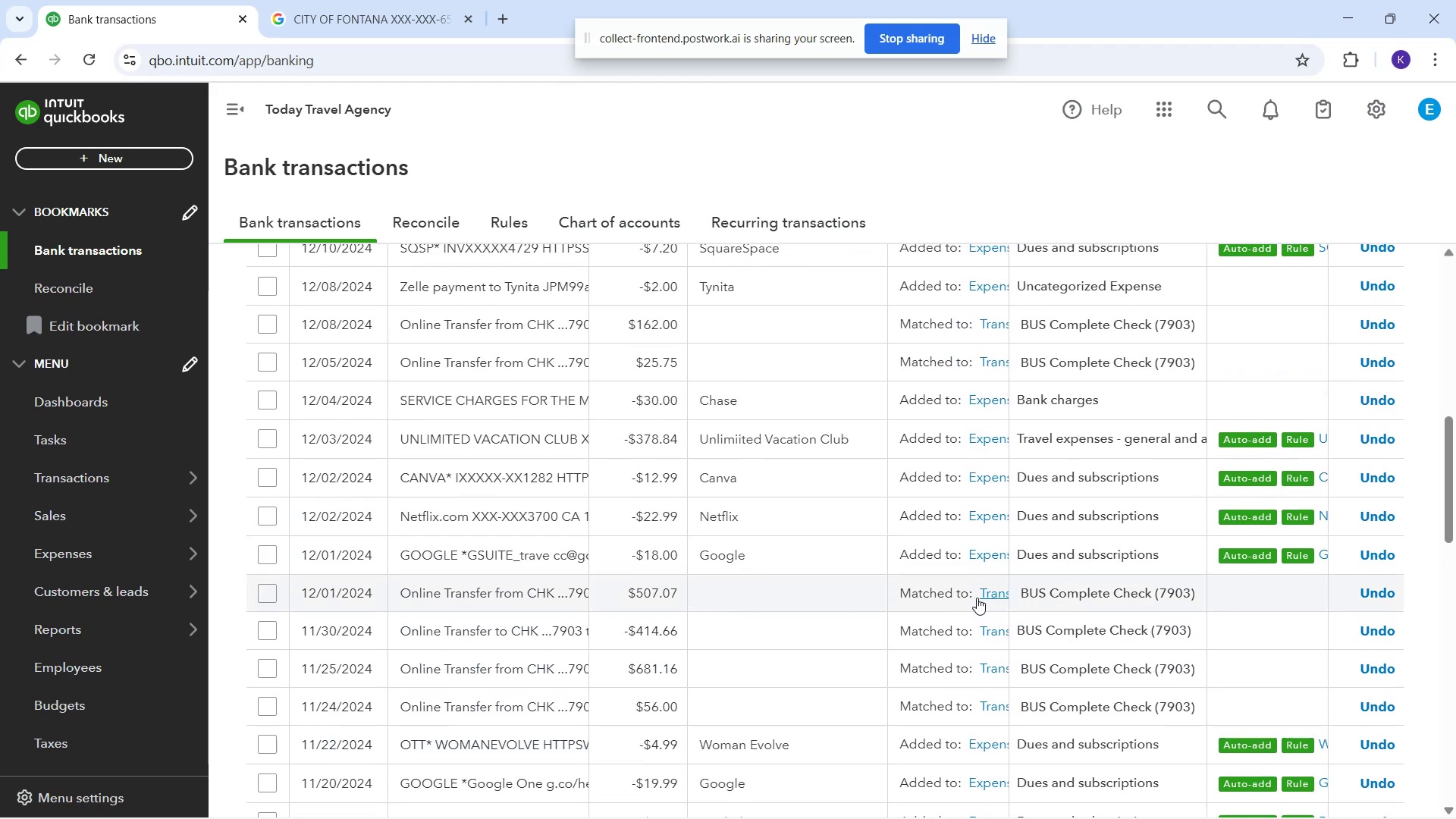 
scroll: coordinate [955, 668], scroll_direction: down, amount: 15.0
 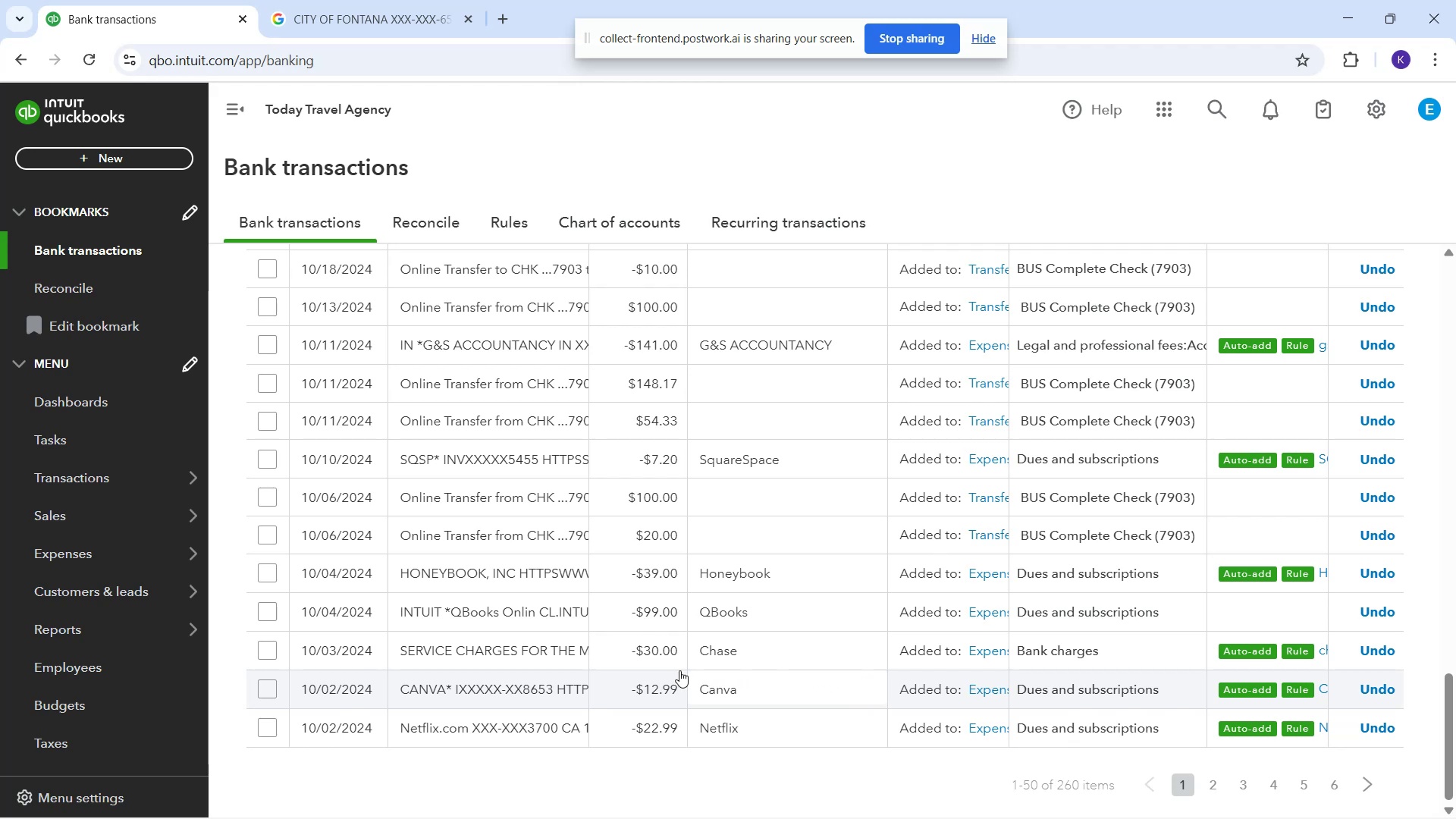 
wait(7.02)
 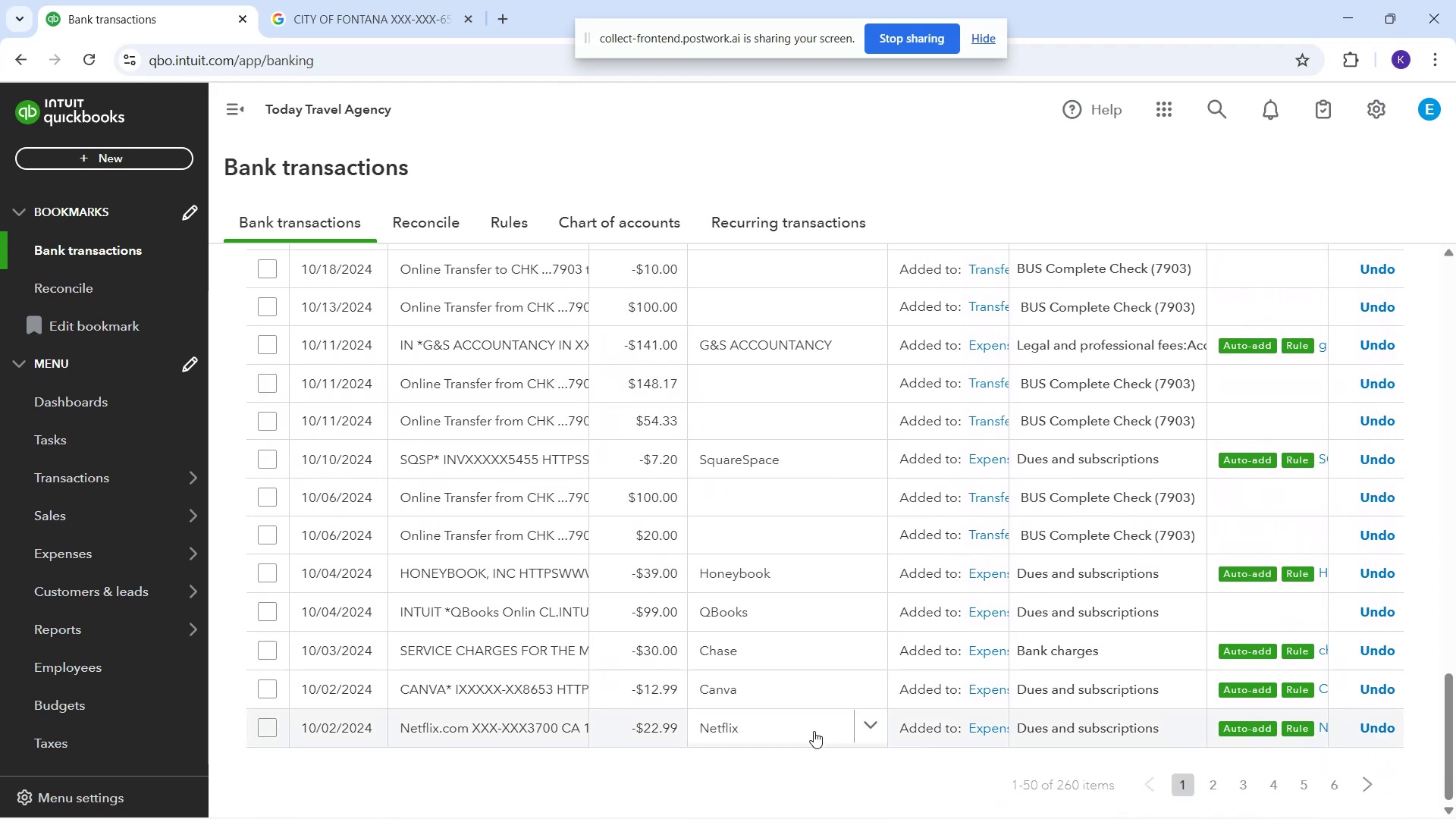 
left_click([651, 656])
 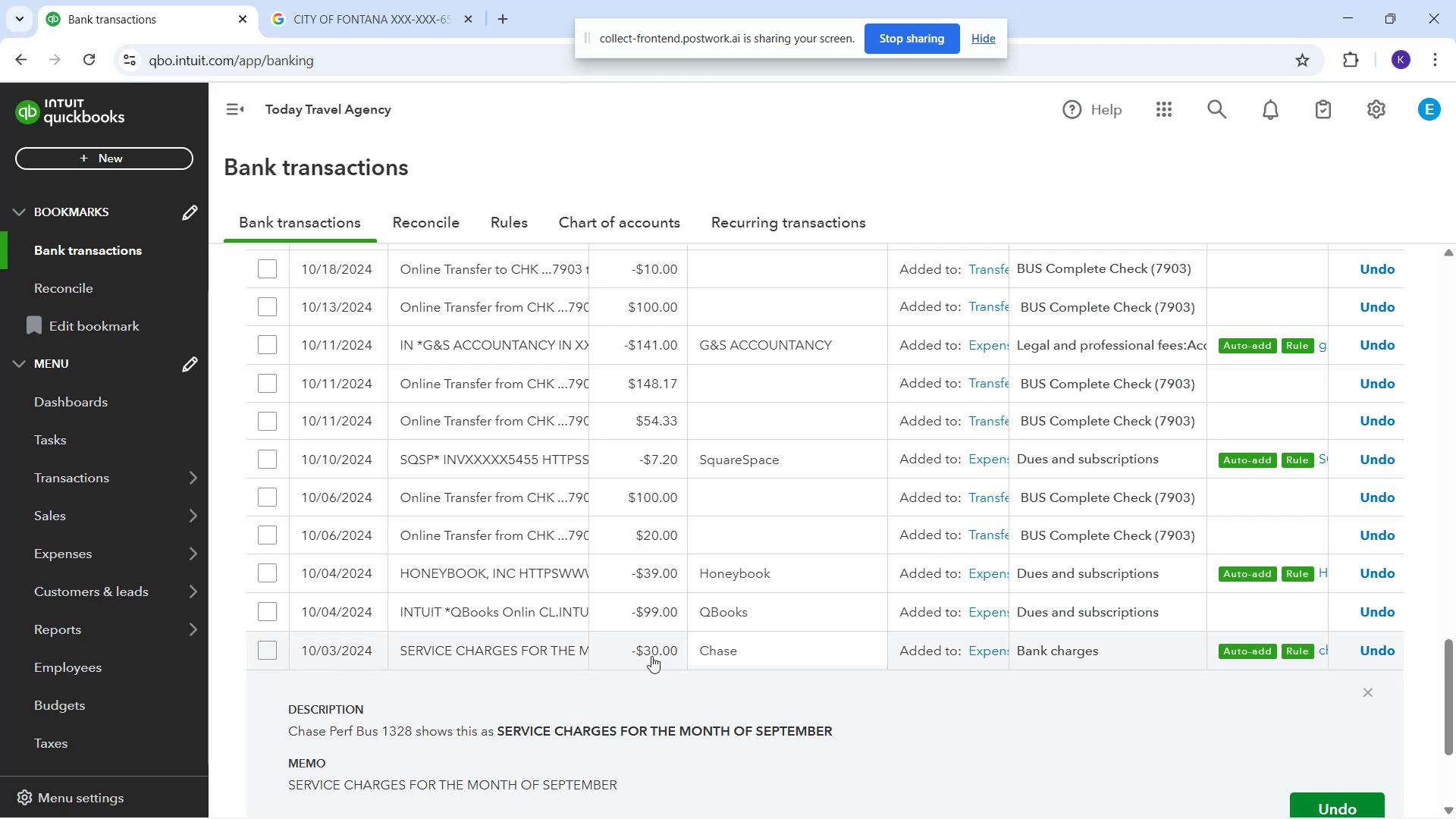 
scroll: coordinate [683, 674], scroll_direction: down, amount: 2.0
 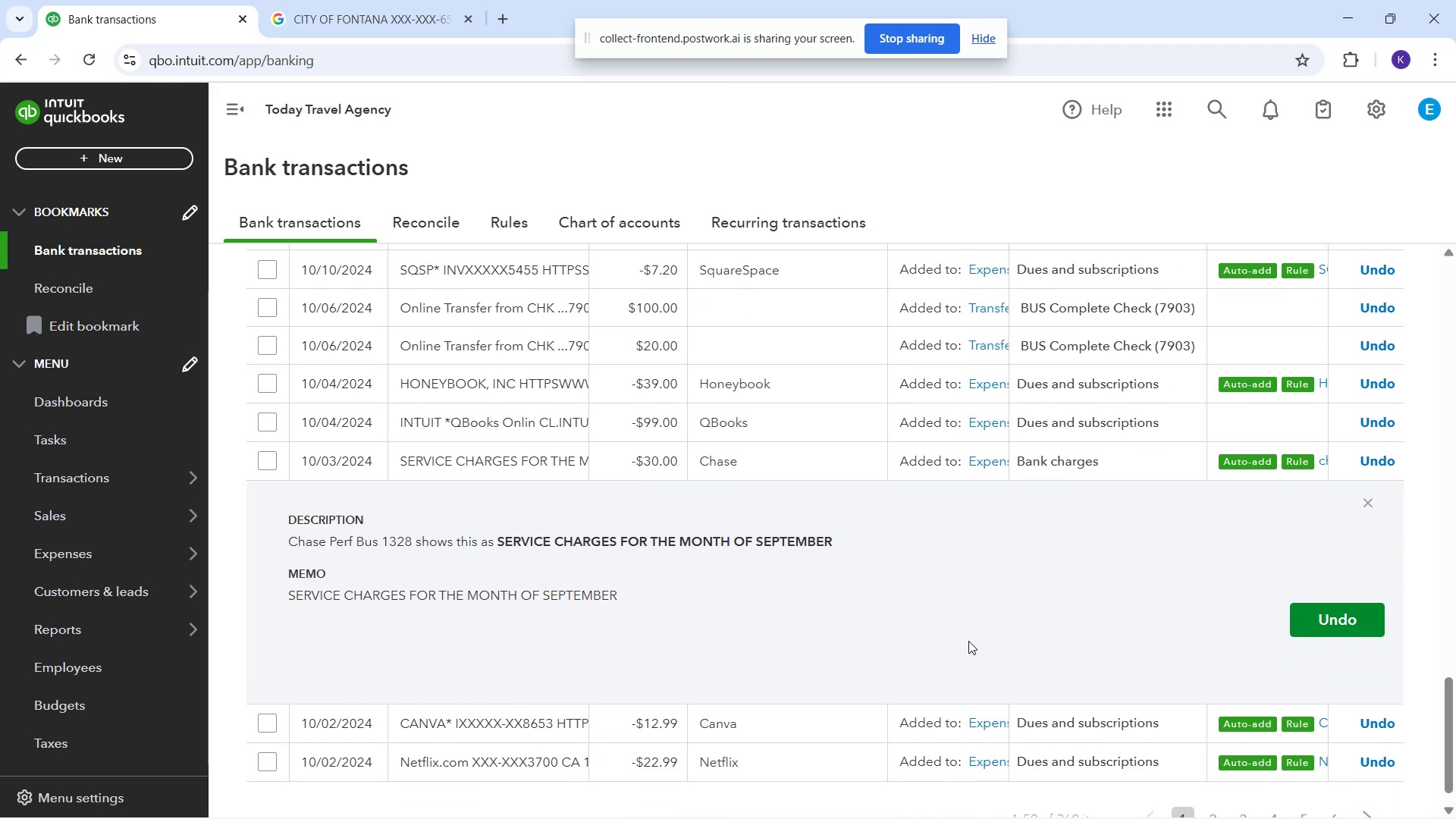 
scroll: coordinate [1200, 276], scroll_direction: up, amount: 26.0
 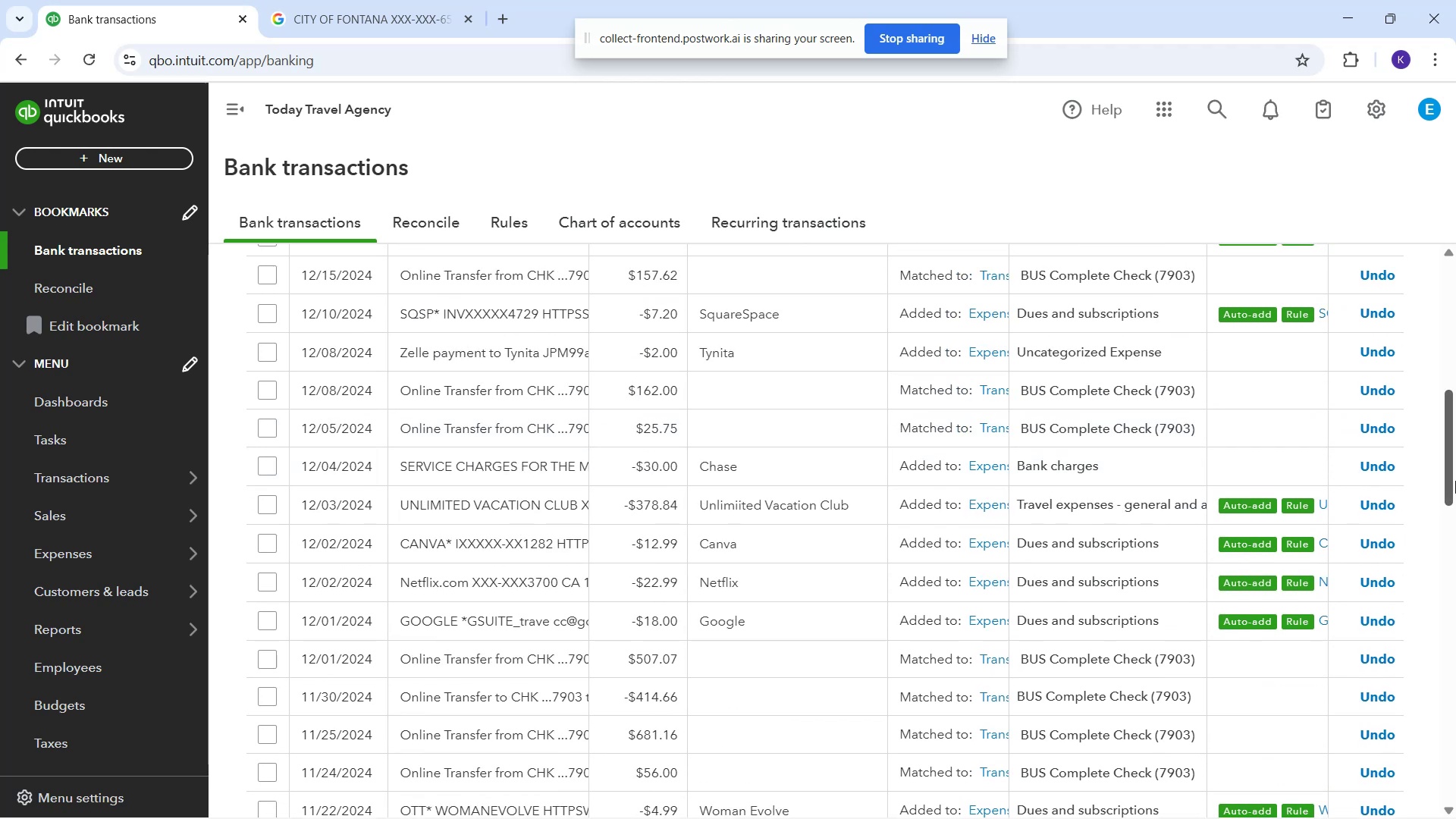 
left_click_drag(start_coordinate=[1451, 479], to_coordinate=[1410, 271])
 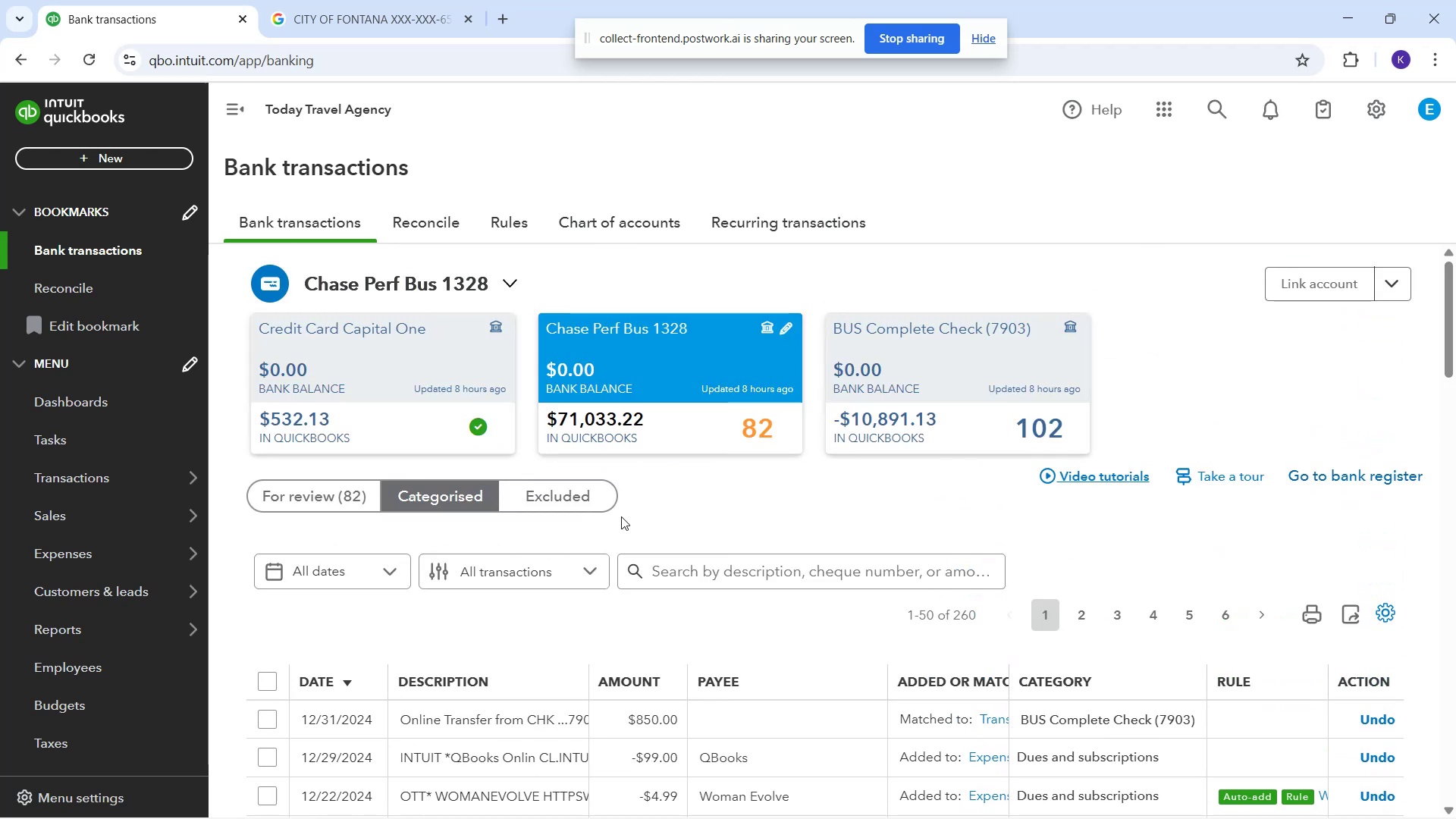 
left_click_drag(start_coordinate=[993, 406], to_coordinate=[987, 406])
 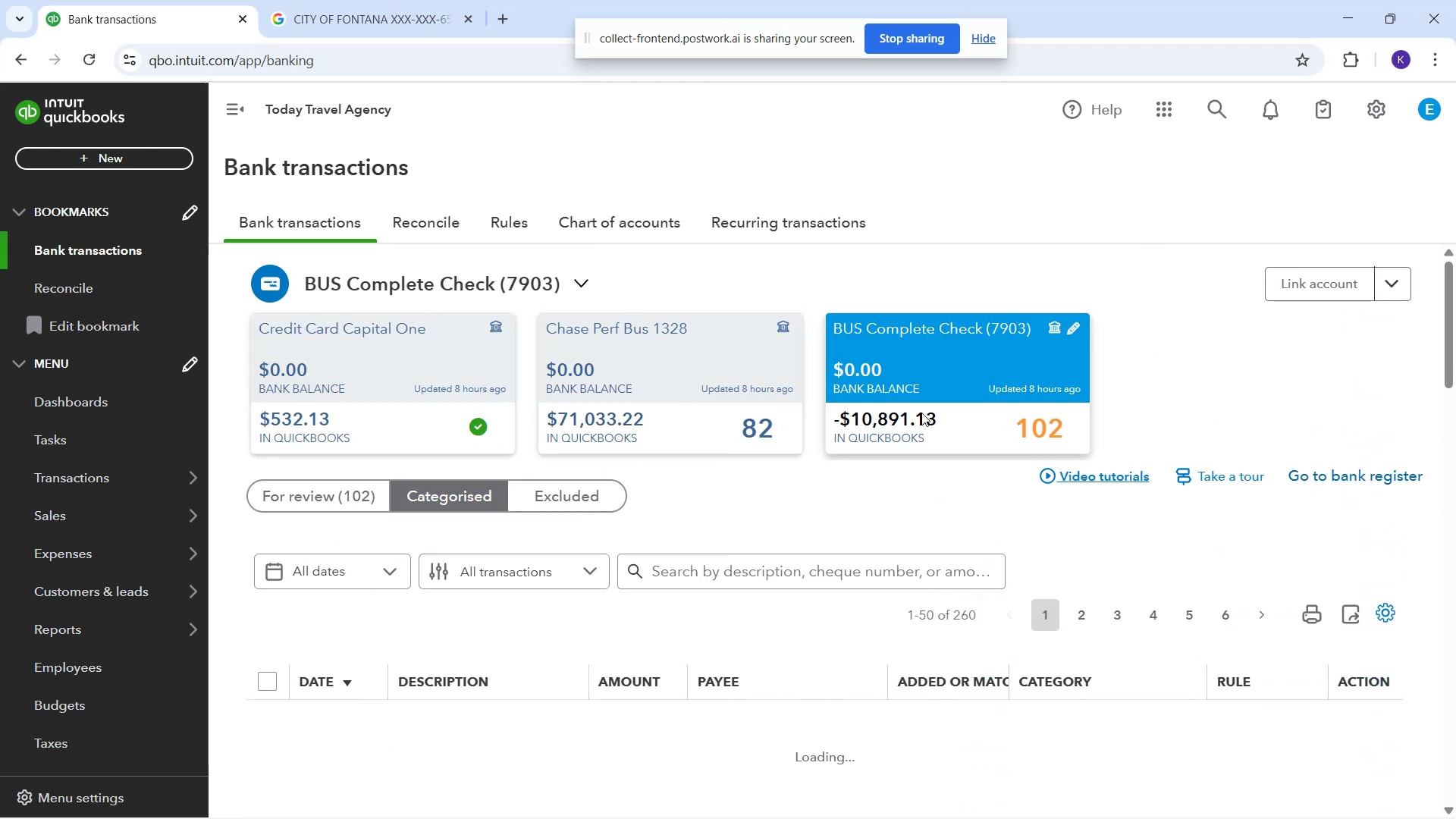 
scroll: coordinate [1060, 525], scroll_direction: down, amount: 4.0
 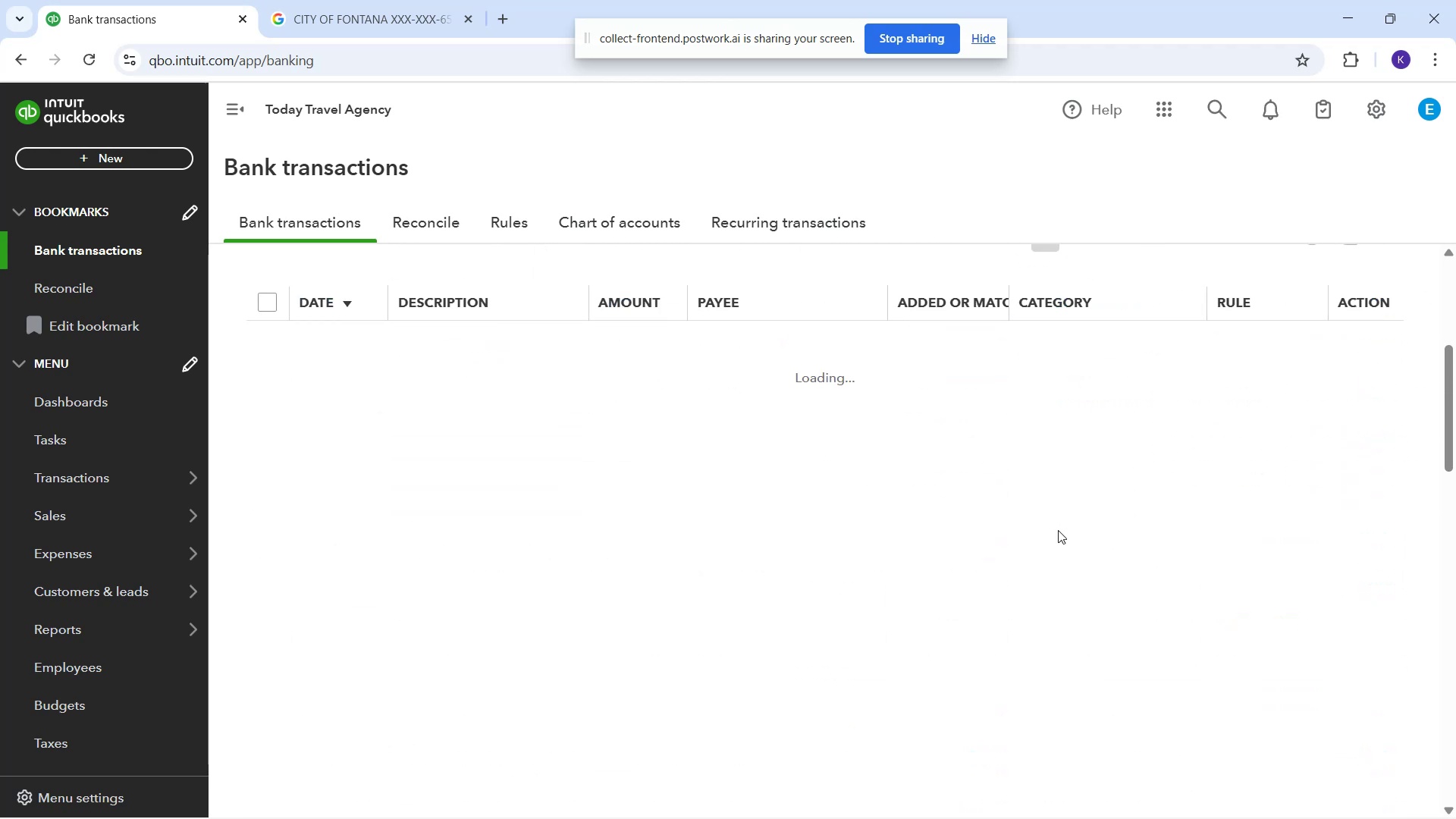 
mouse_move([1188, 753])
 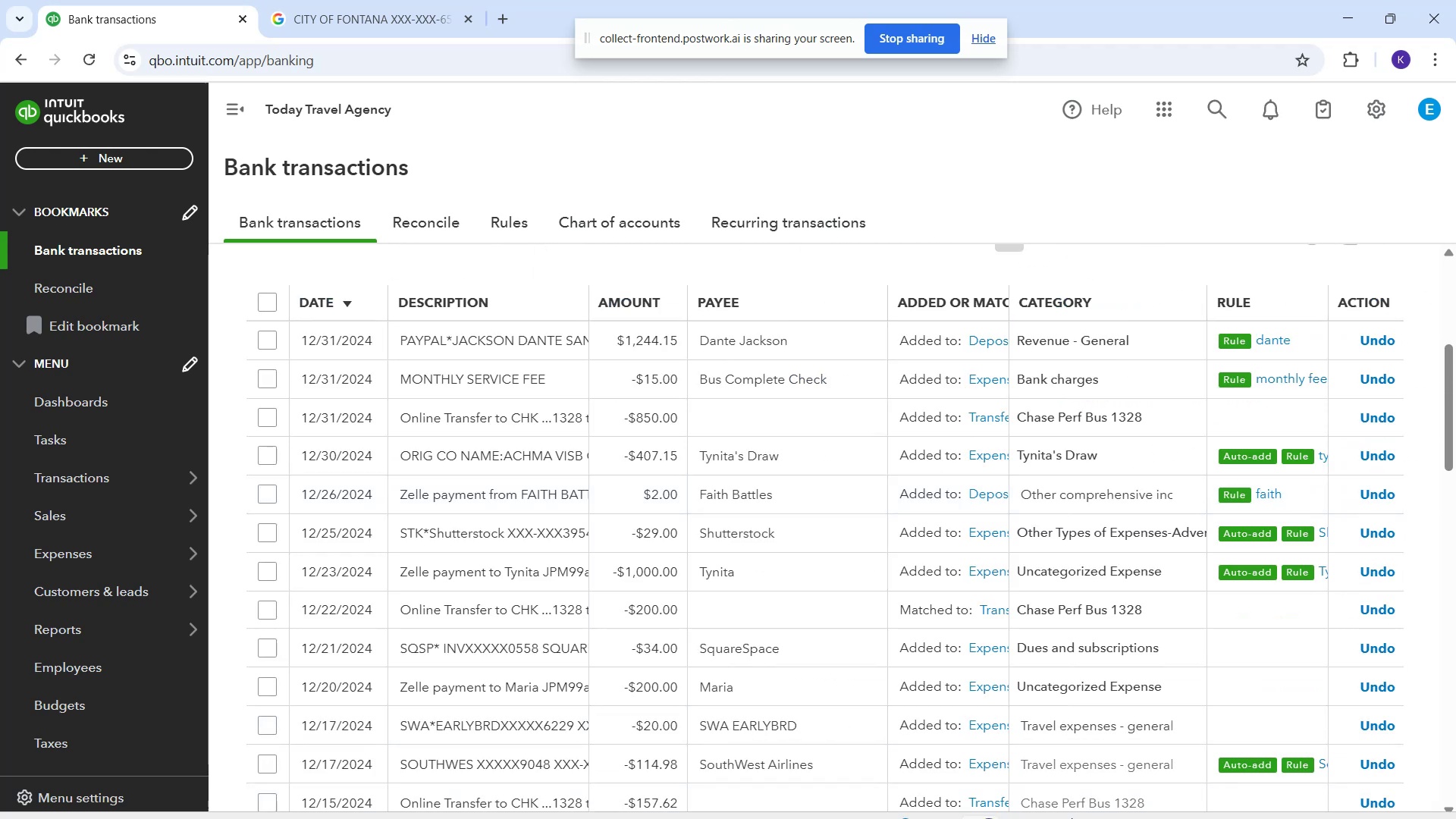 
scroll: coordinate [779, 565], scroll_direction: up, amount: 5.0
 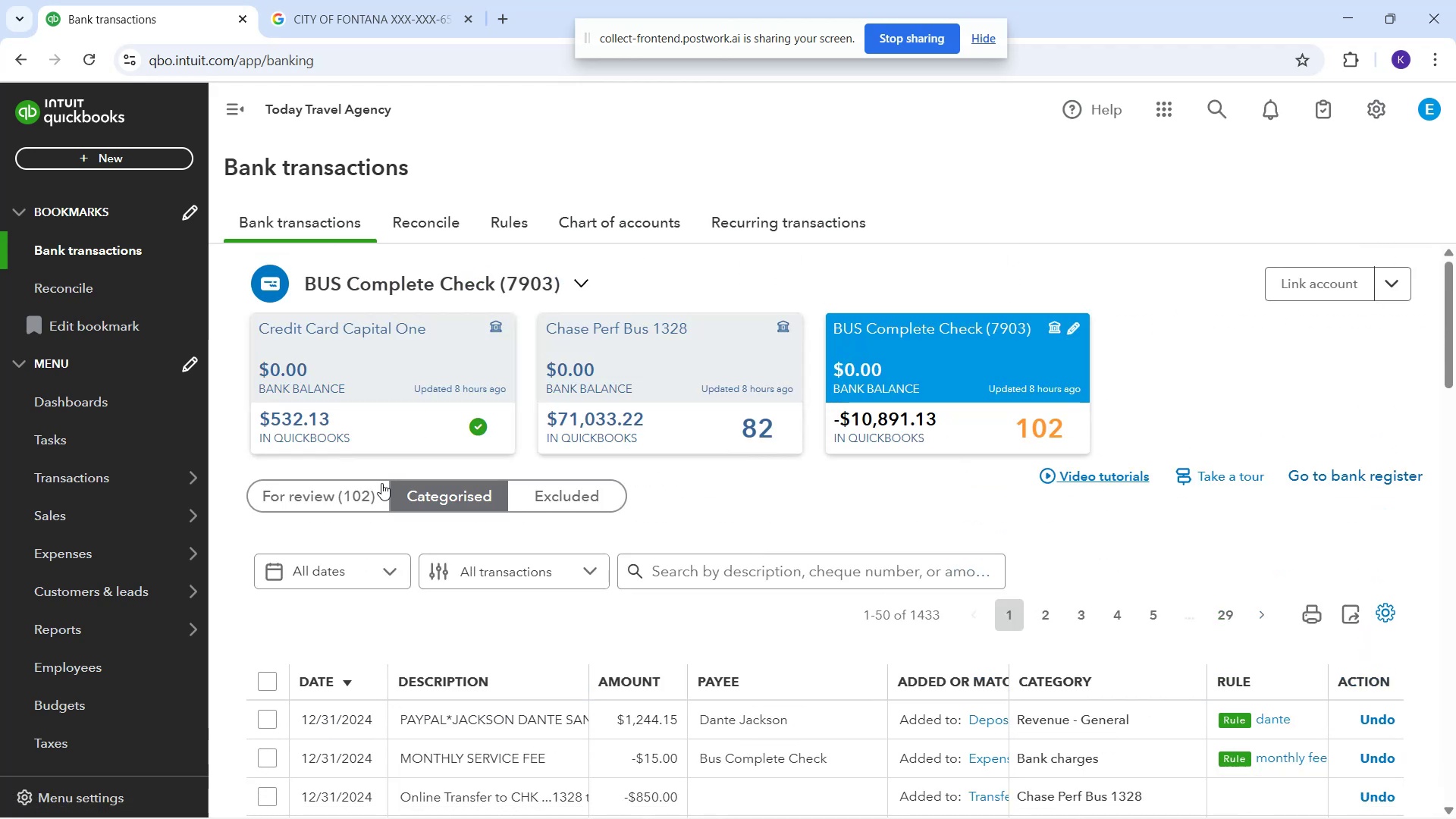 
left_click([381, 483])
 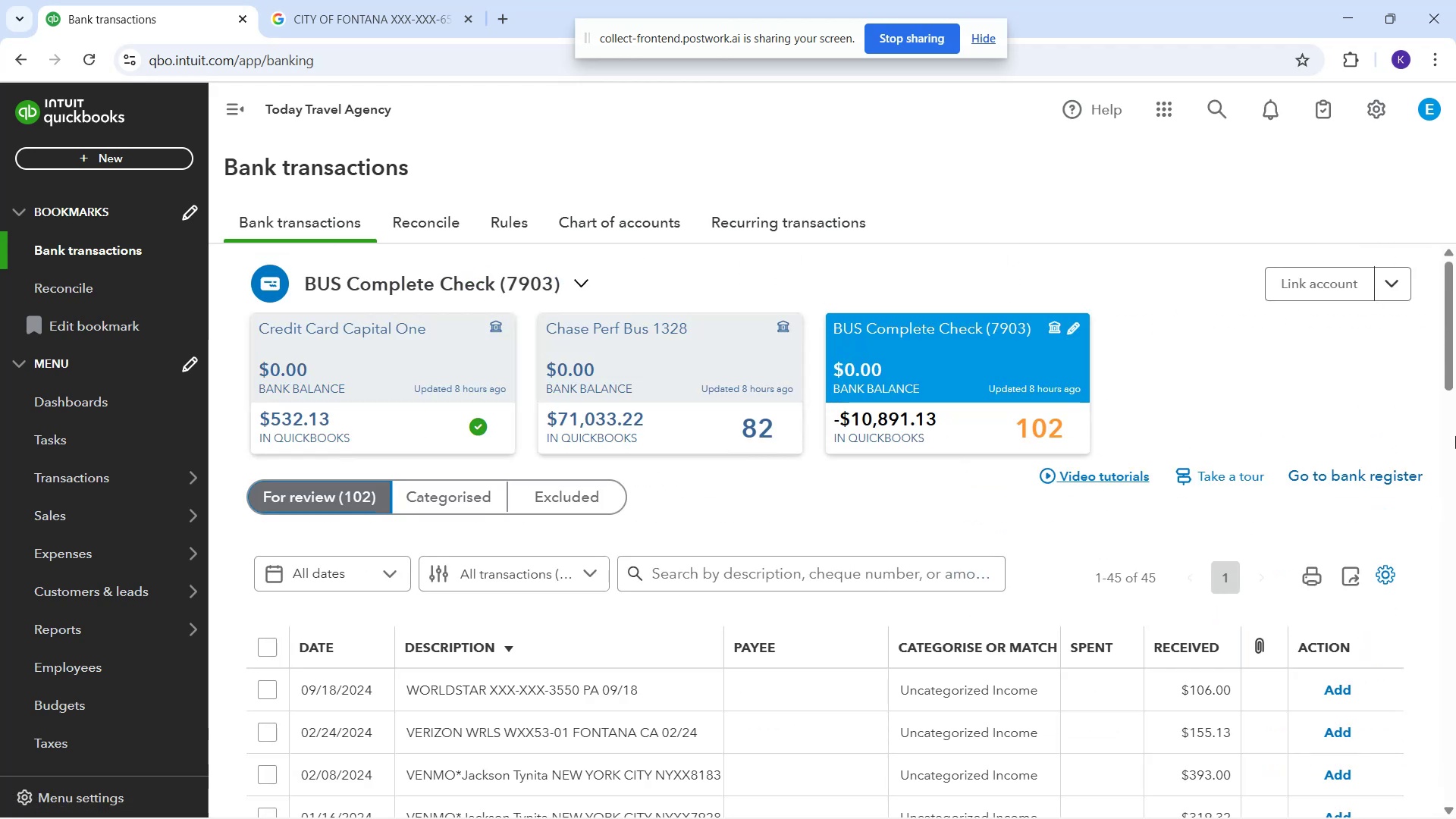 
left_click_drag(start_coordinate=[1439, 366], to_coordinate=[1398, 513])
 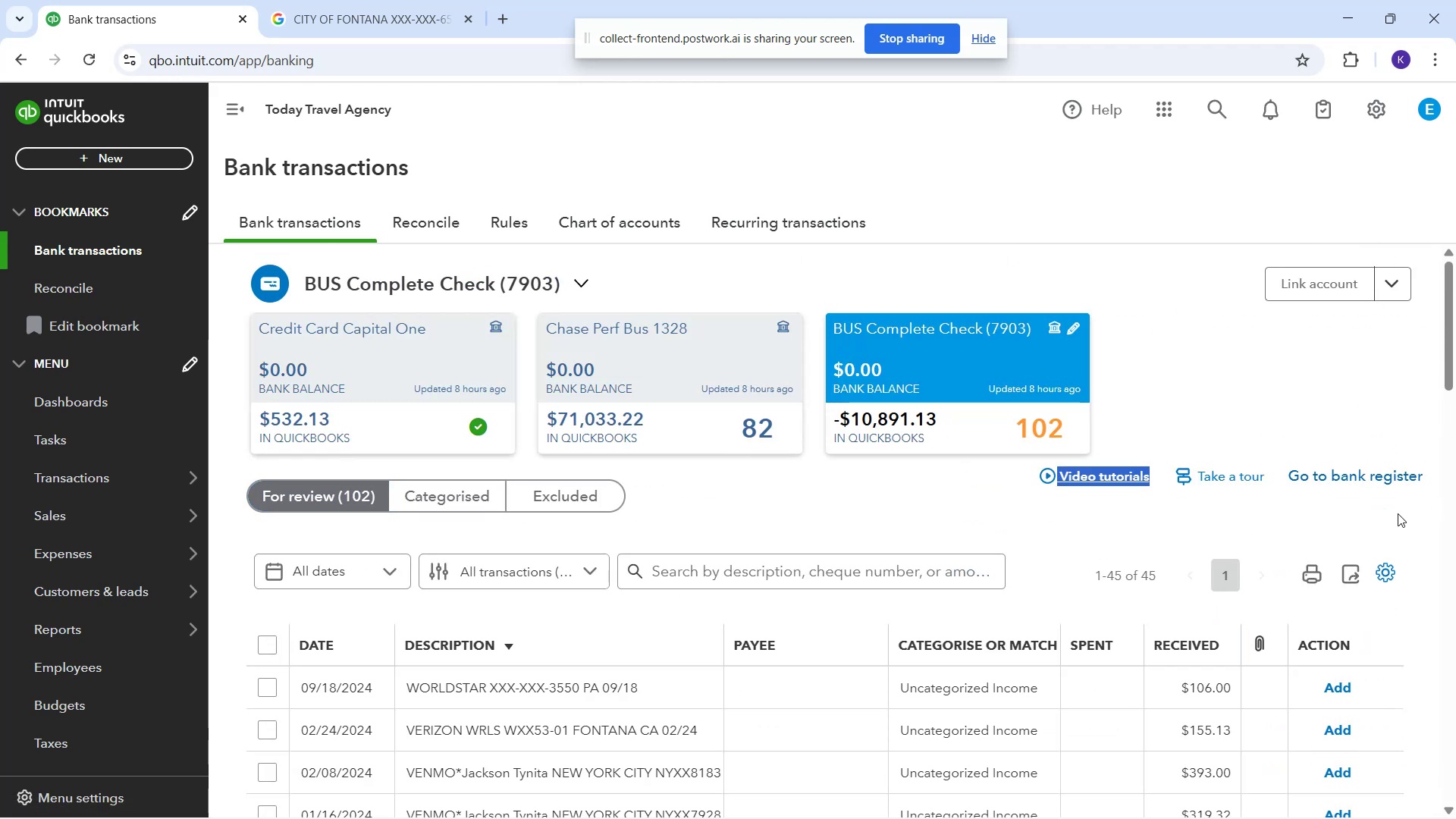 
scroll: coordinate [1219, 620], scroll_direction: down, amount: 21.0
 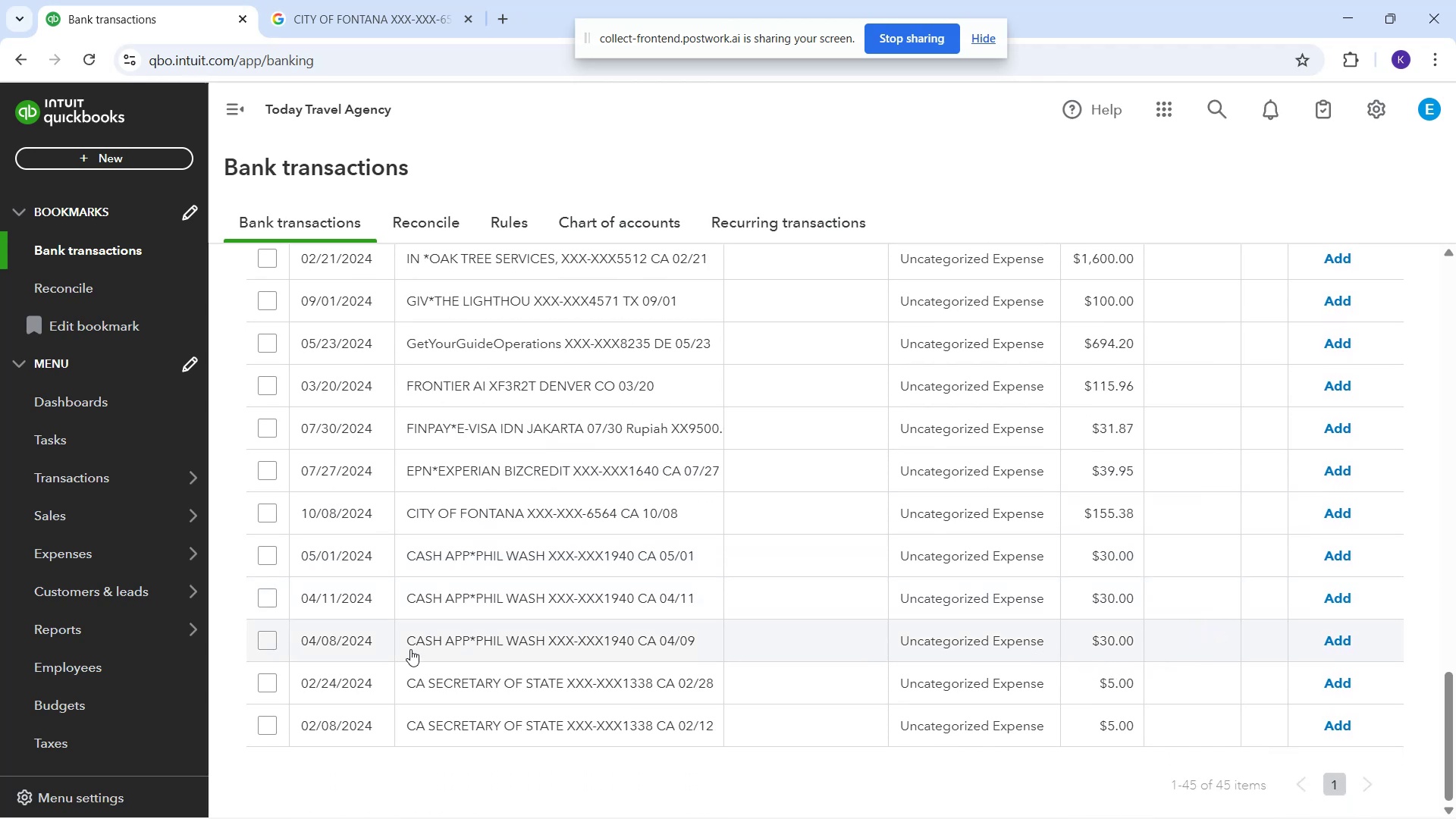 
wait(6.91)
 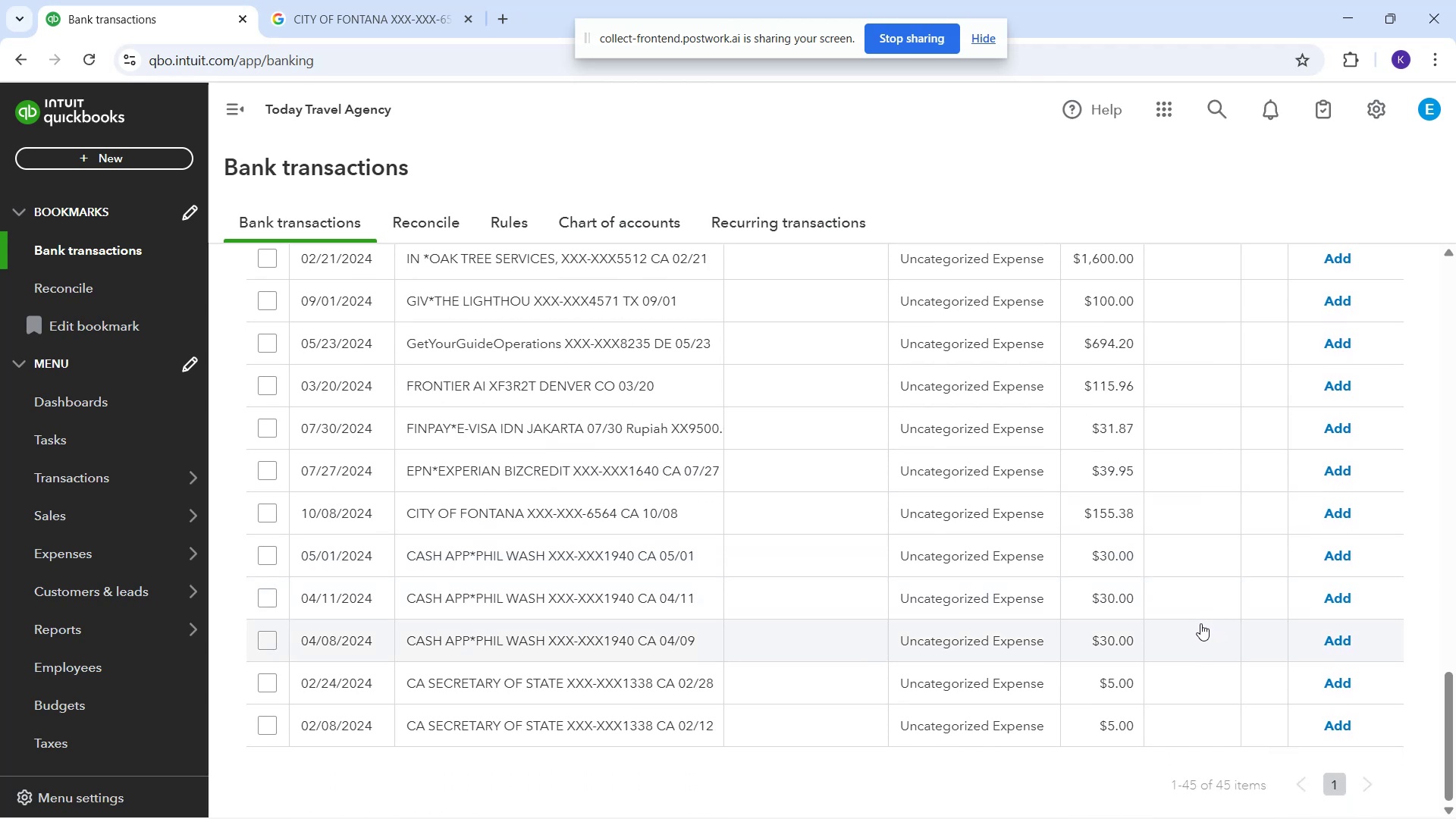 
left_click_drag(start_coordinate=[402, 474], to_coordinate=[688, 475])
 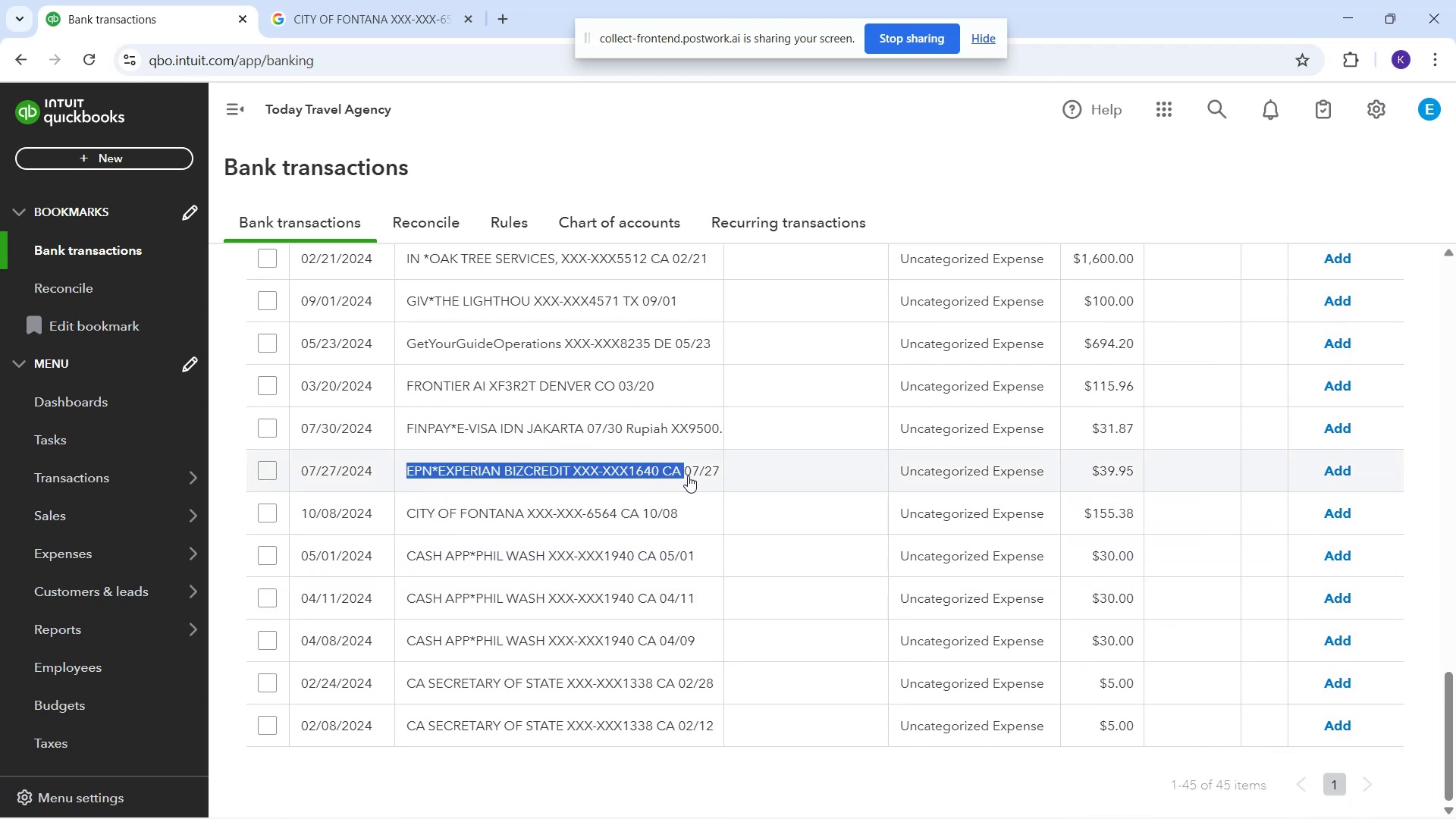 
key(Control+C)
 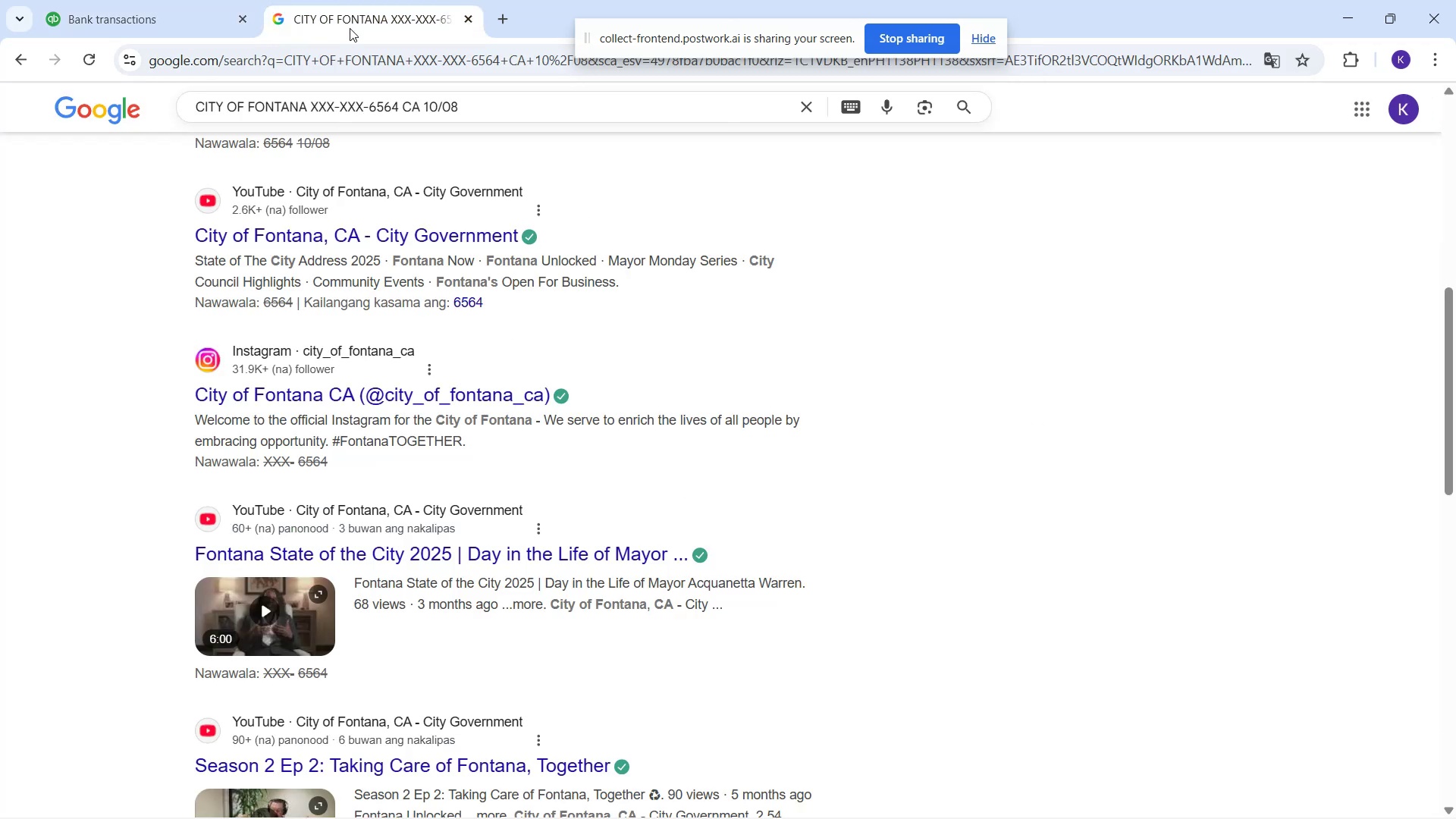 
left_click_drag(start_coordinate=[410, 102], to_coordinate=[238, 120])
 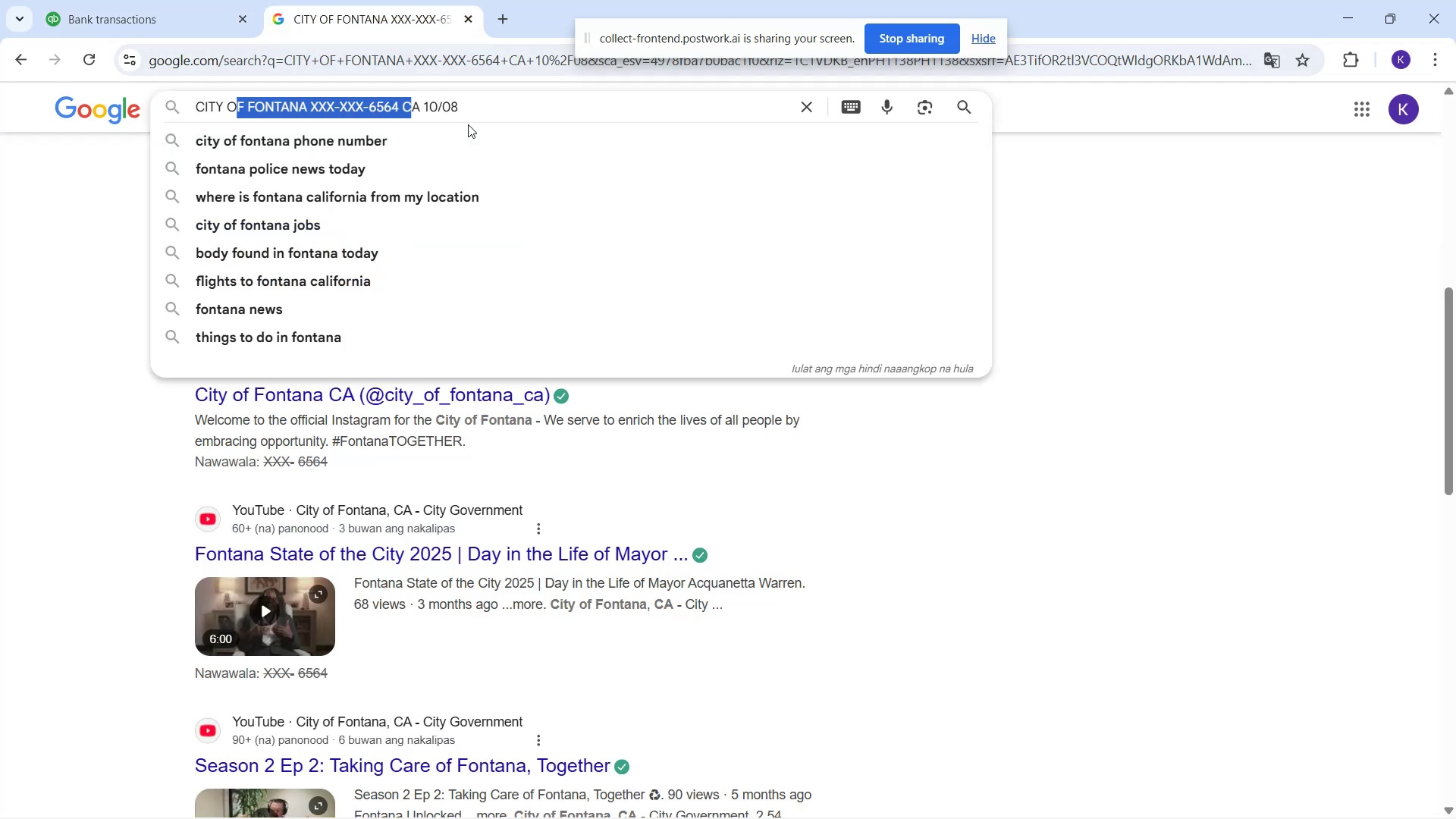 
left_click_drag(start_coordinate=[456, 106], to_coordinate=[146, 155])
 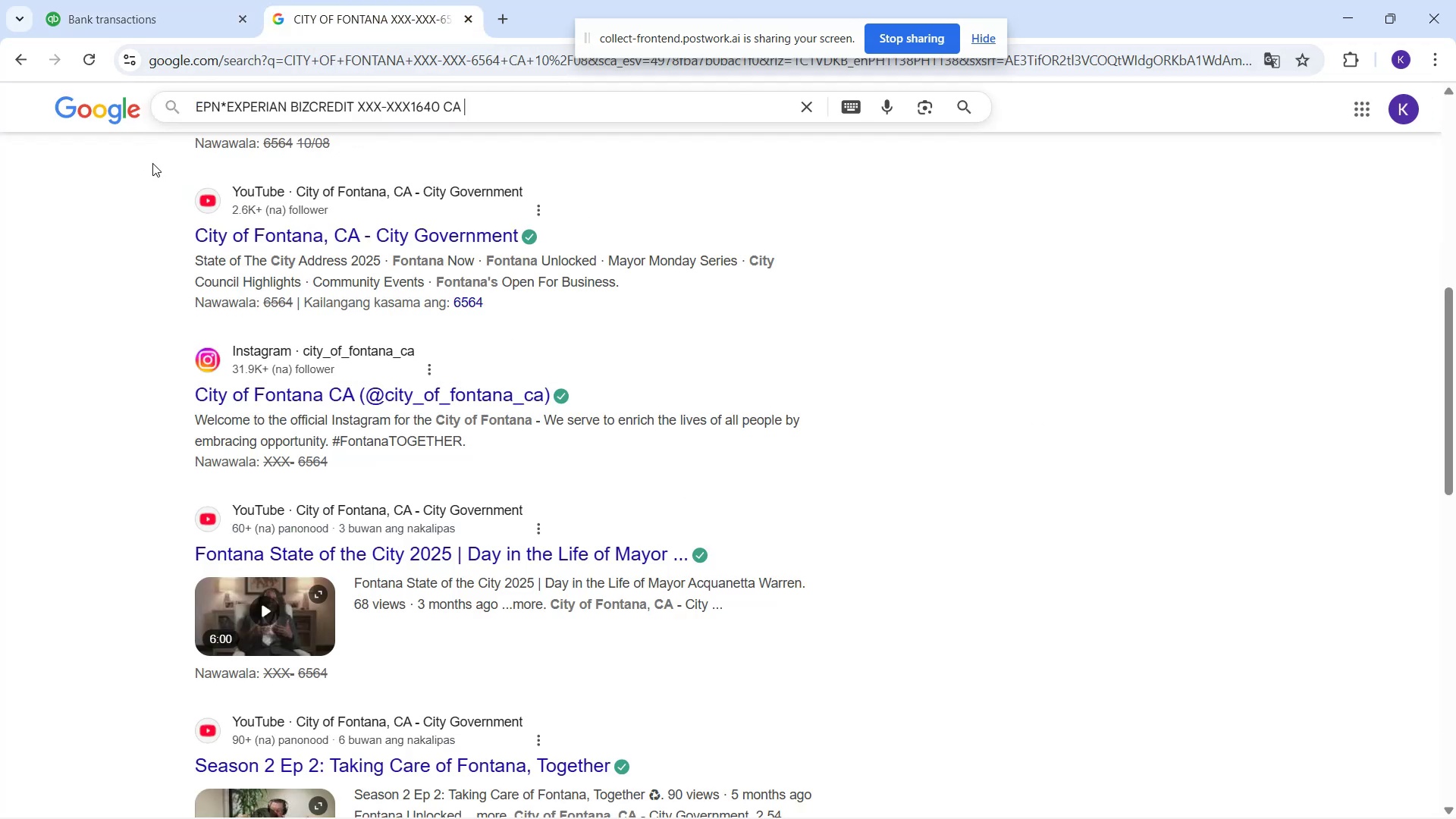 
key(Control+V)
 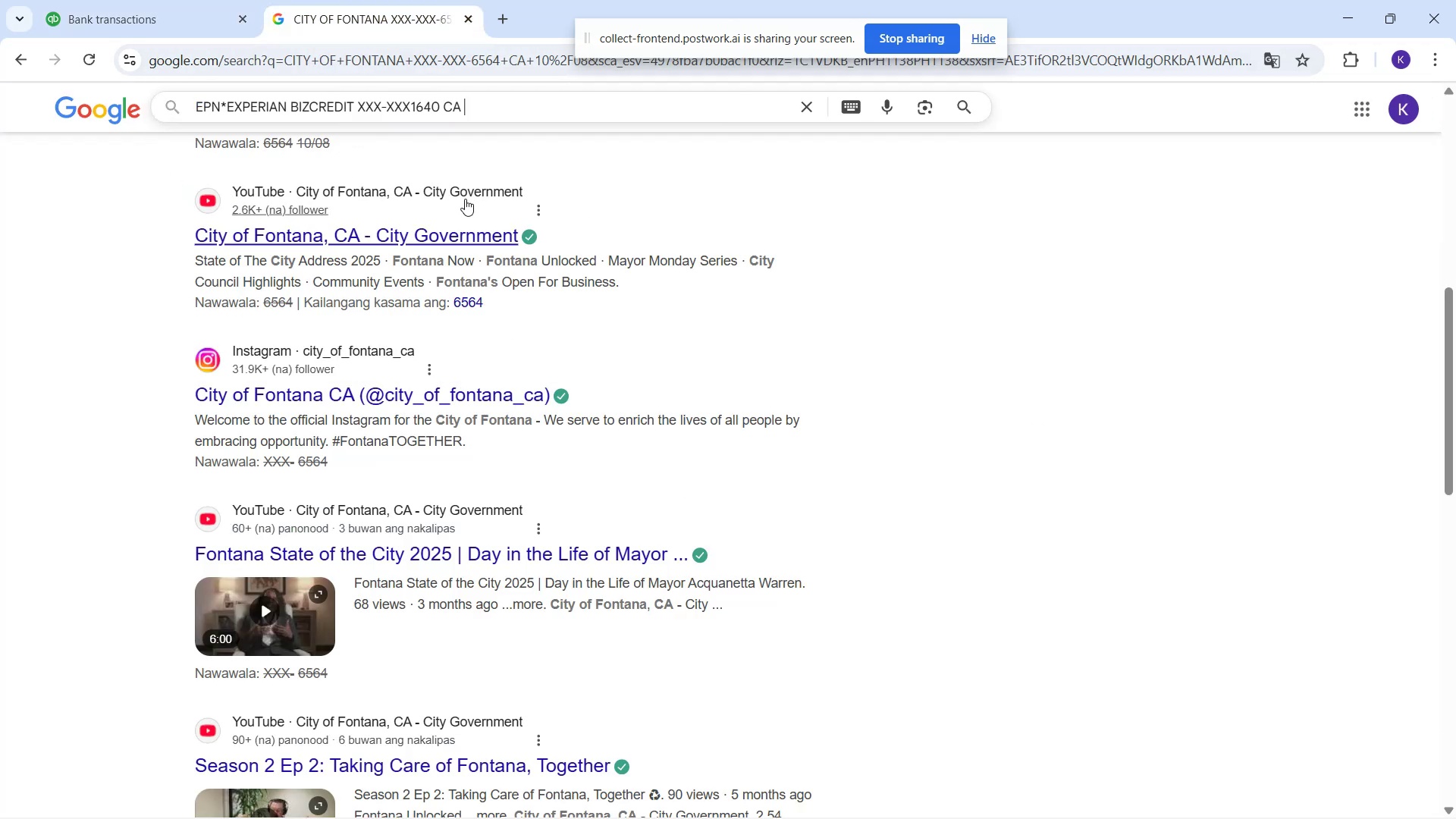 
key(Enter)
 